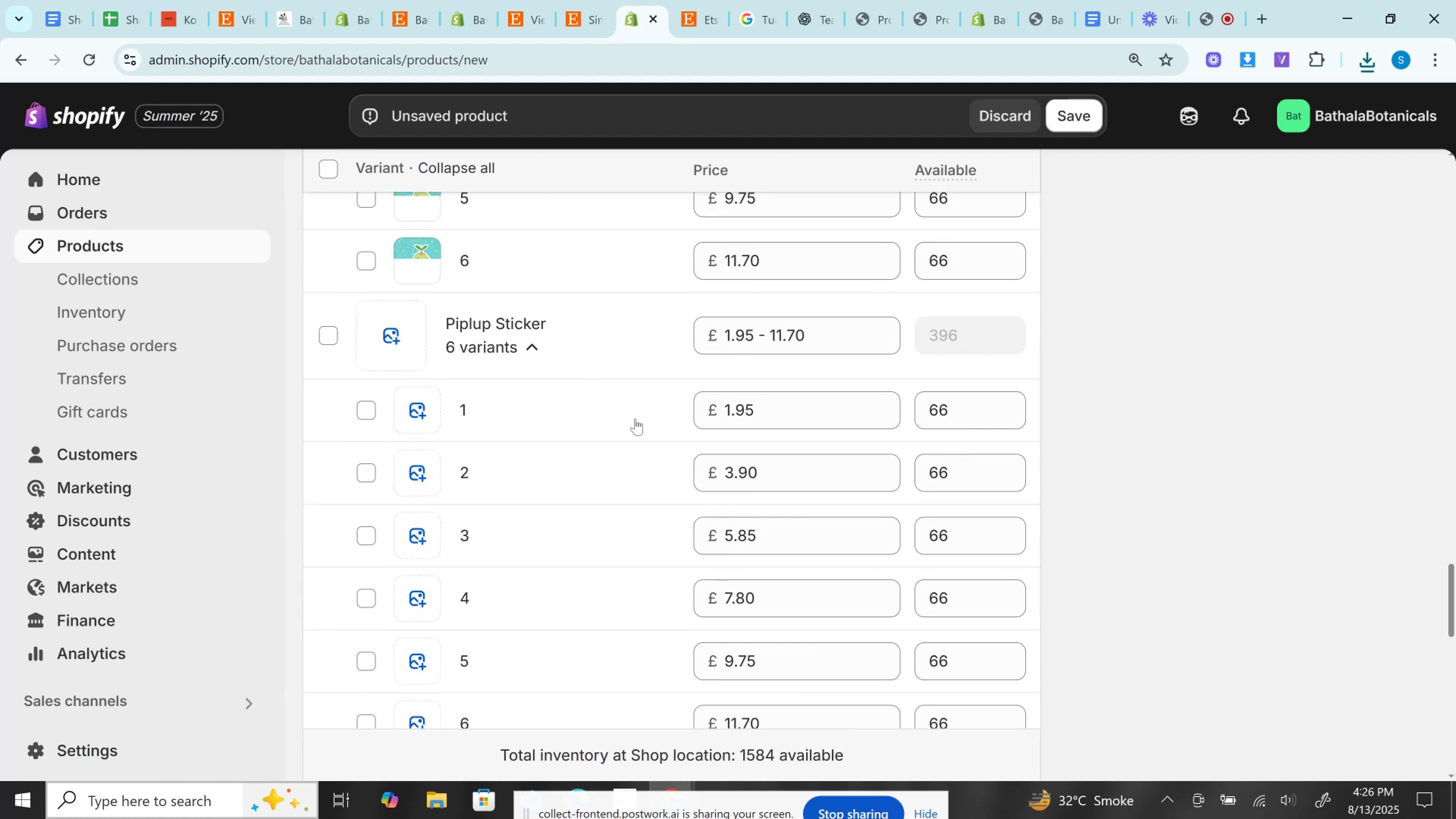 
scroll: coordinate [635, 419], scroll_direction: up, amount: 3.0
 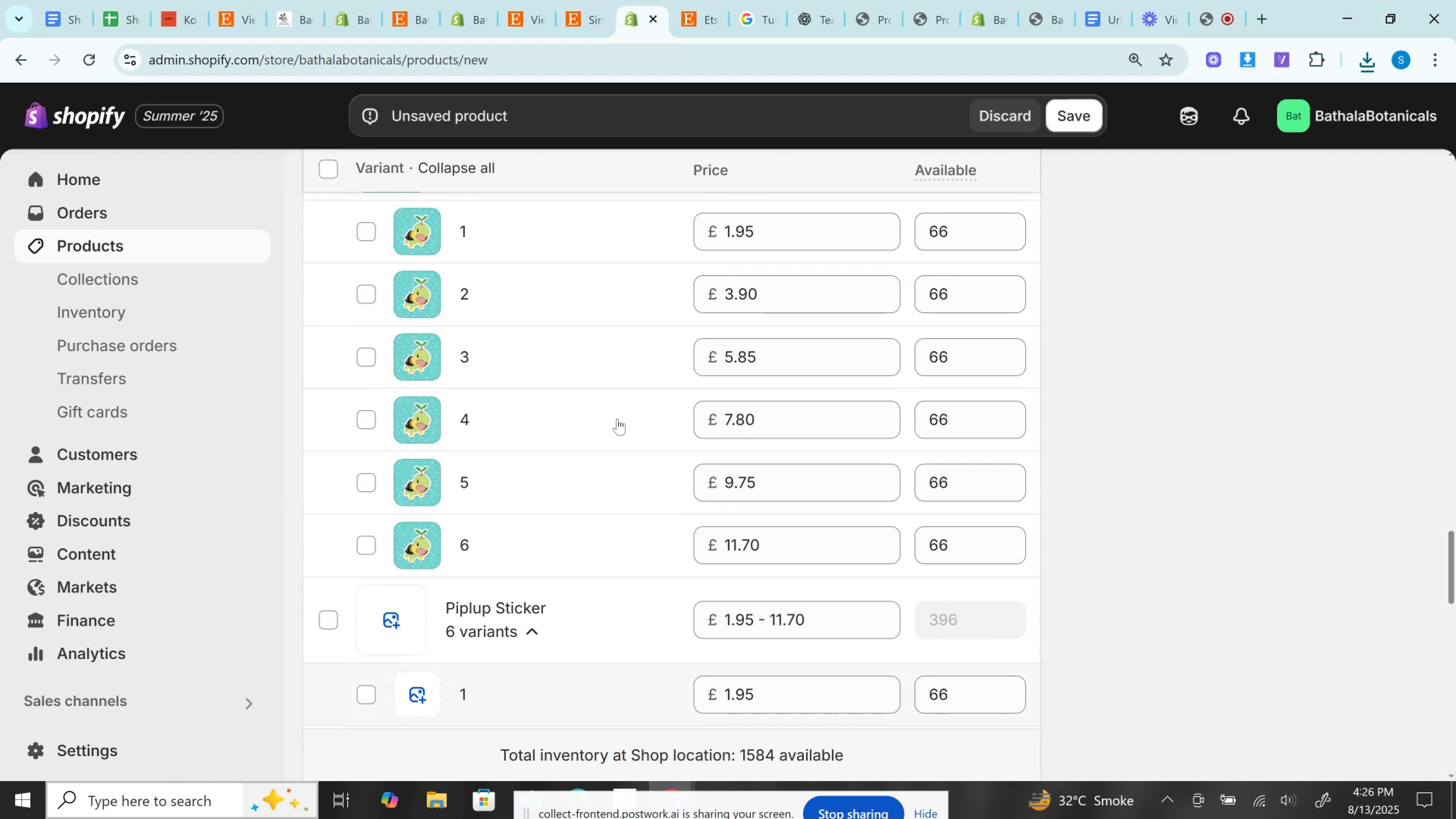 
scroll: coordinate [567, 418], scroll_direction: down, amount: 3.0
 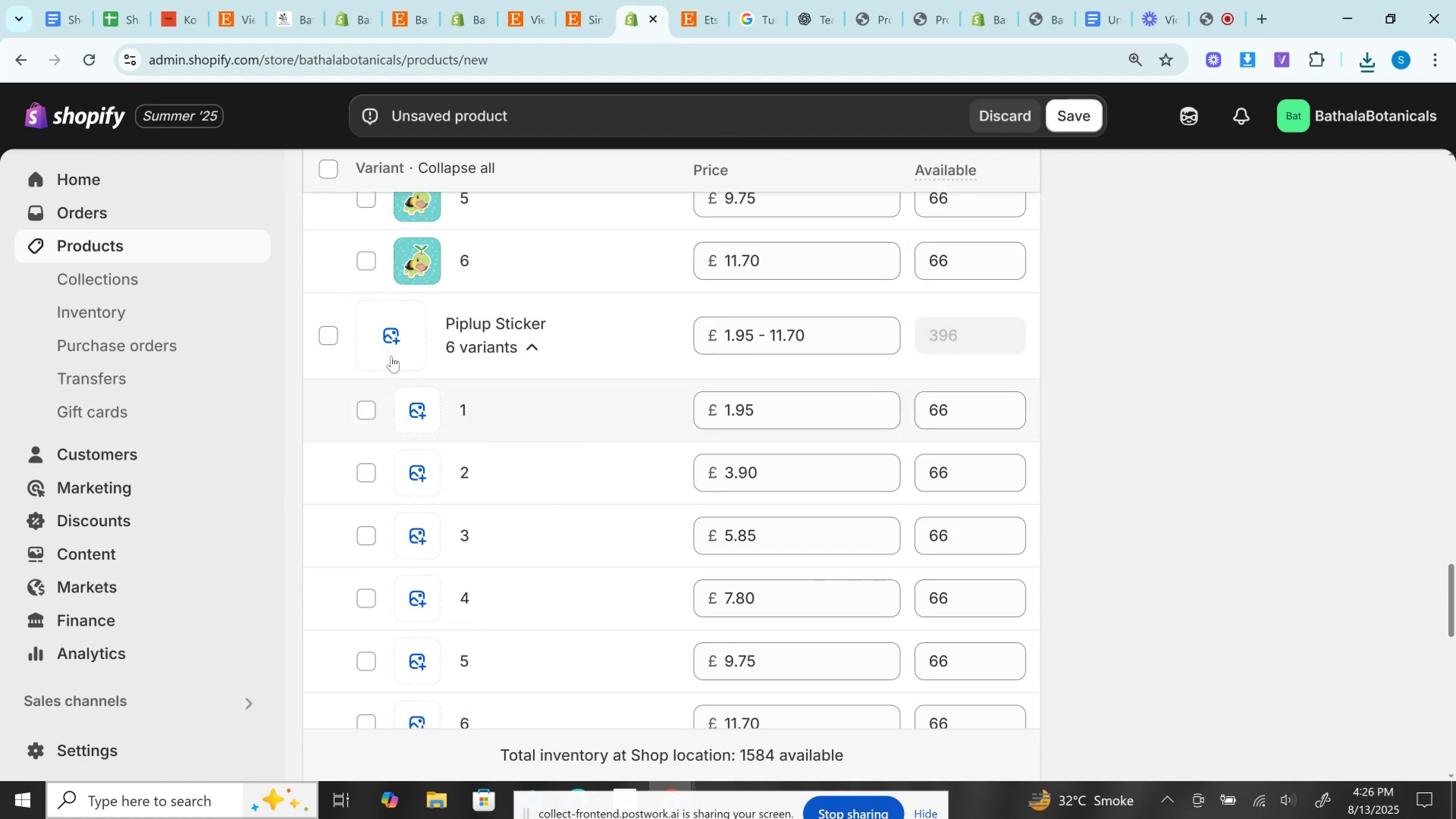 
left_click([380, 346])
 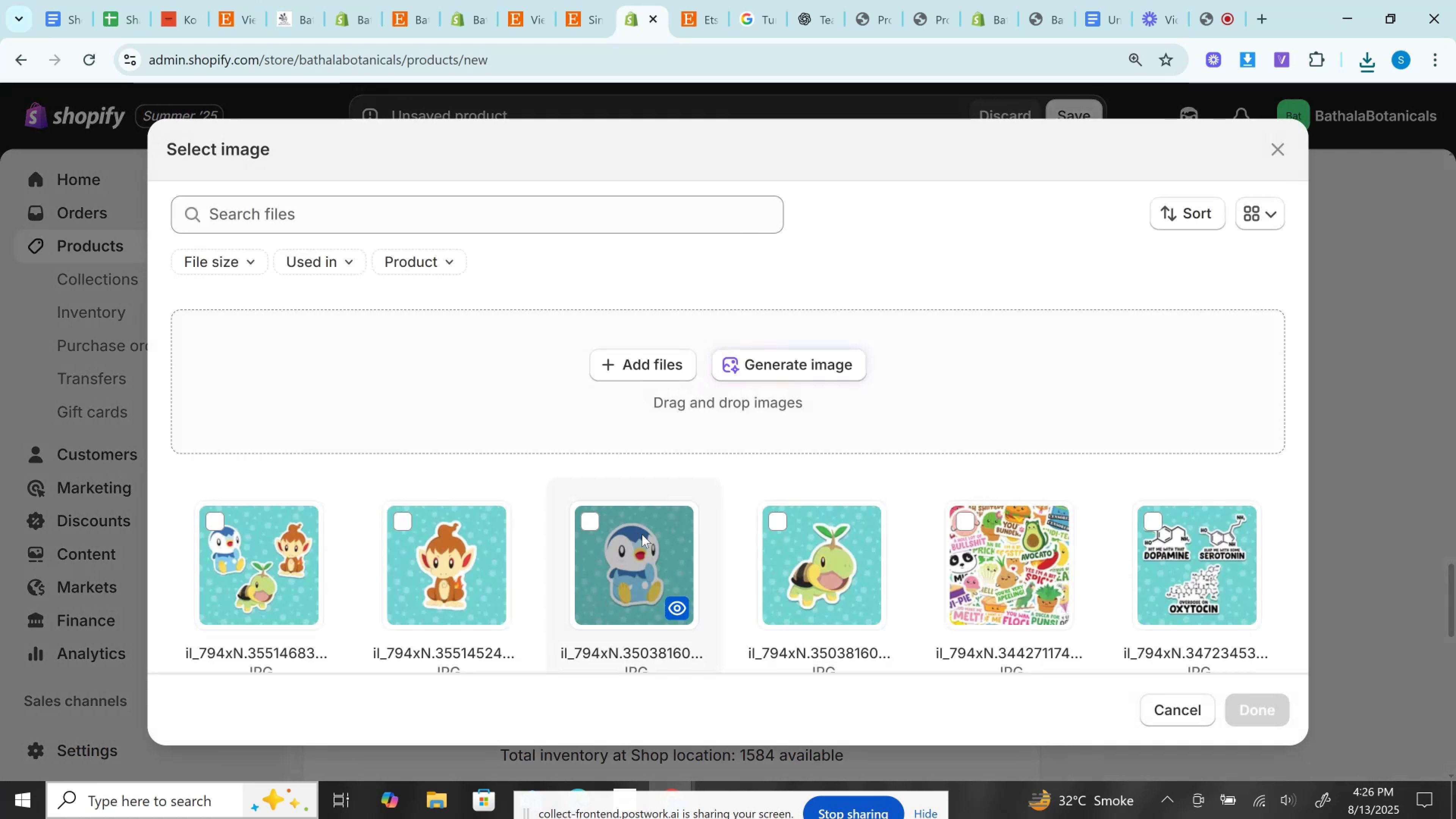 
left_click([642, 534])
 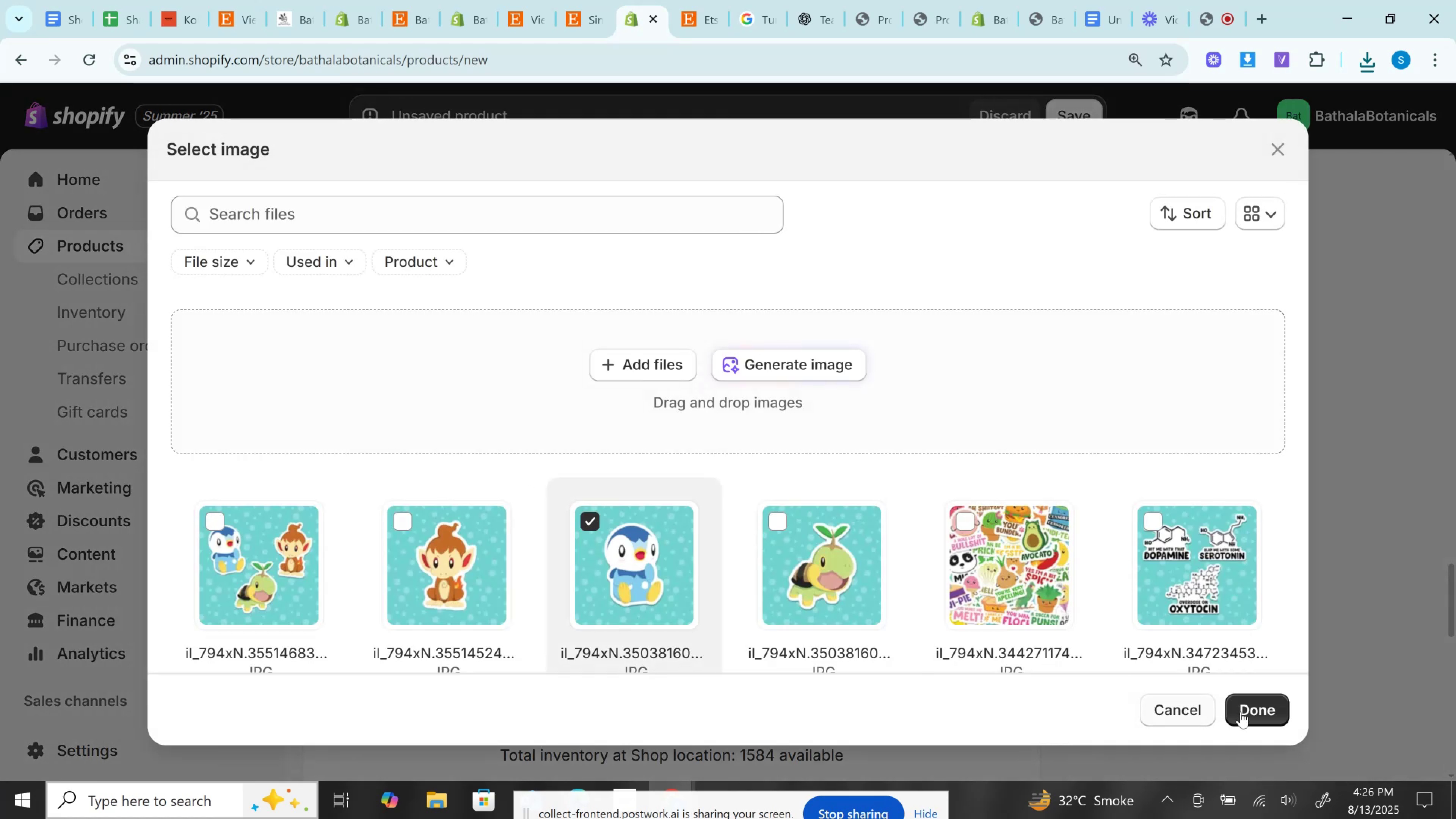 
left_click([1242, 712])
 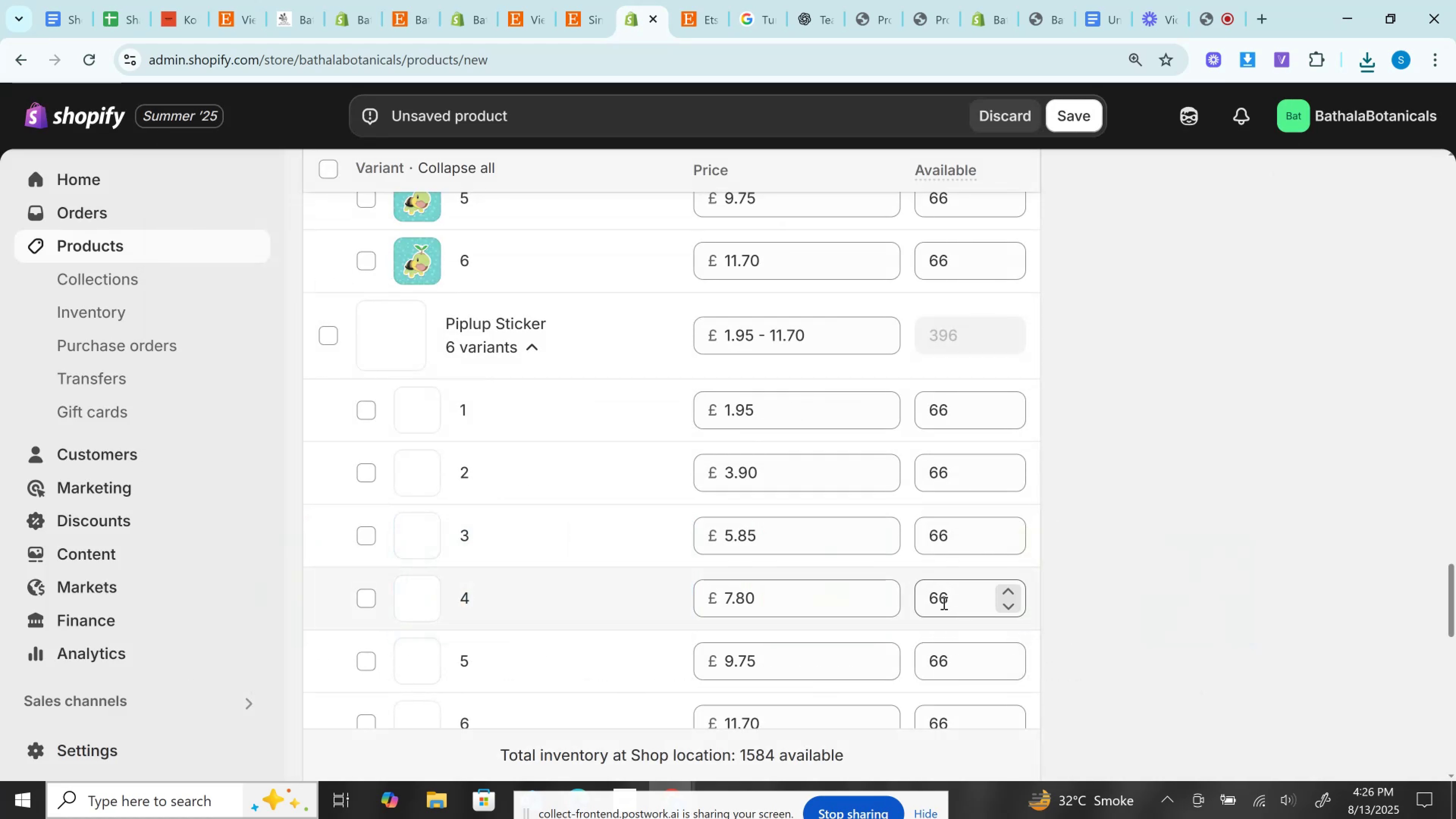 
scroll: coordinate [842, 540], scroll_direction: down, amount: 5.0
 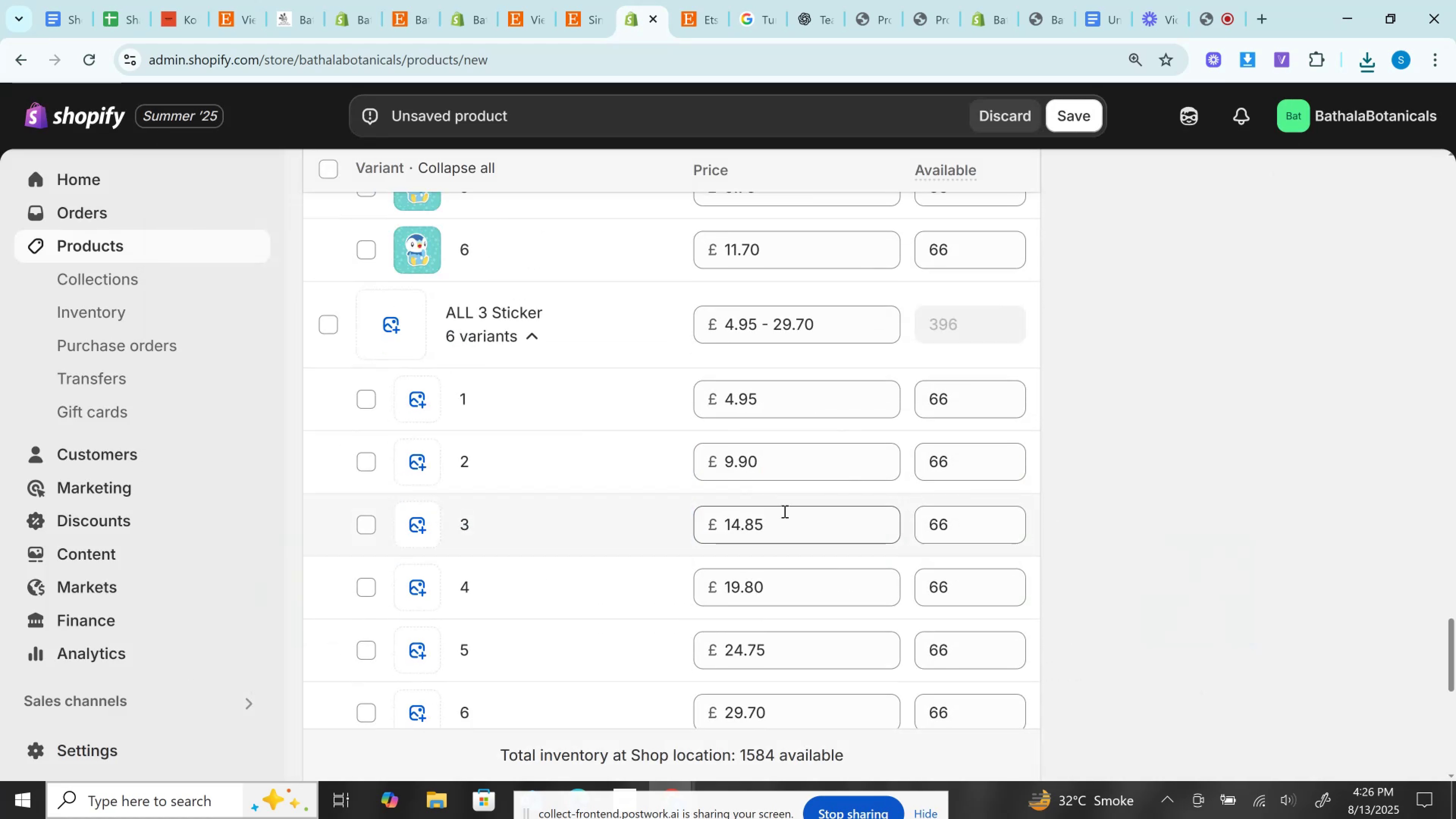 
scroll: coordinate [727, 486], scroll_direction: up, amount: 3.0
 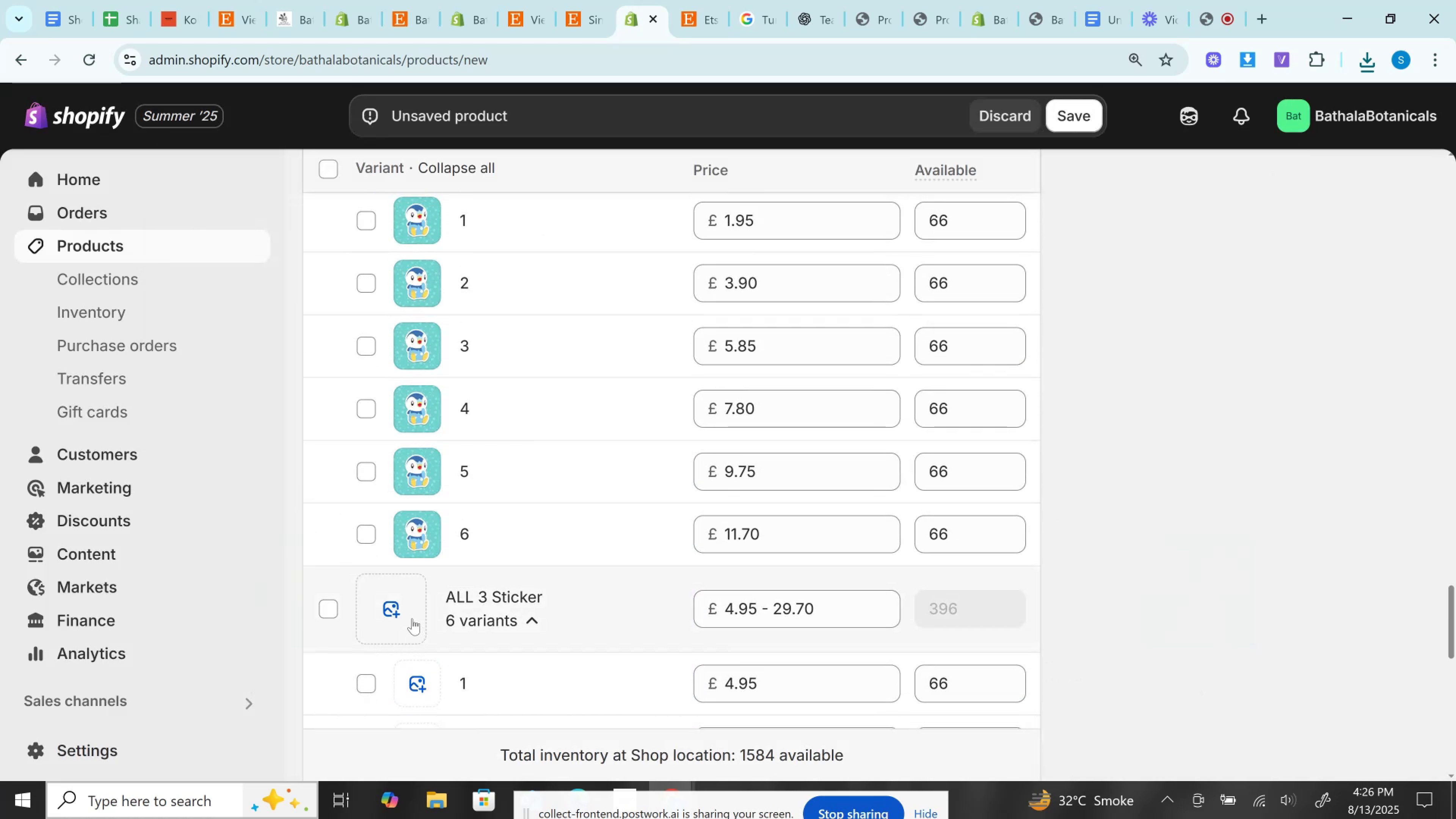 
left_click([412, 618])
 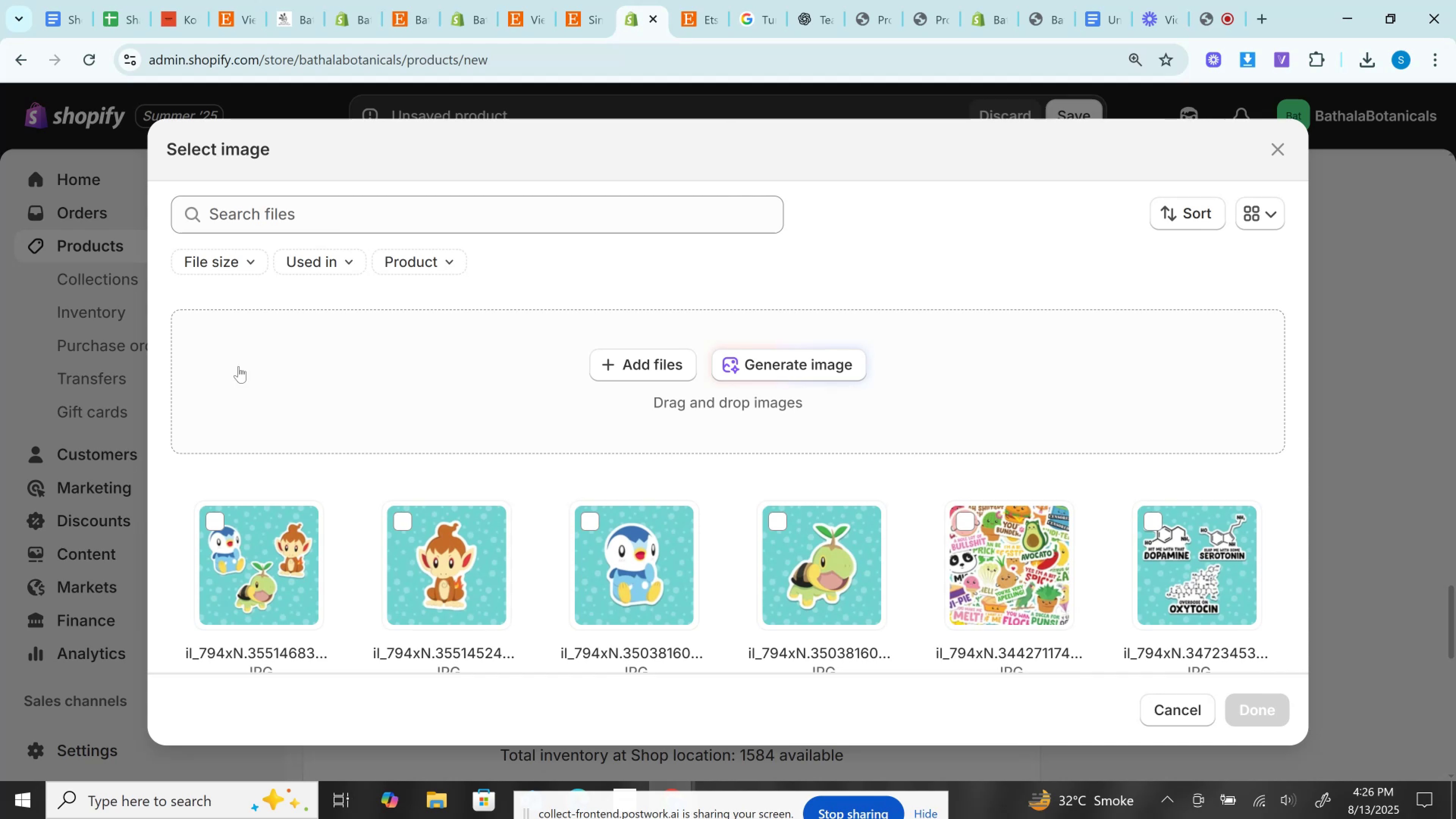 
left_click([261, 559])
 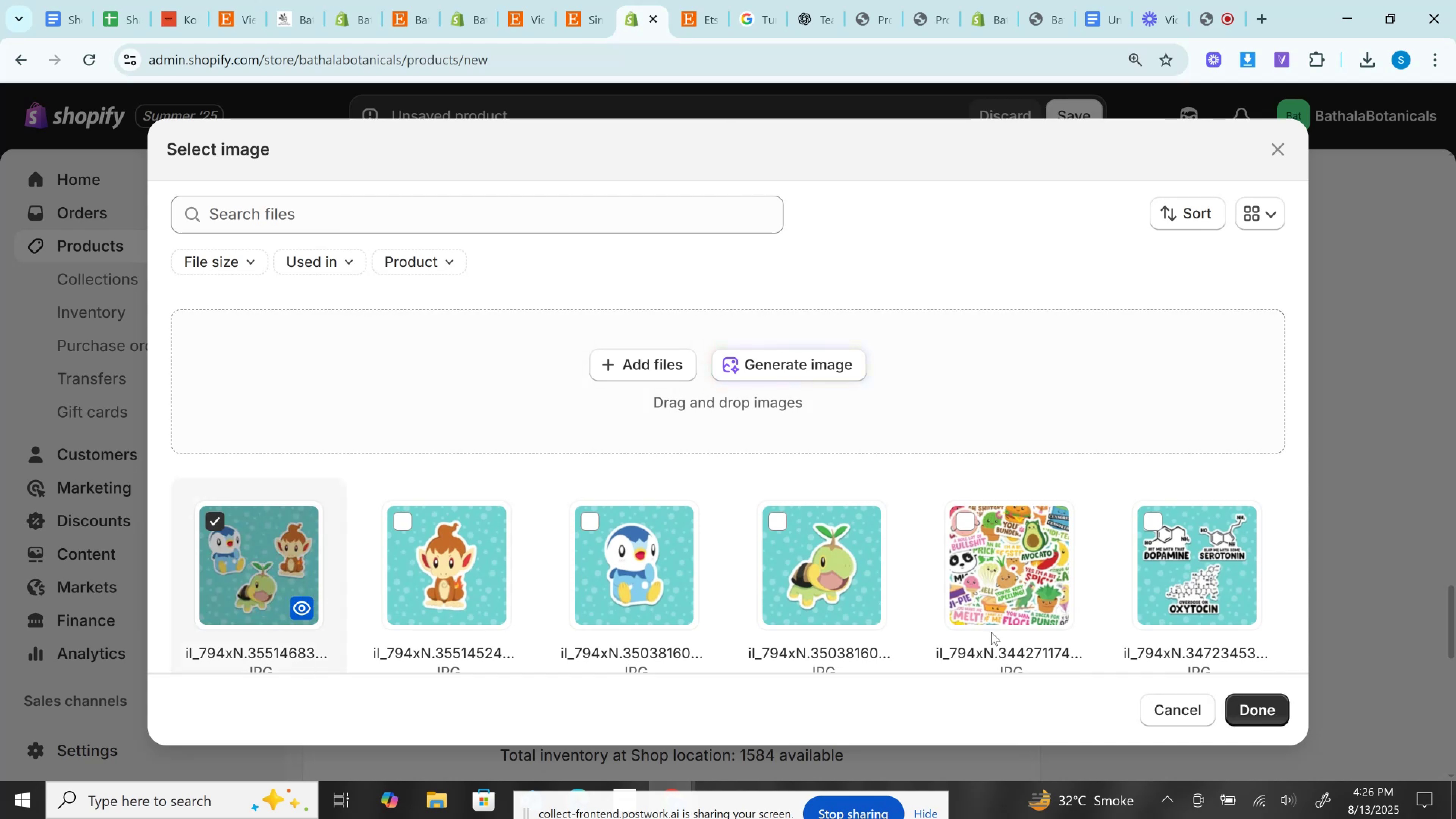 
left_click([1268, 707])
 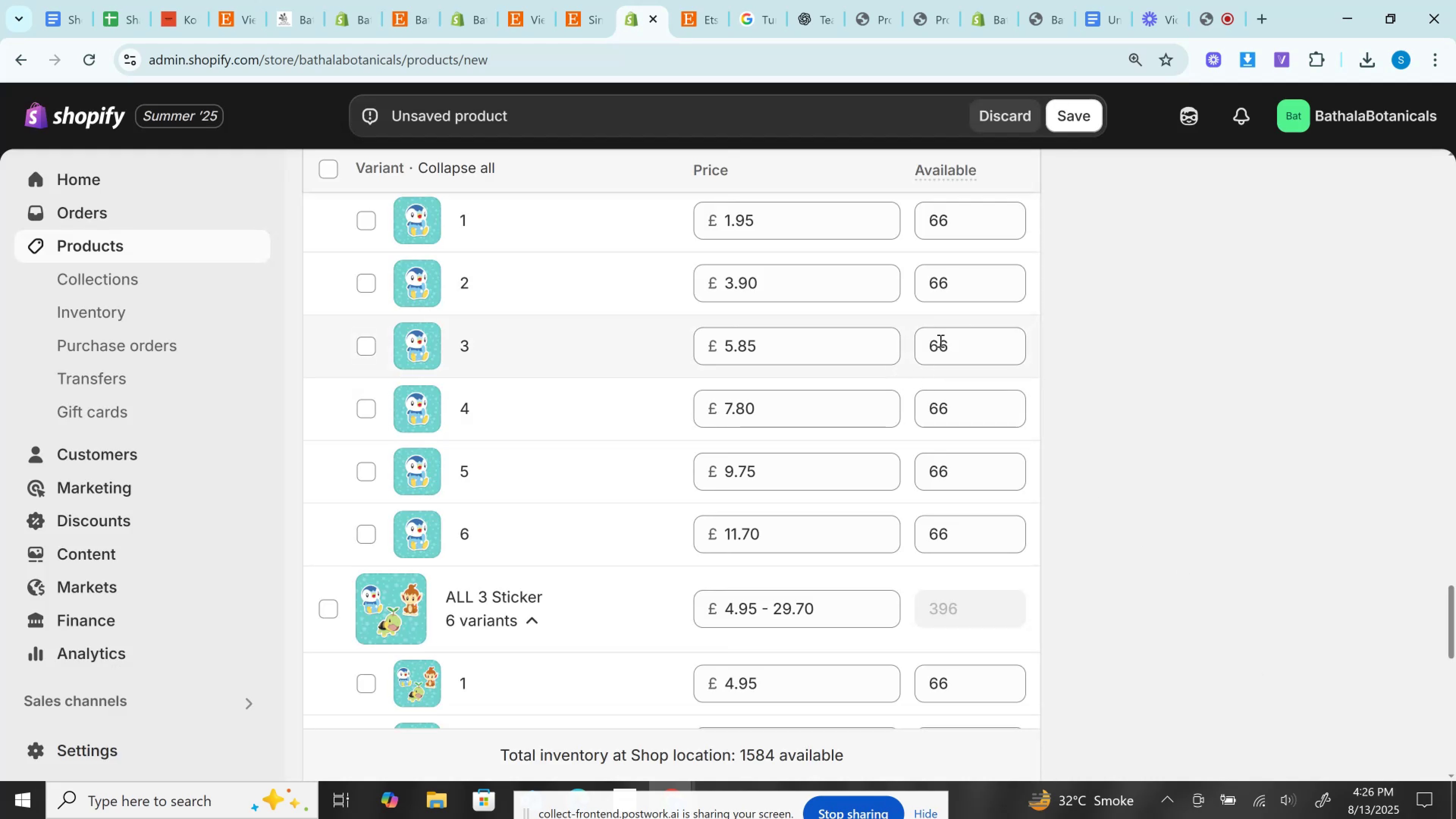 
scroll: coordinate [942, 338], scroll_direction: down, amount: 7.0
 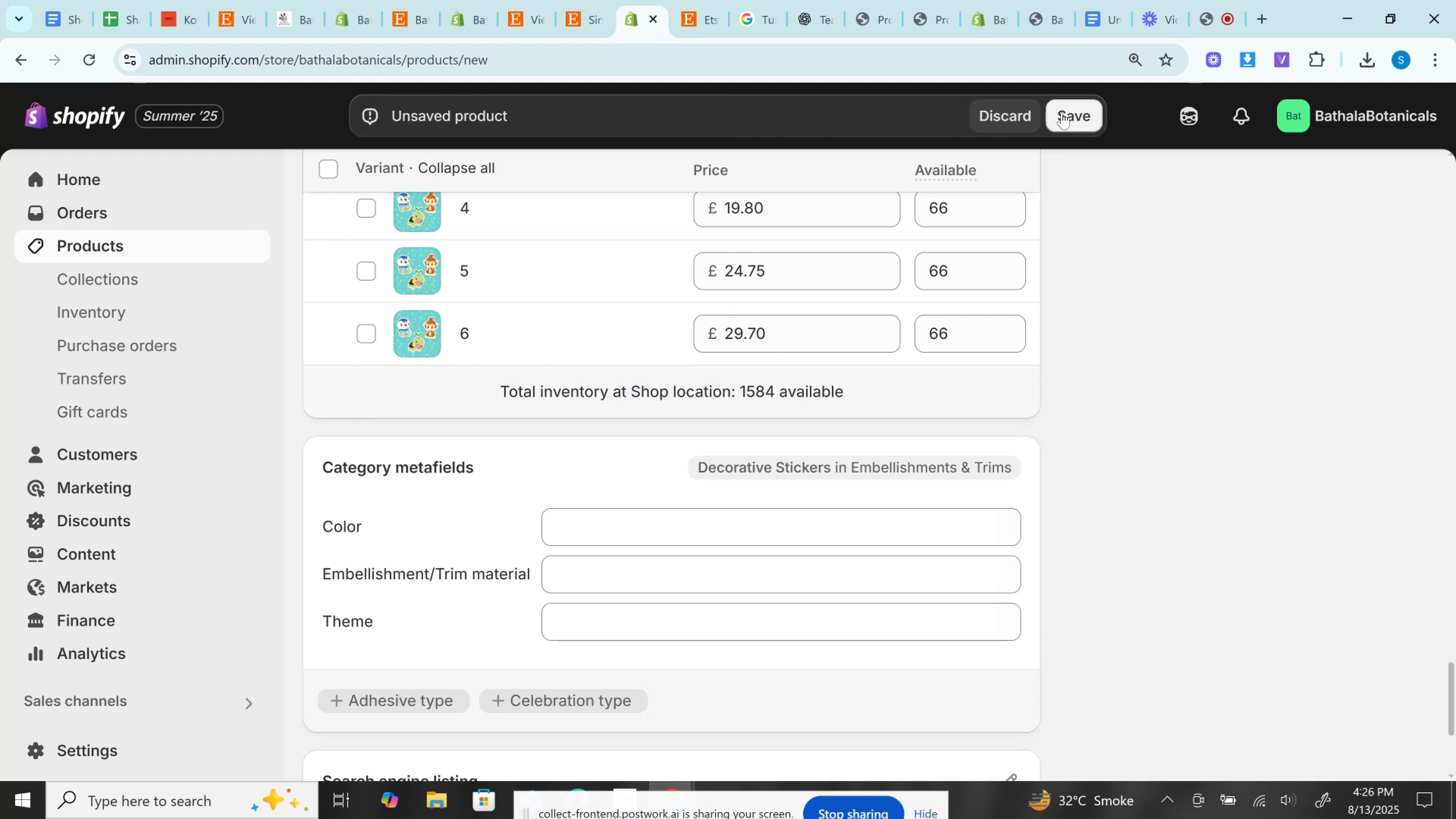 
scroll: coordinate [988, 494], scroll_direction: up, amount: 23.0
 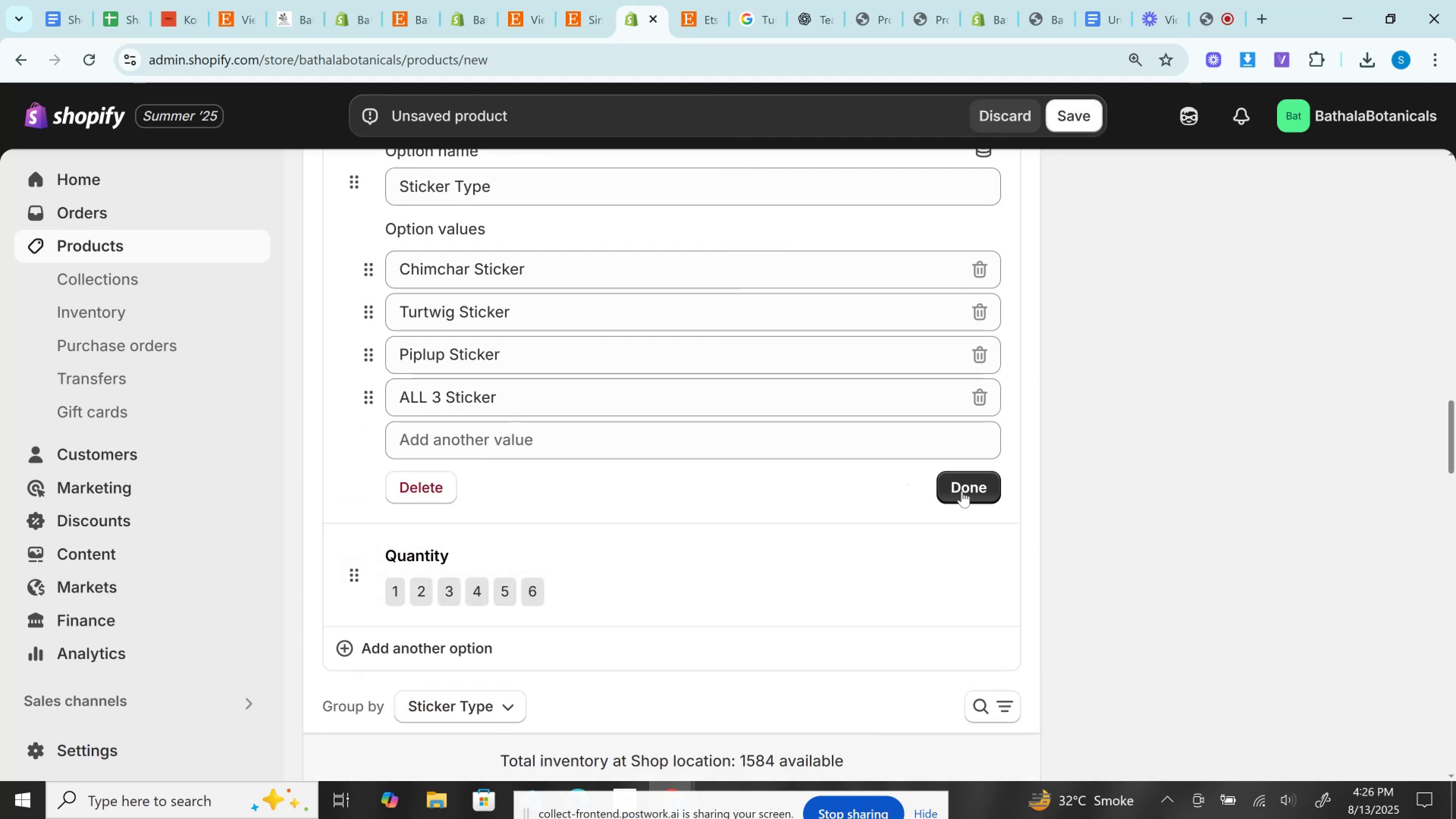 
left_click([962, 491])
 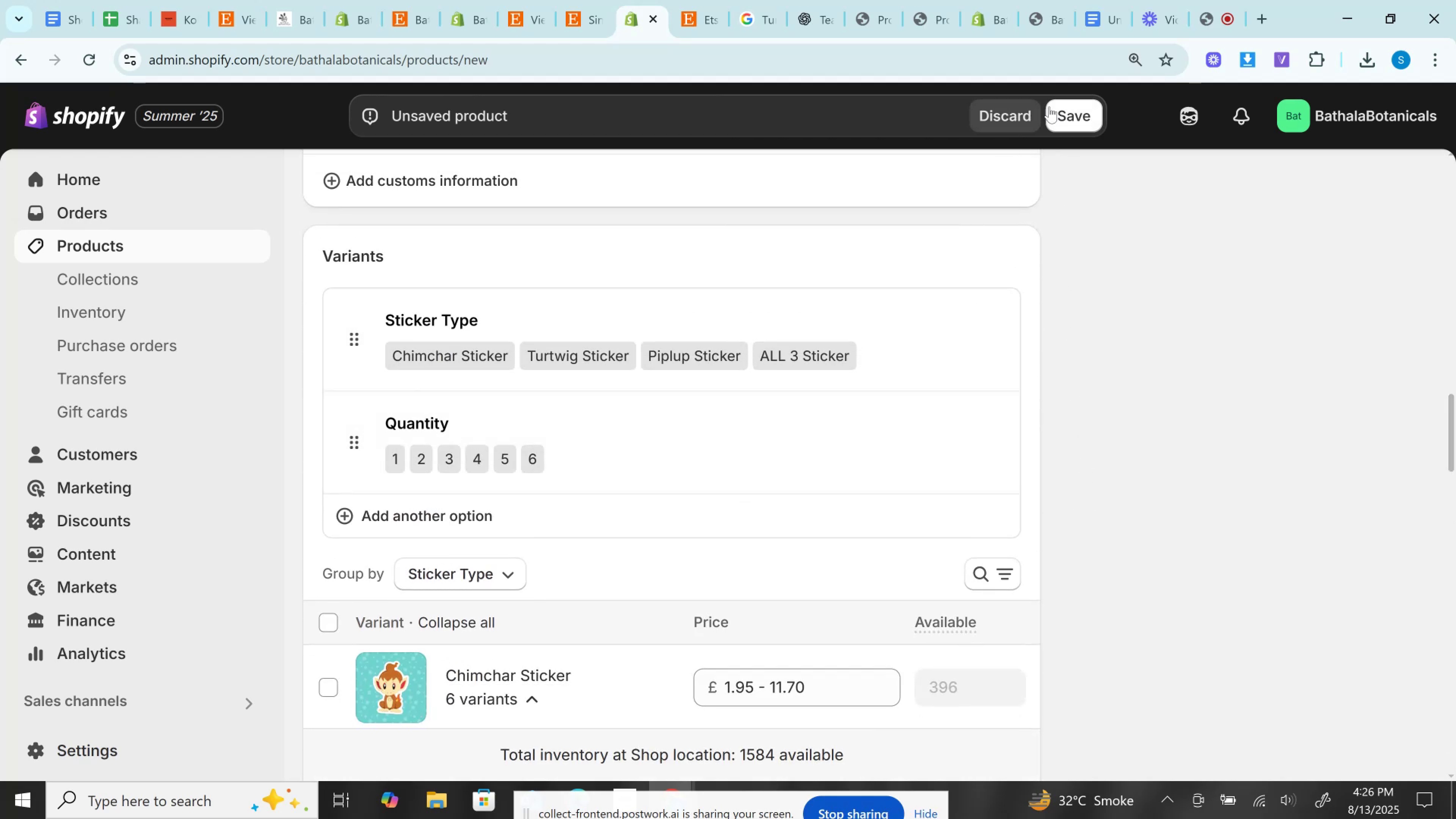 
left_click([1069, 119])
 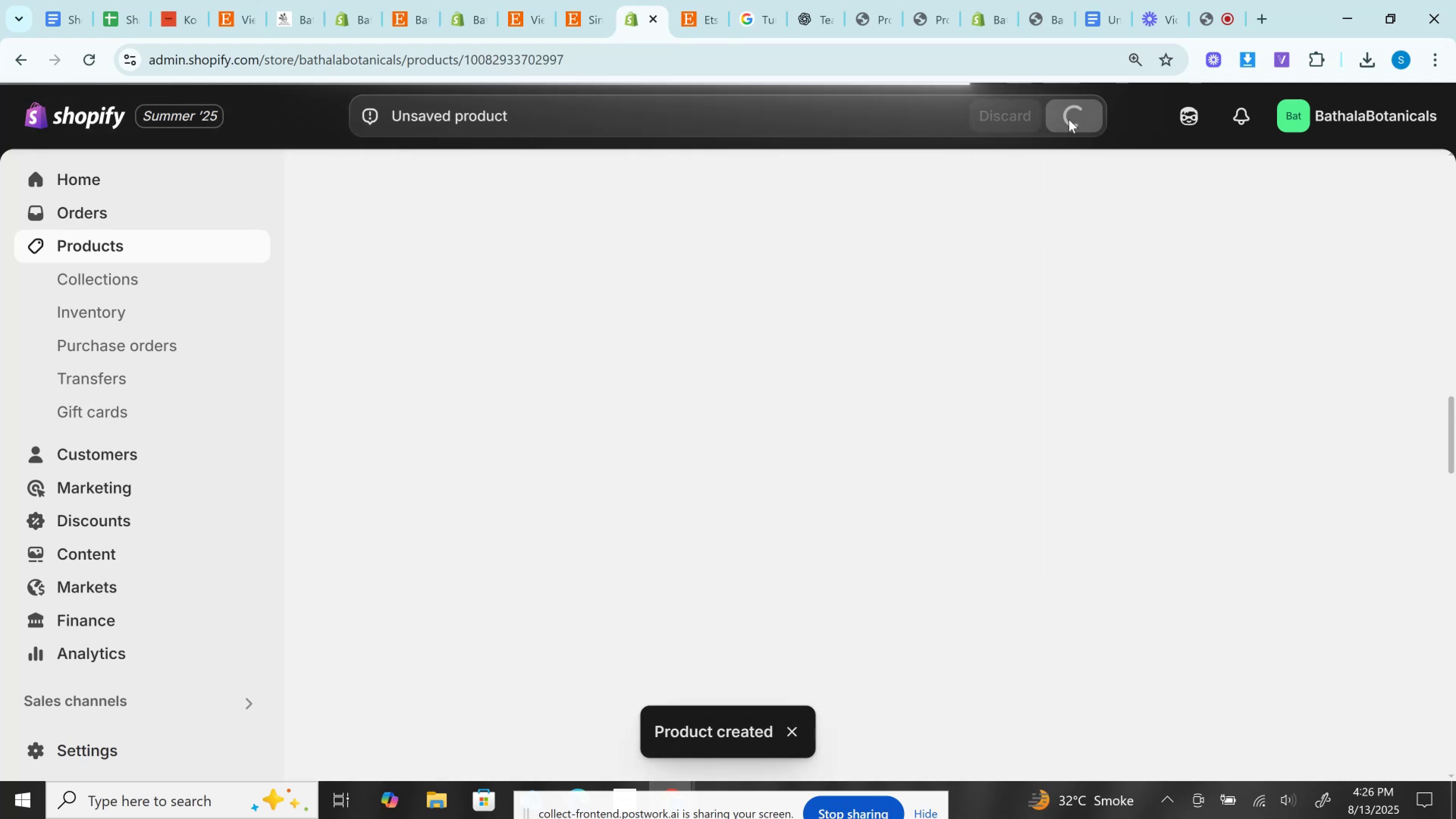 
wait(6.05)
 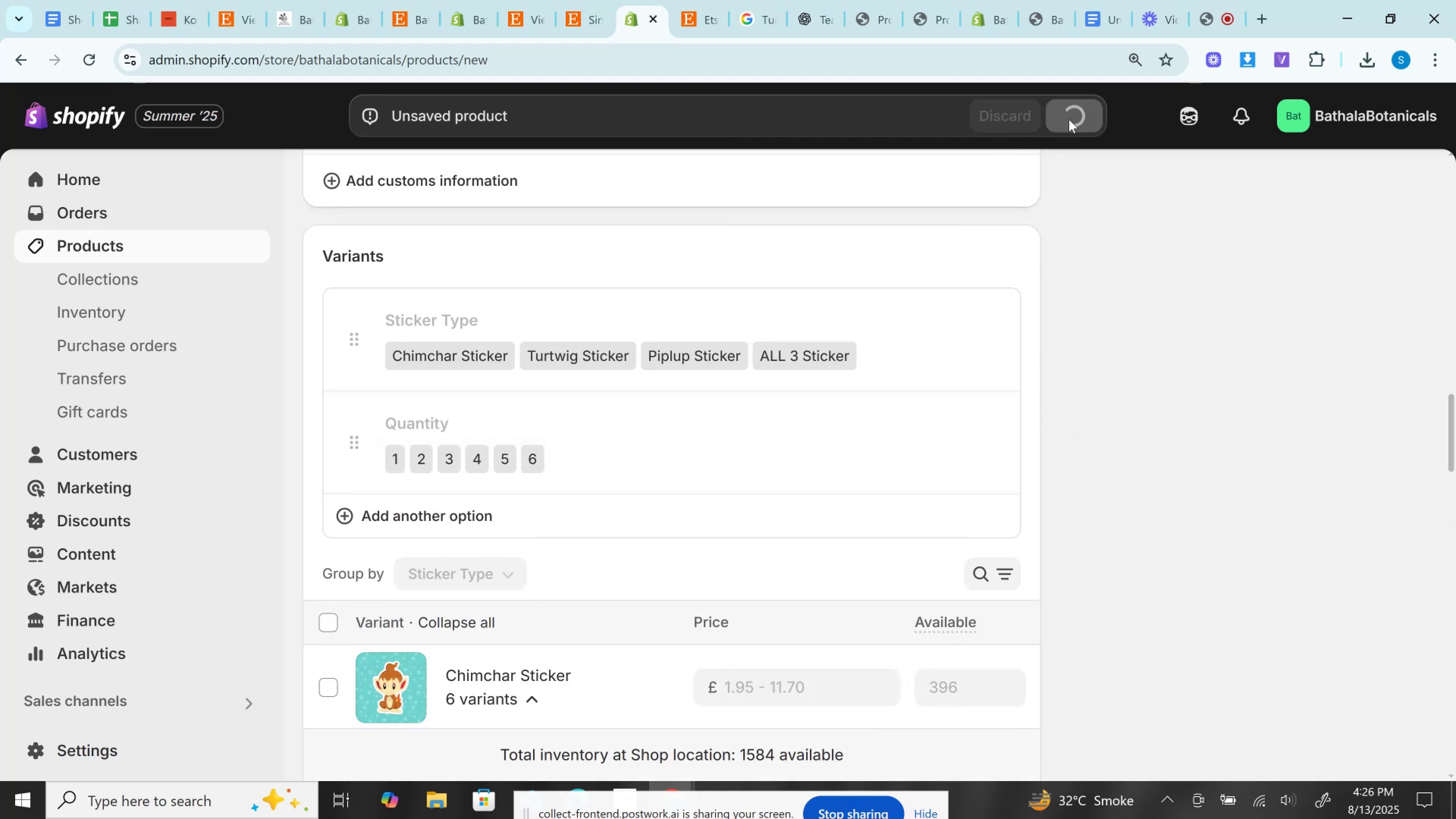 
scroll: coordinate [1188, 514], scroll_direction: down, amount: 4.0
 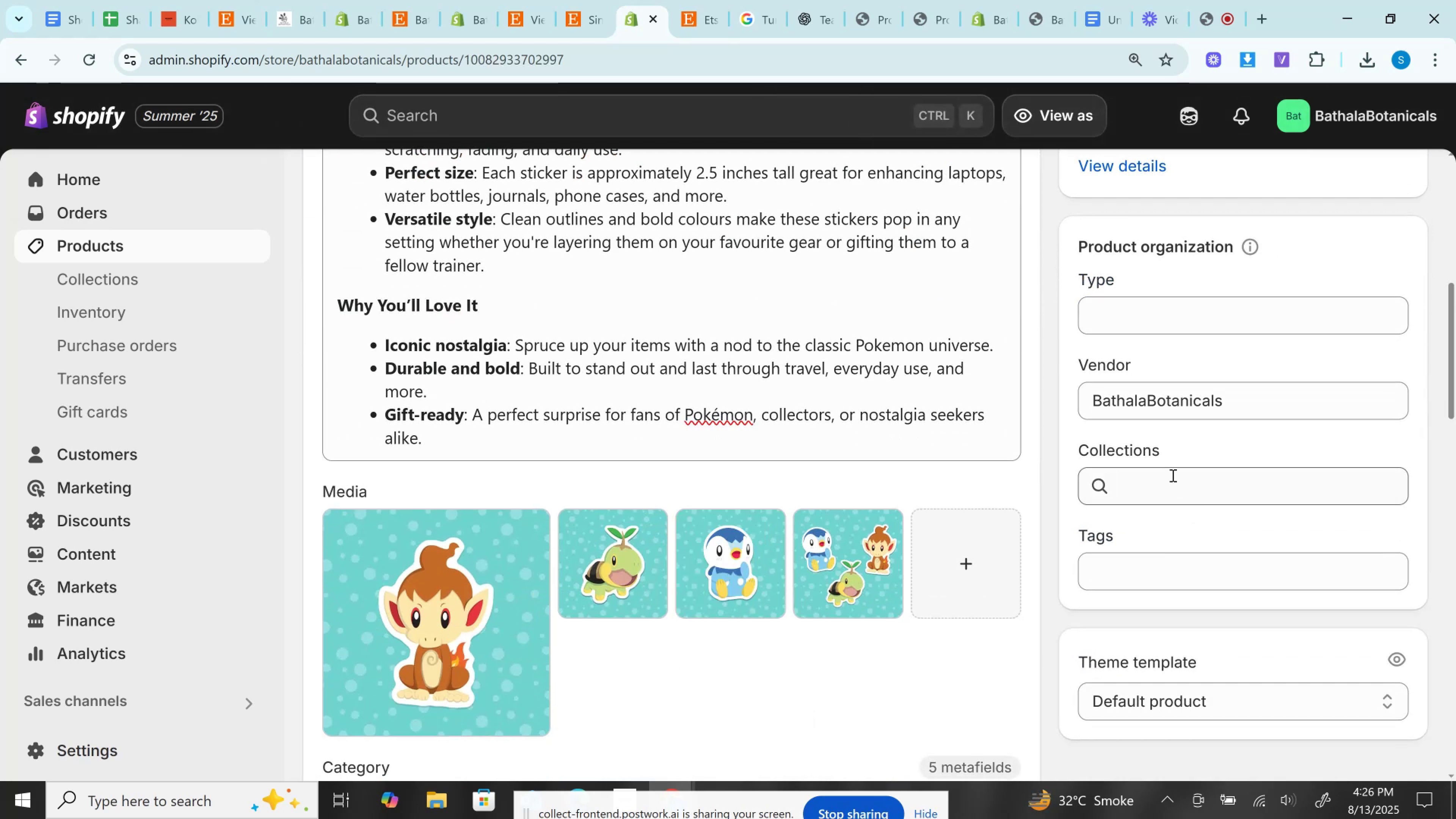 
left_click([1172, 475])
 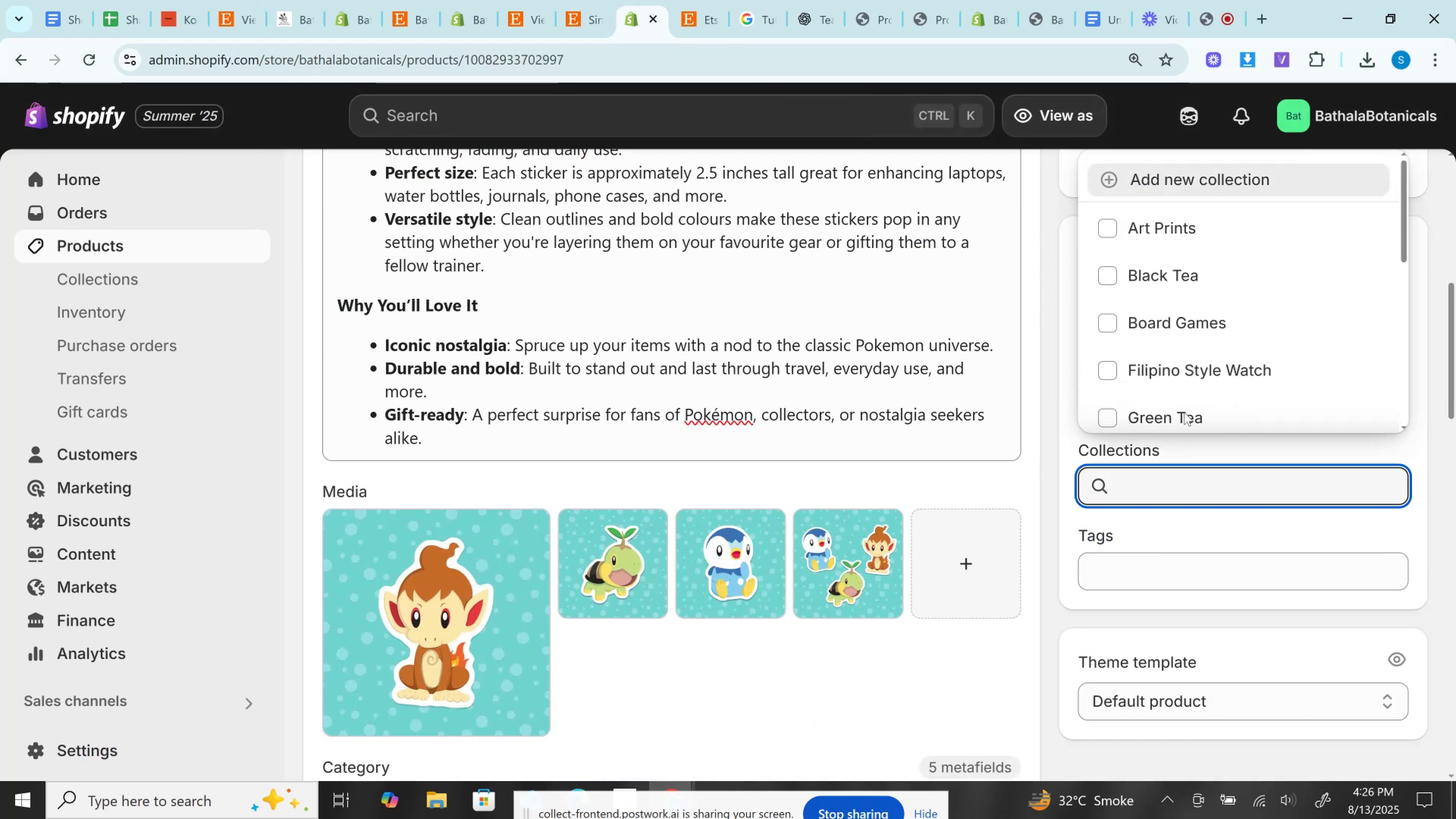 
scroll: coordinate [1208, 322], scroll_direction: down, amount: 2.0
 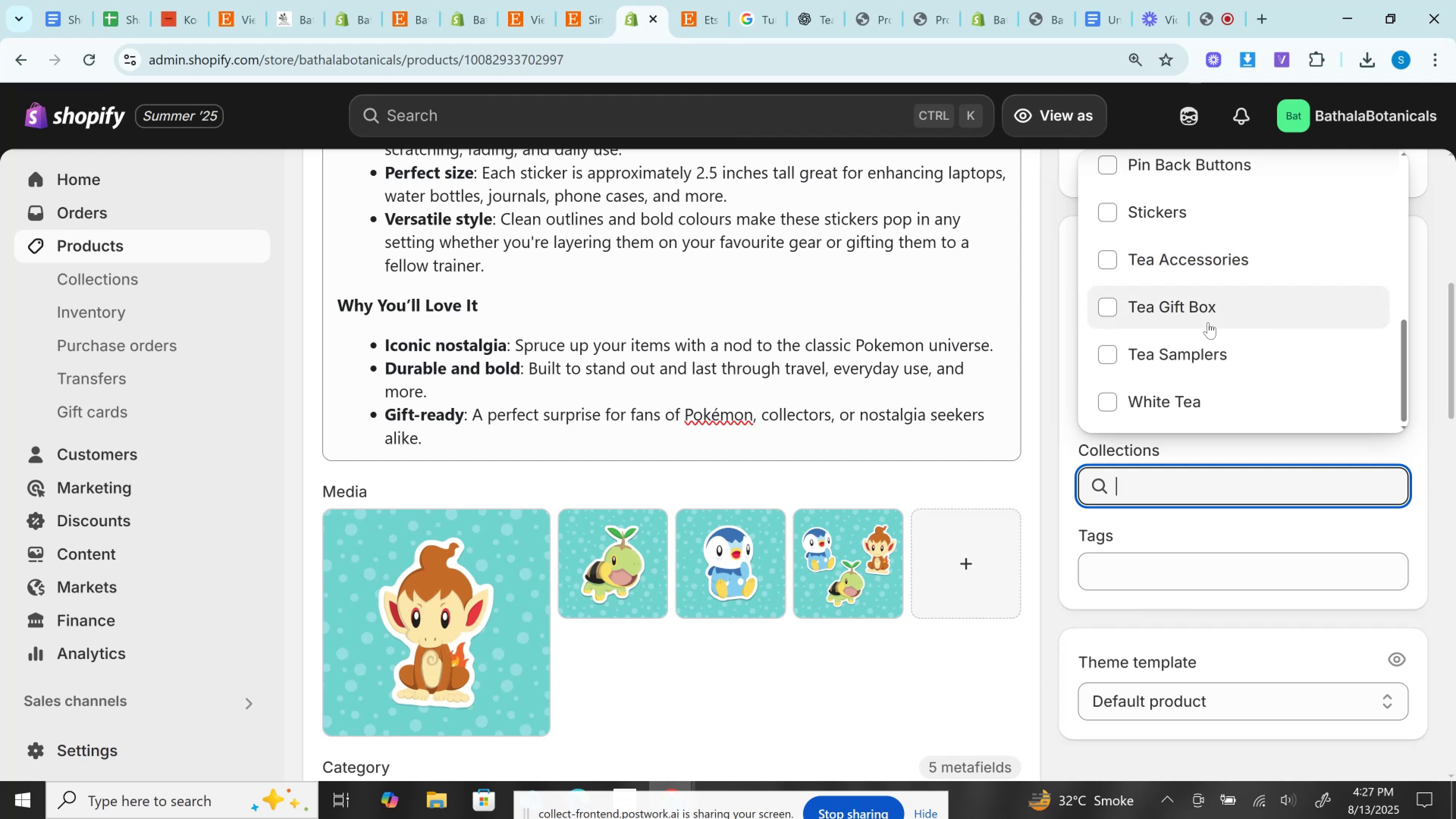 
left_click([1158, 202])
 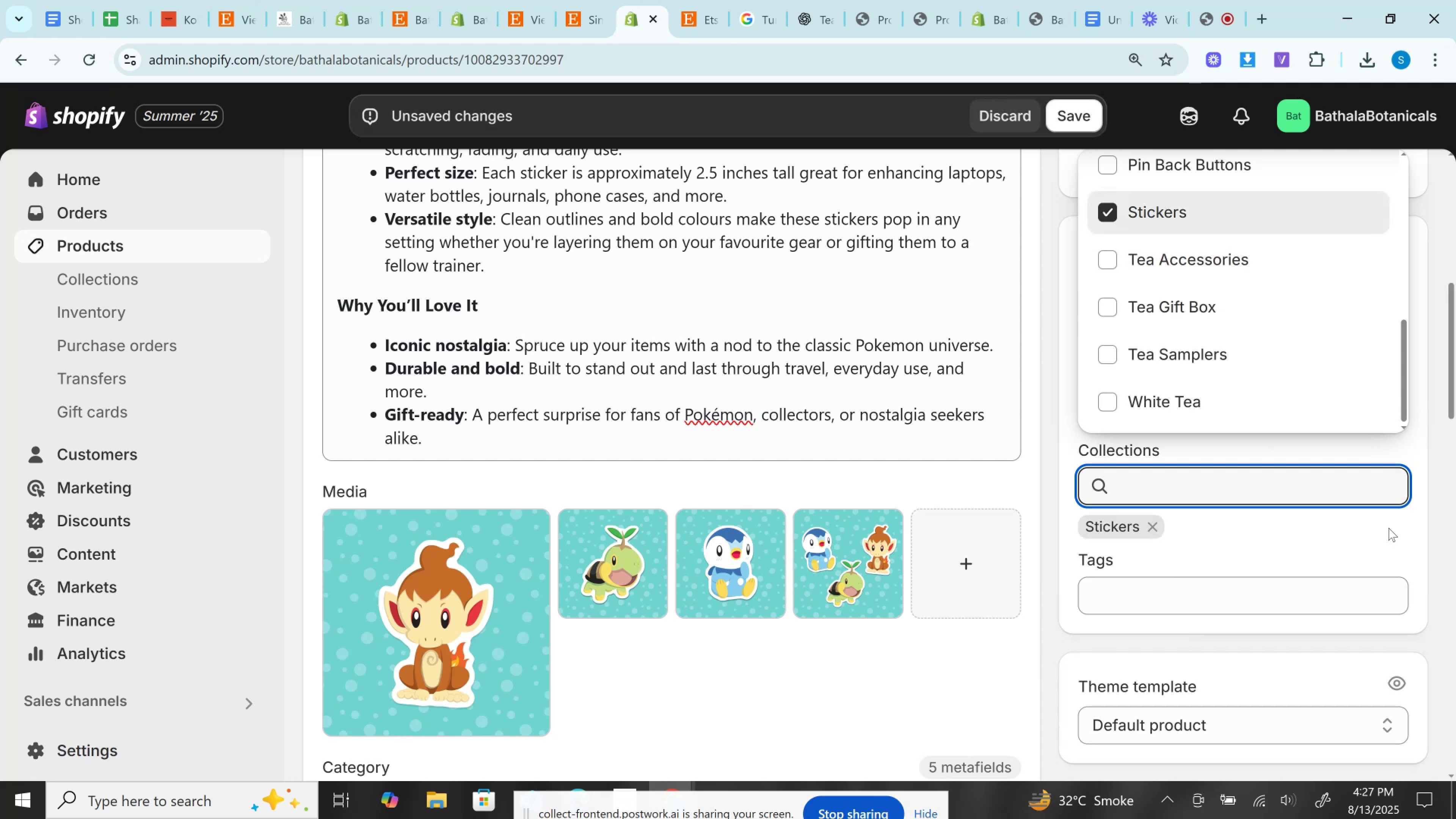 
left_click([1396, 527])
 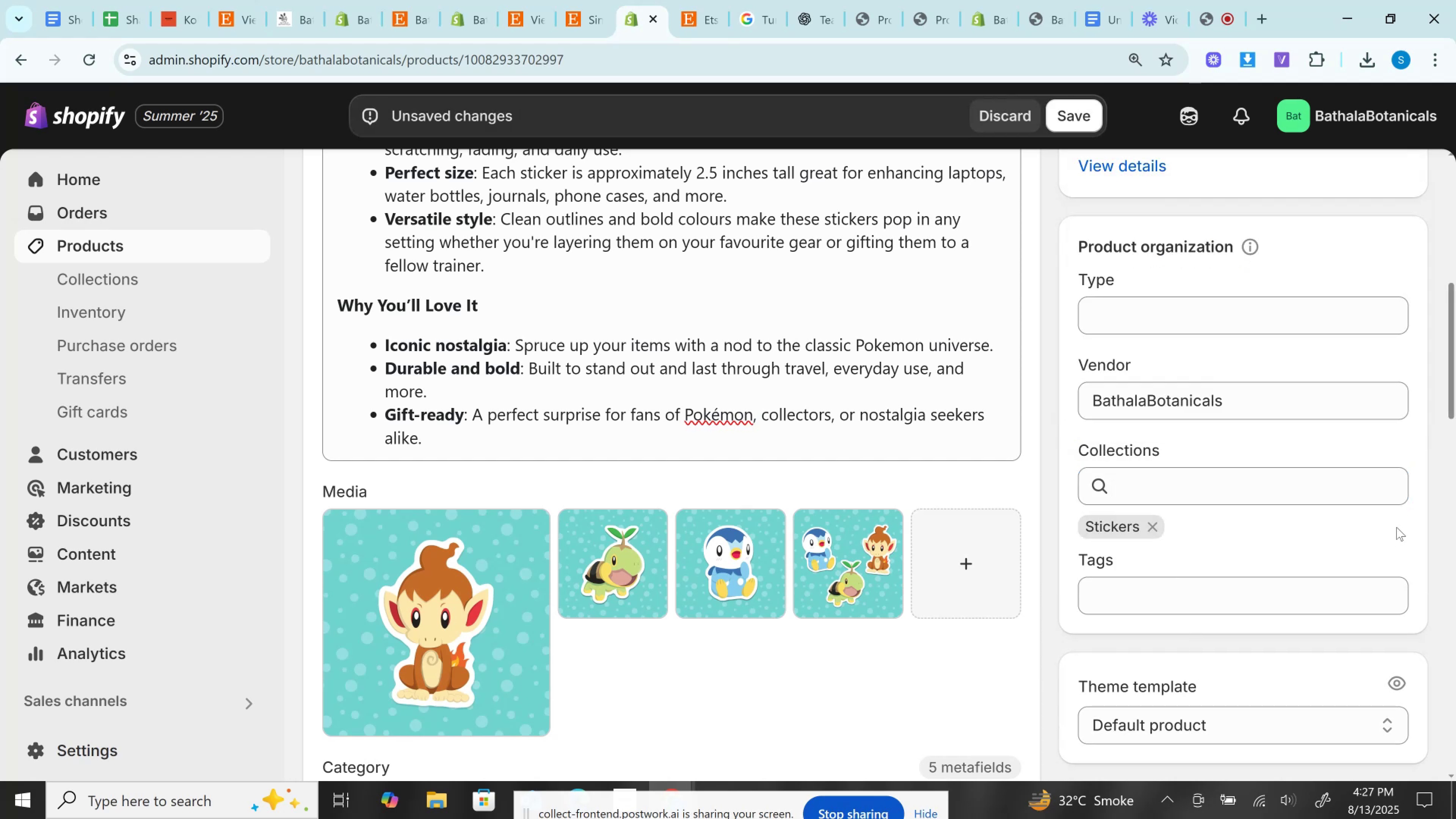 
scroll: coordinate [1396, 527], scroll_direction: down, amount: 4.0
 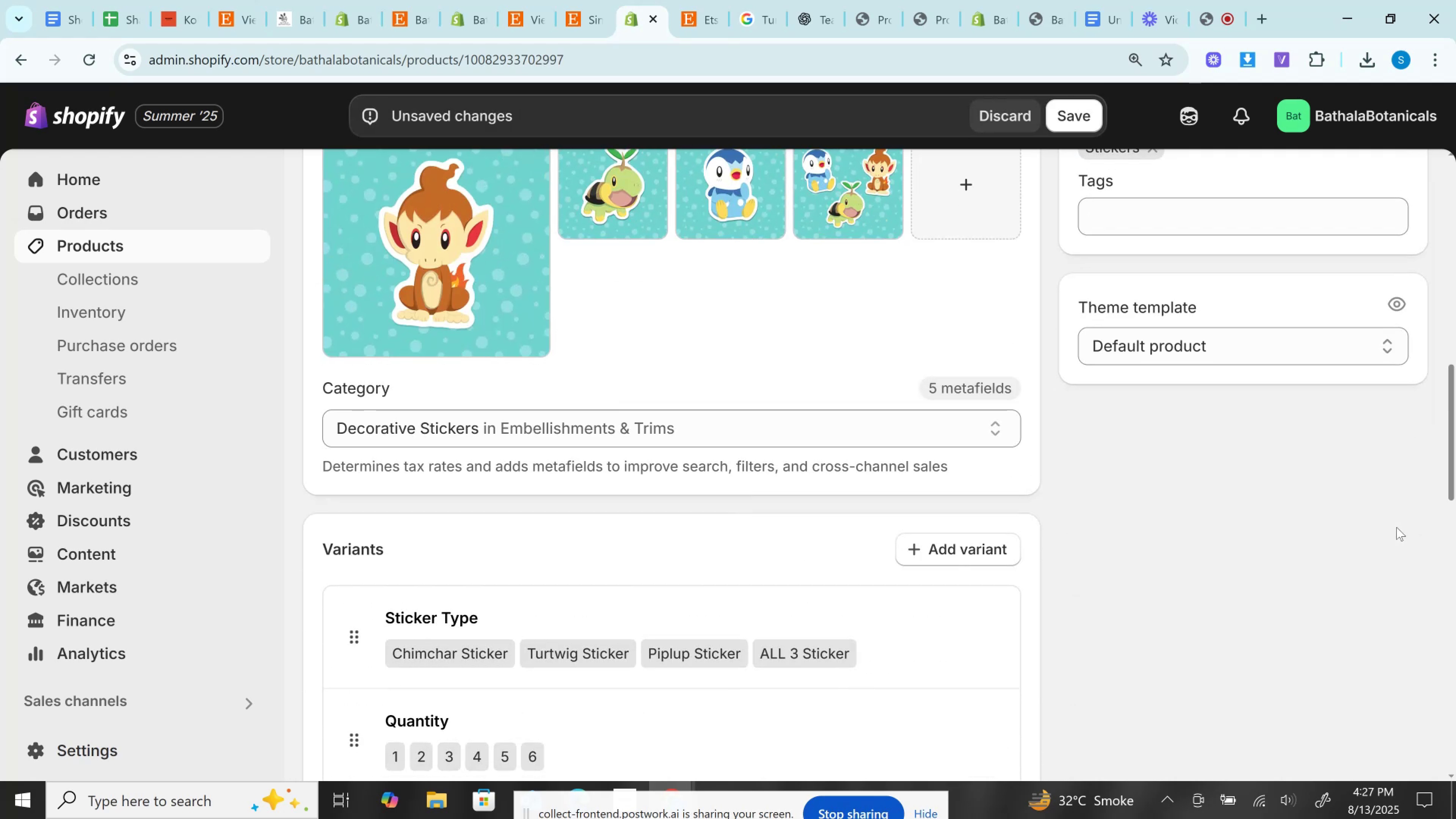 
scroll: coordinate [1396, 527], scroll_direction: up, amount: 10.0
 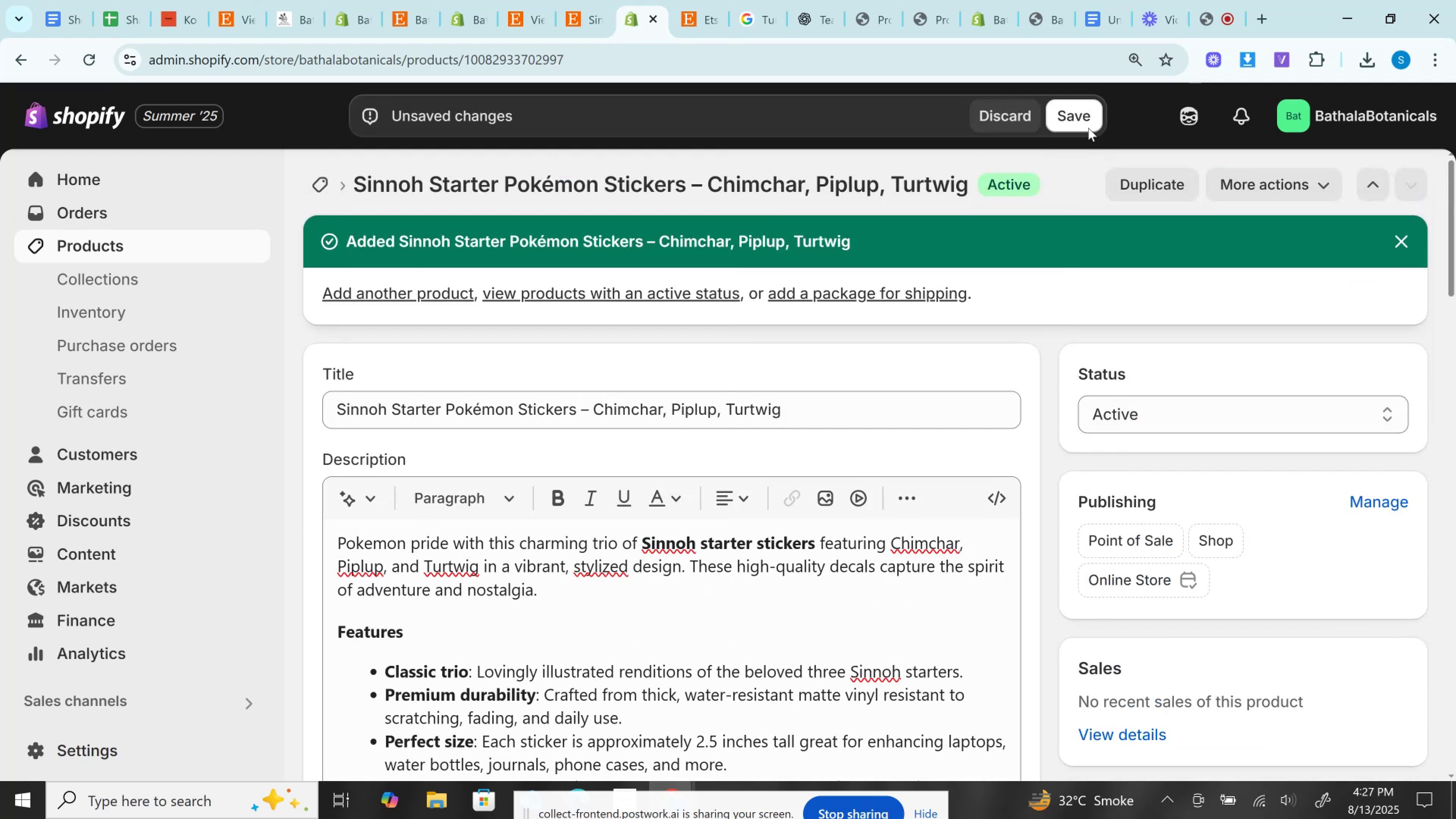 
left_click([1083, 114])
 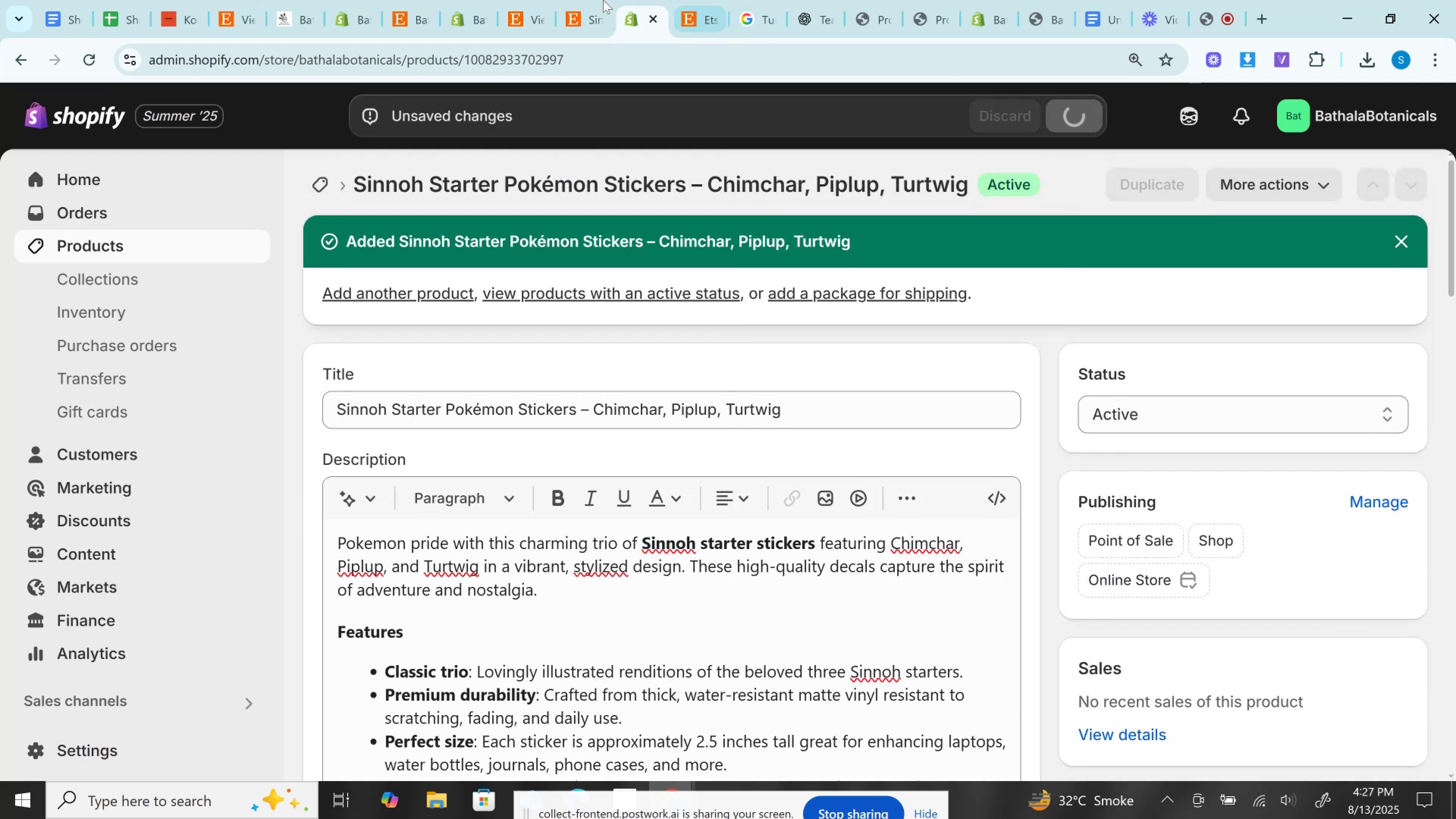 
left_click([598, 0])
 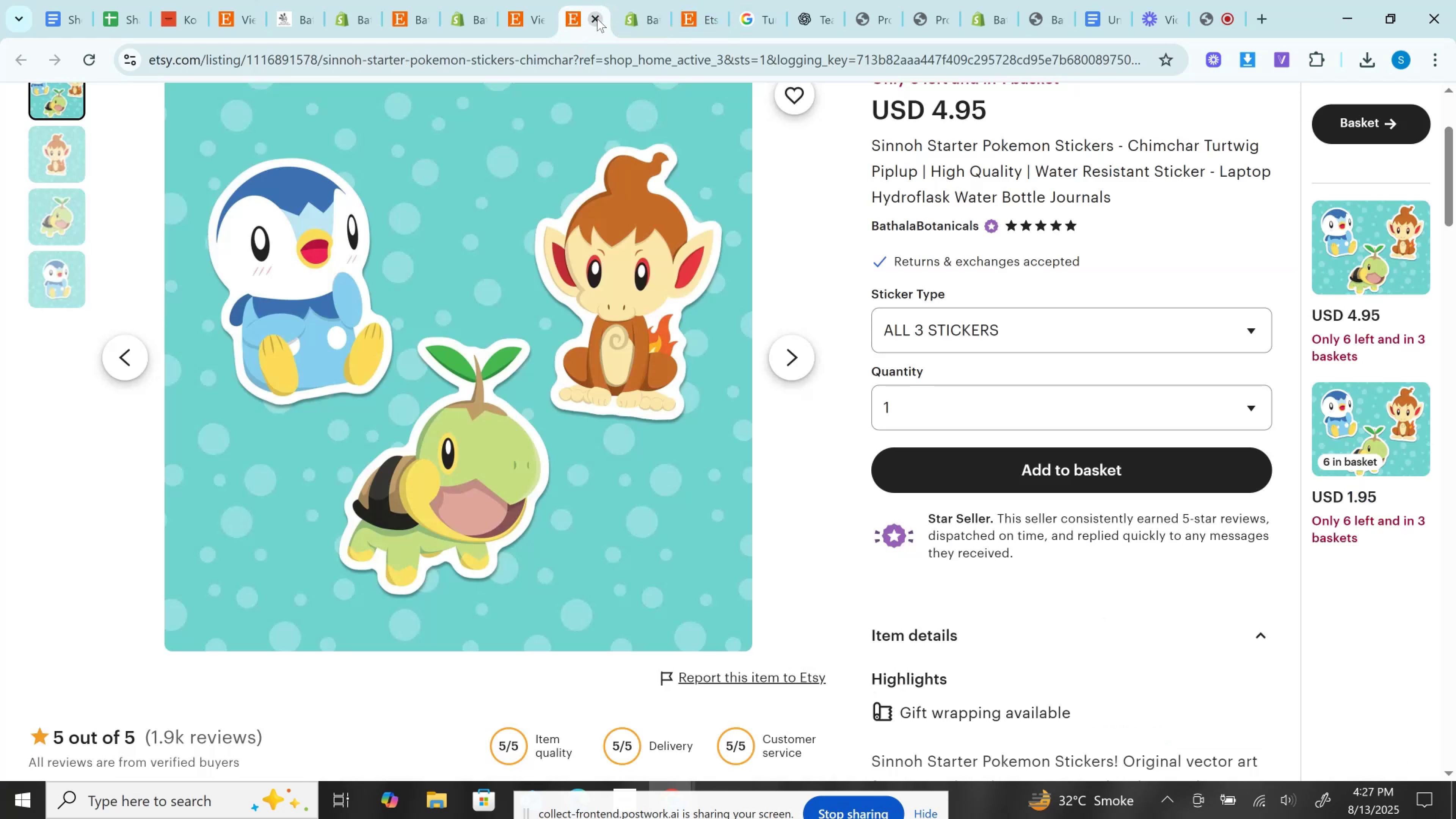 
left_click([597, 19])
 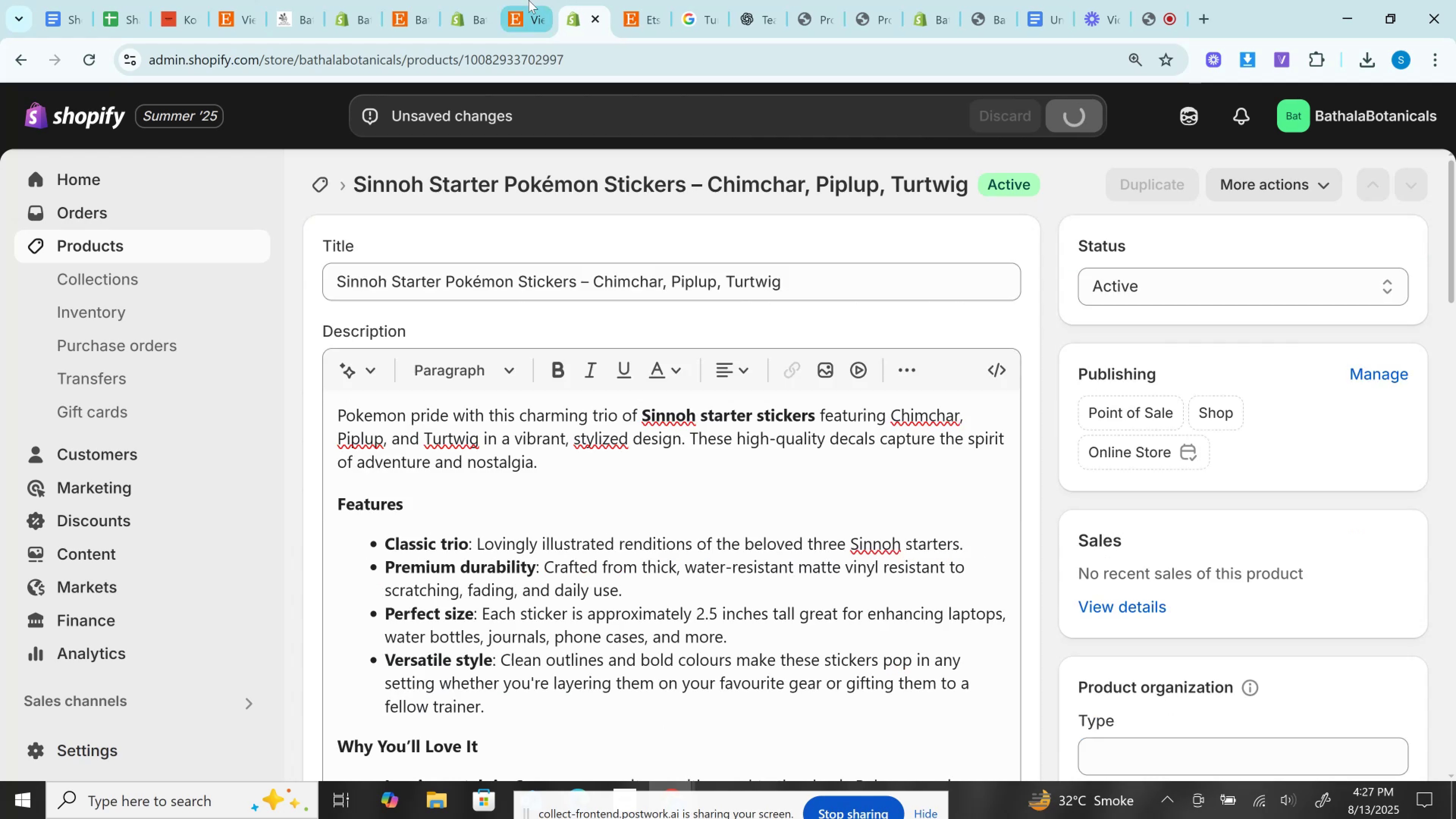 
left_click([529, 0])
 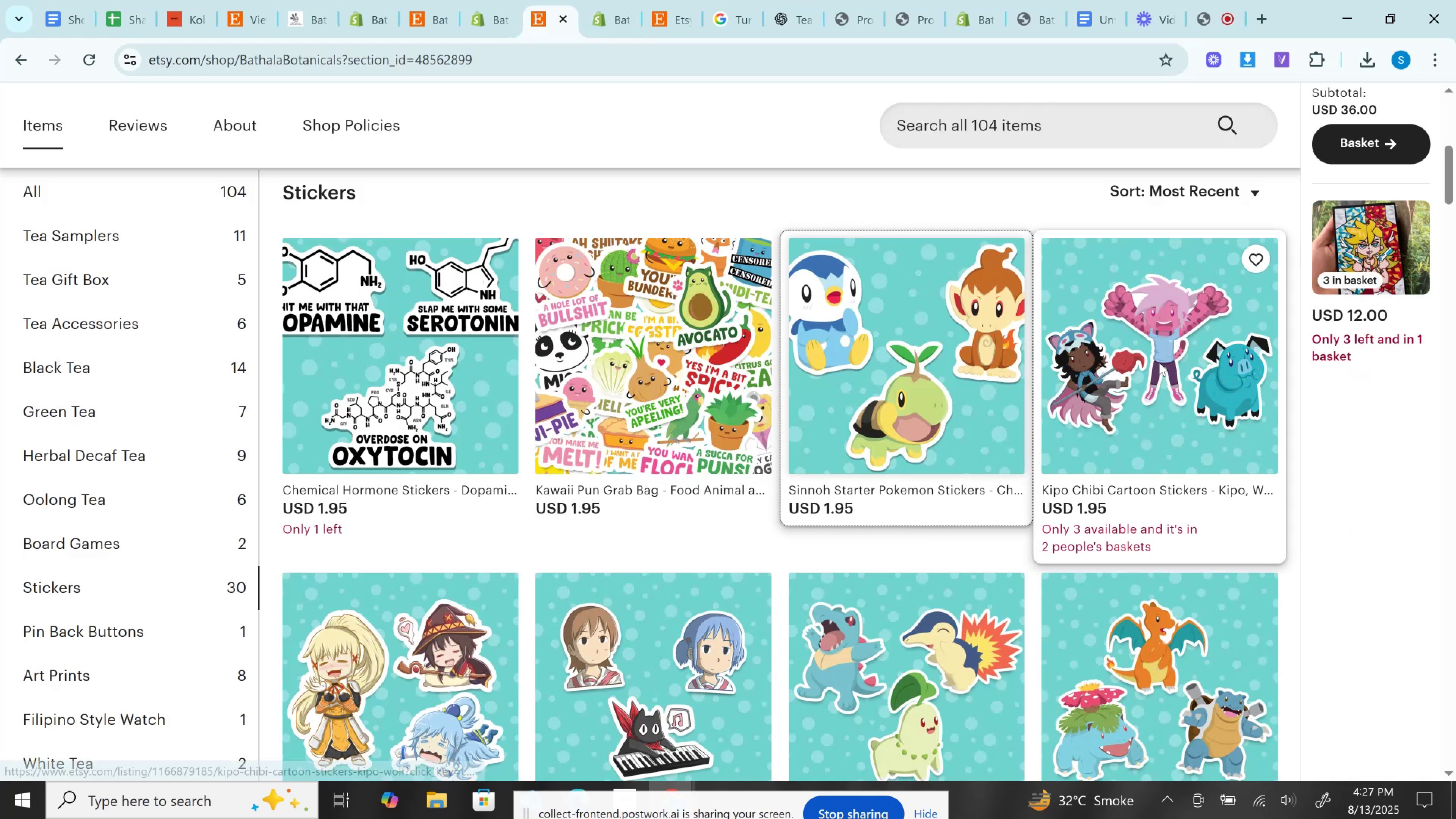 
right_click([1154, 357])
 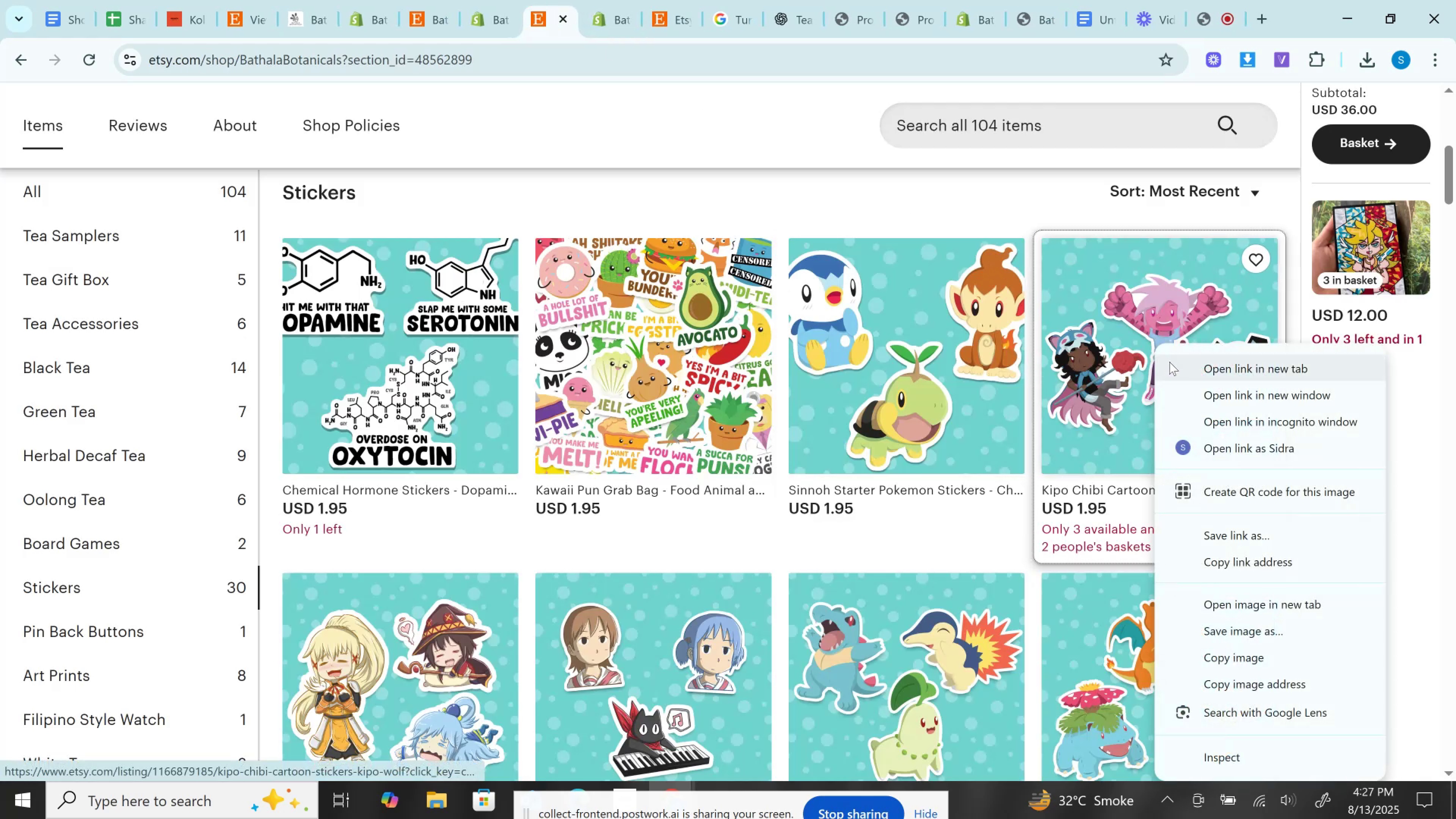 
left_click([1169, 362])
 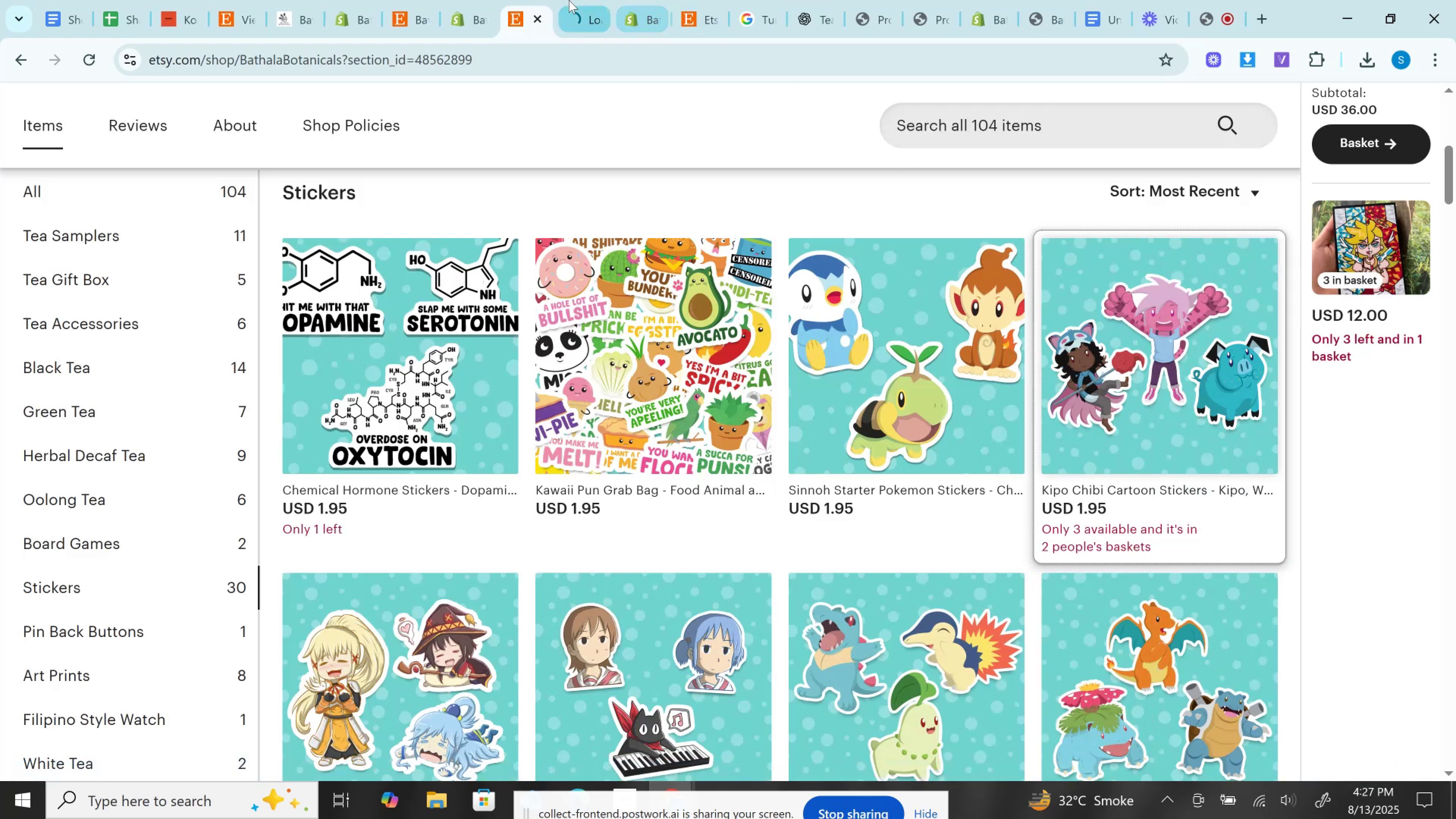 
left_click([568, 0])
 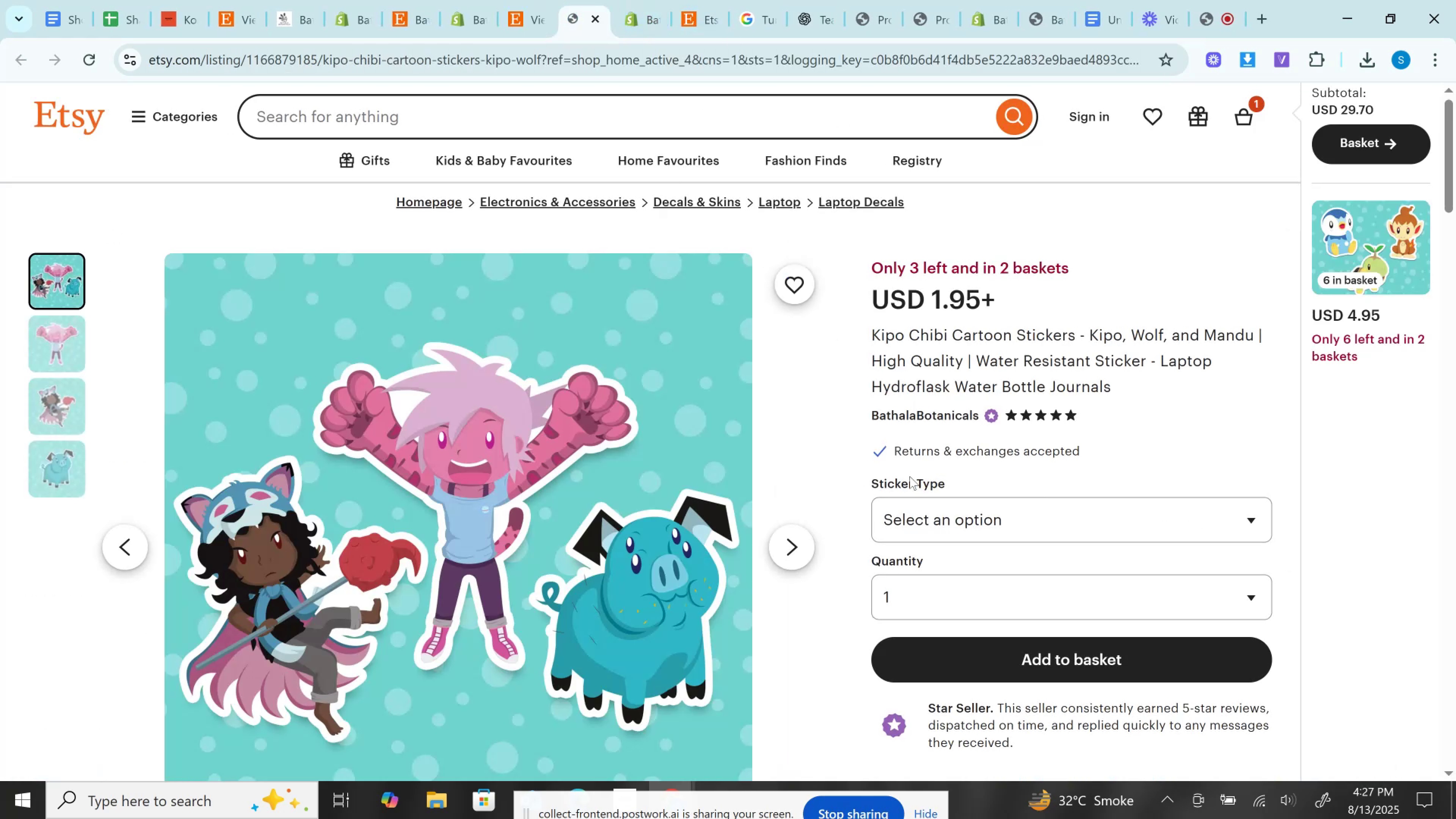 
left_click([952, 521])
 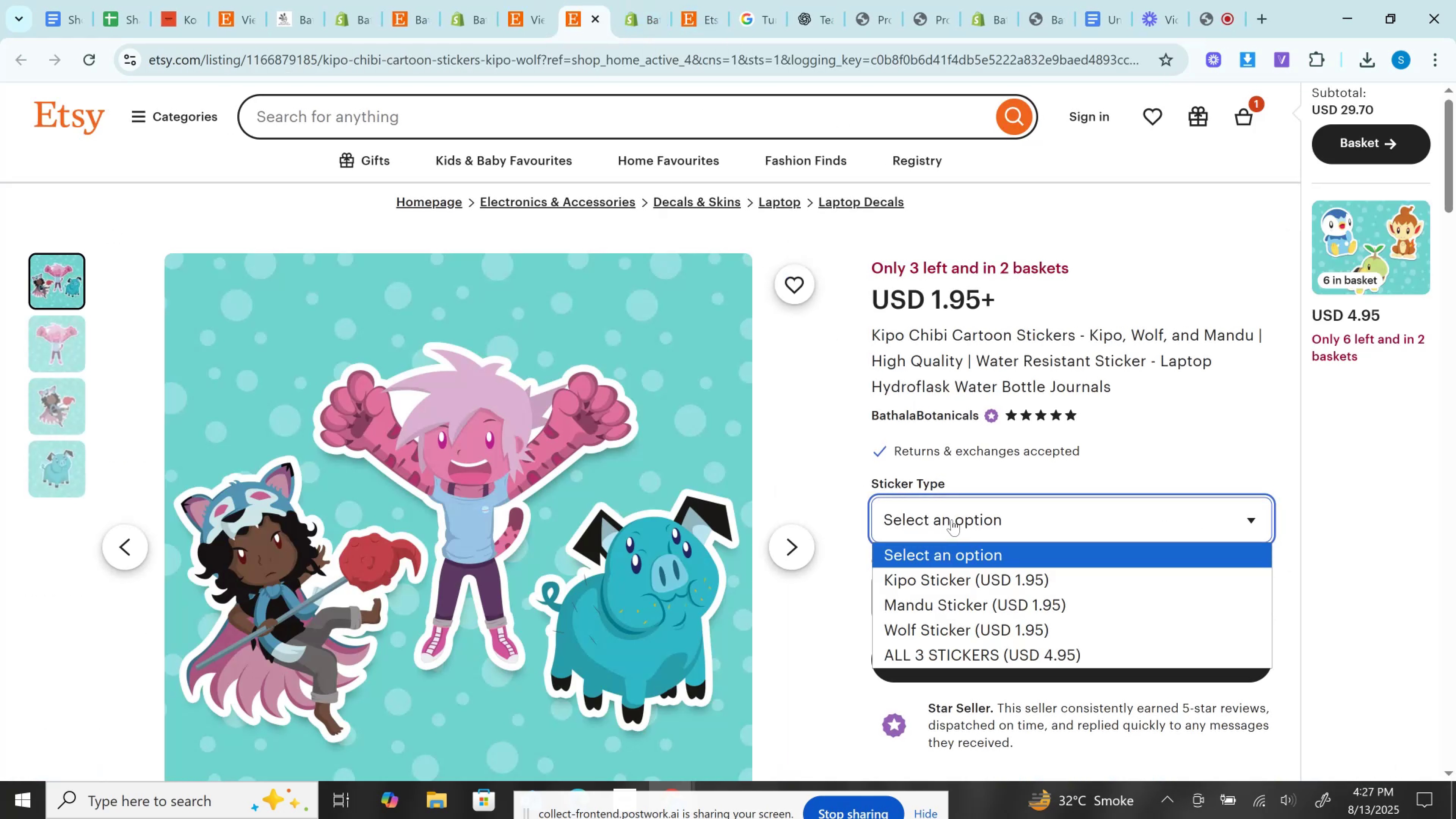 
left_click([952, 511])
 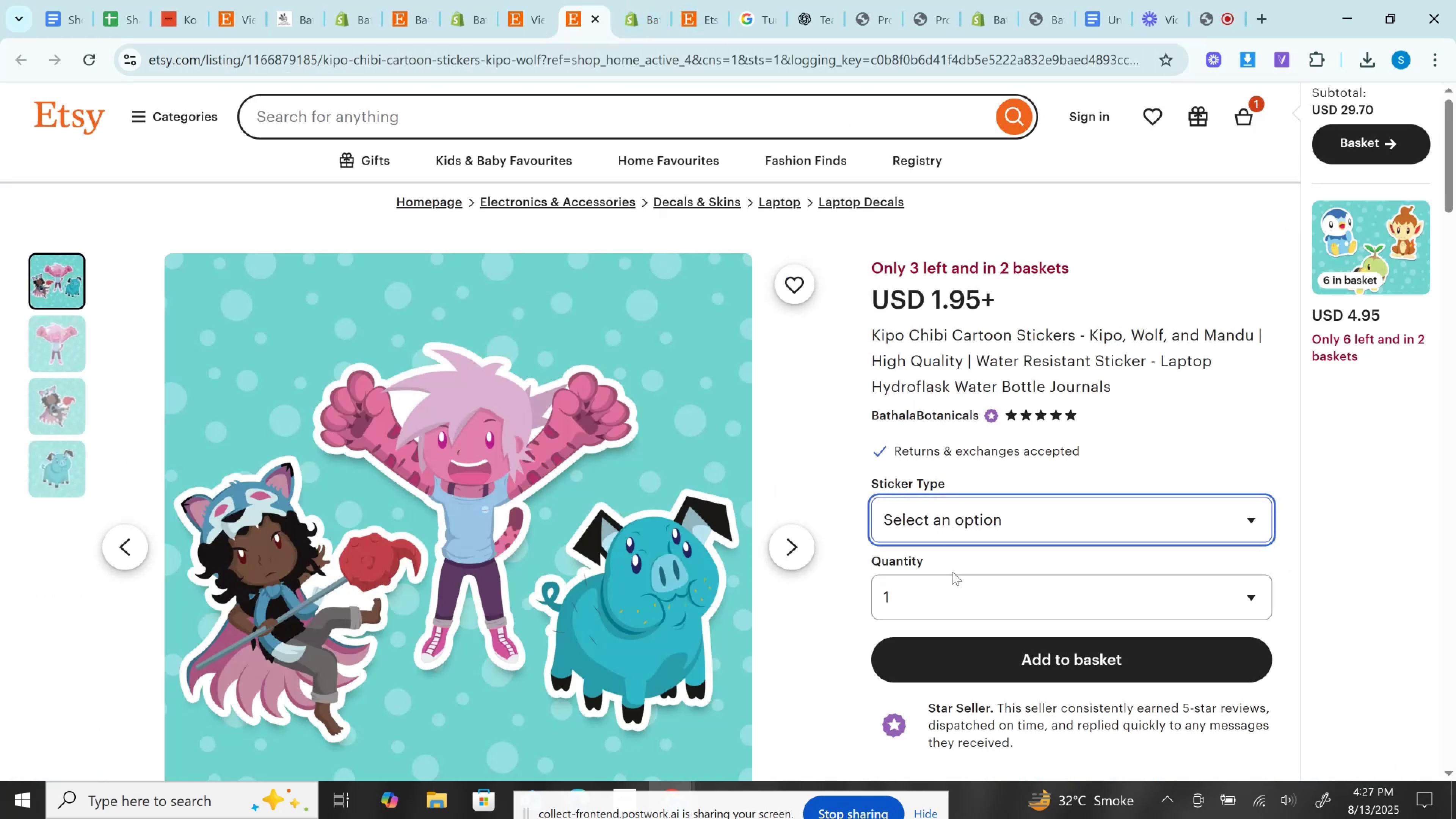 
left_click_drag(start_coordinate=[952, 585], to_coordinate=[954, 594])
 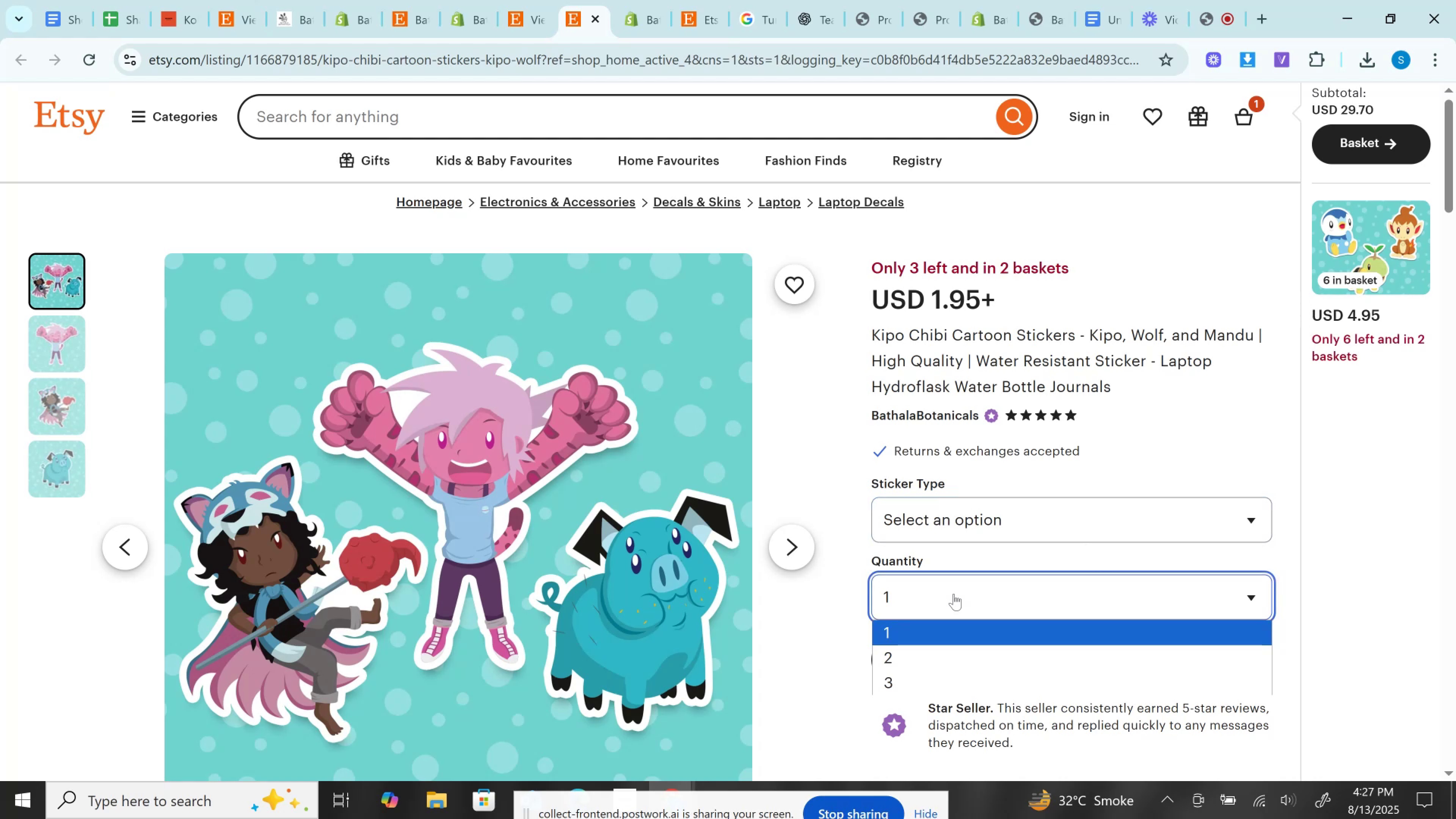 
left_click([954, 594])
 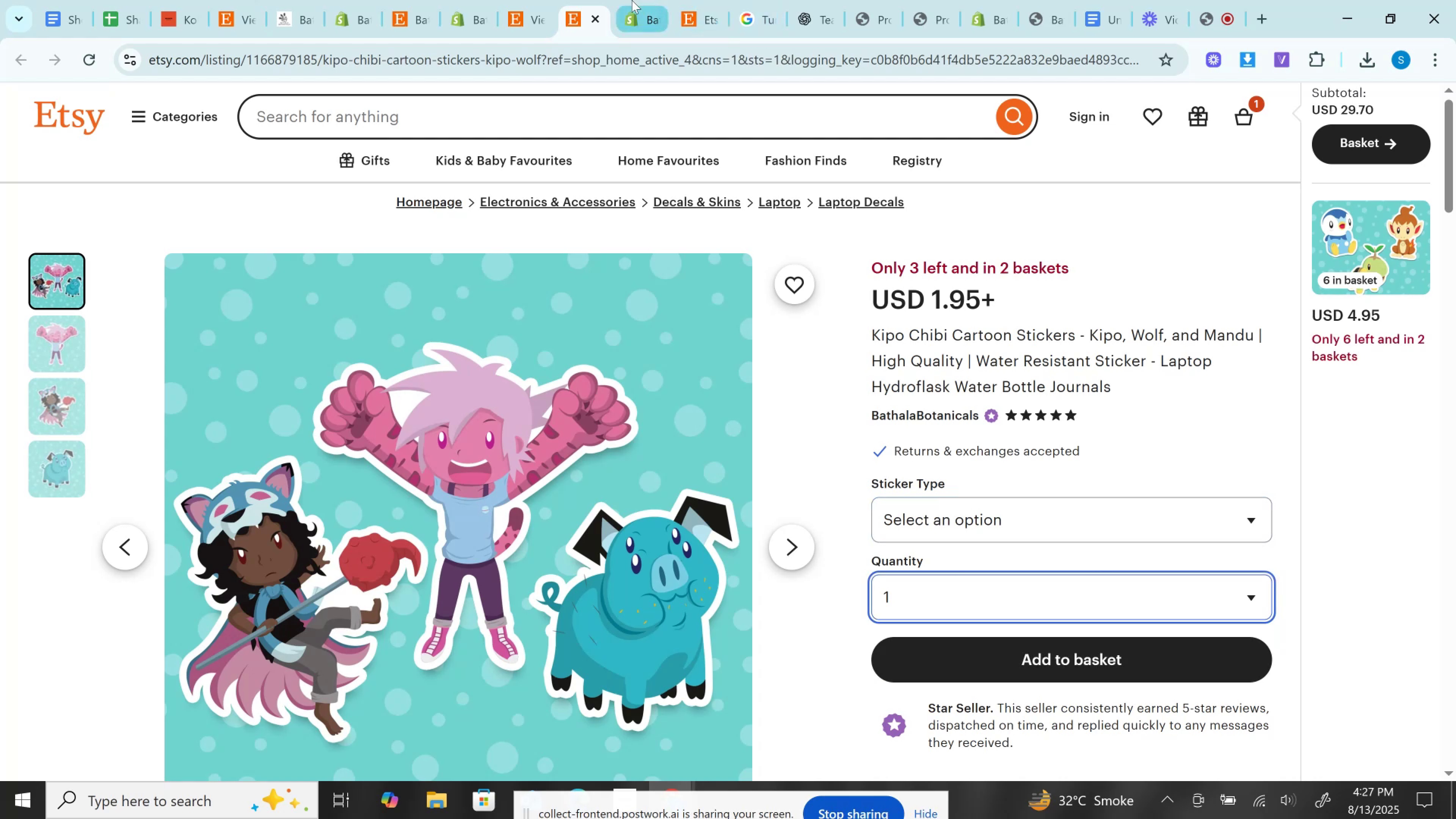 
left_click([632, 0])
 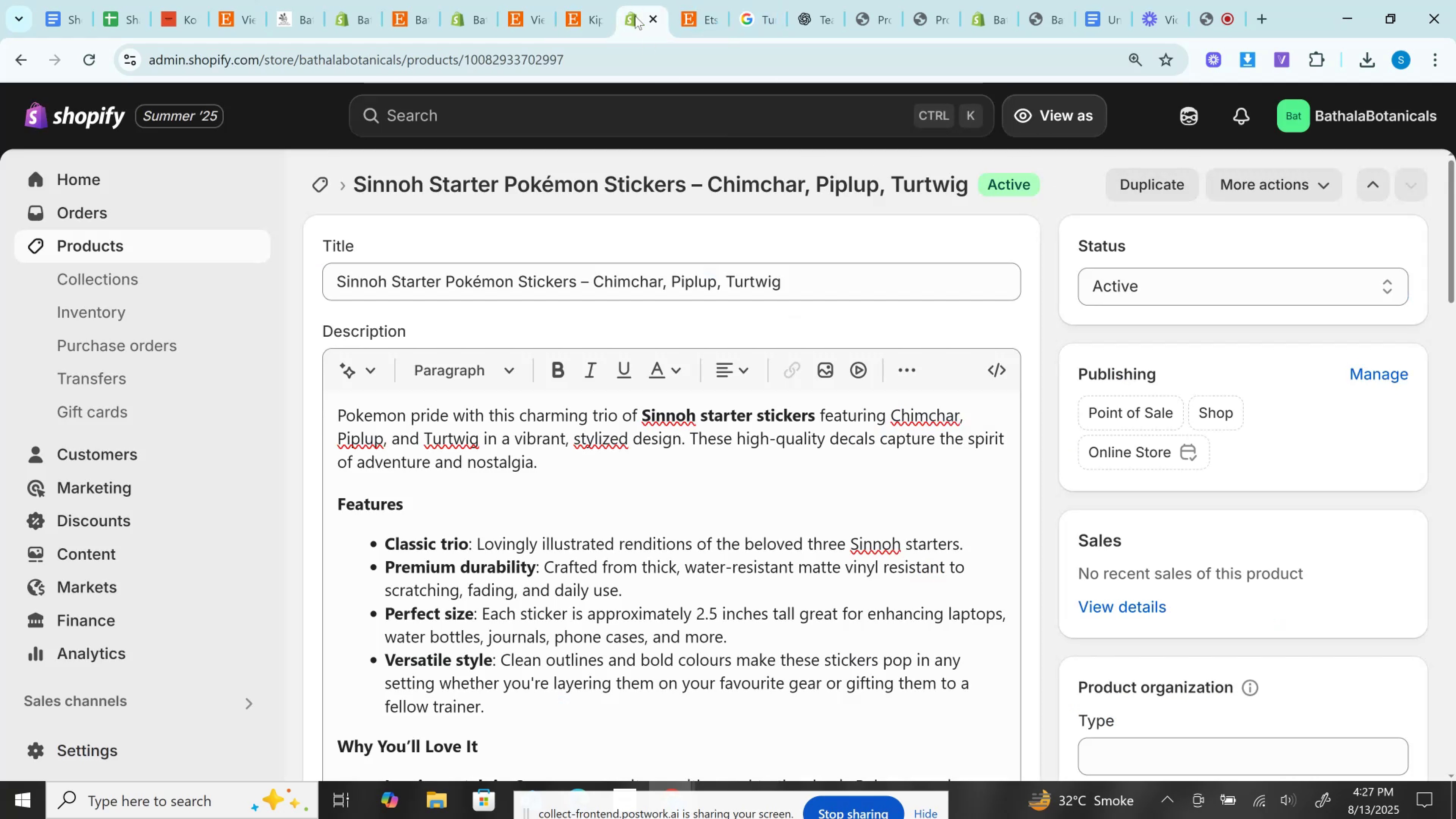 
left_click([584, 0])
 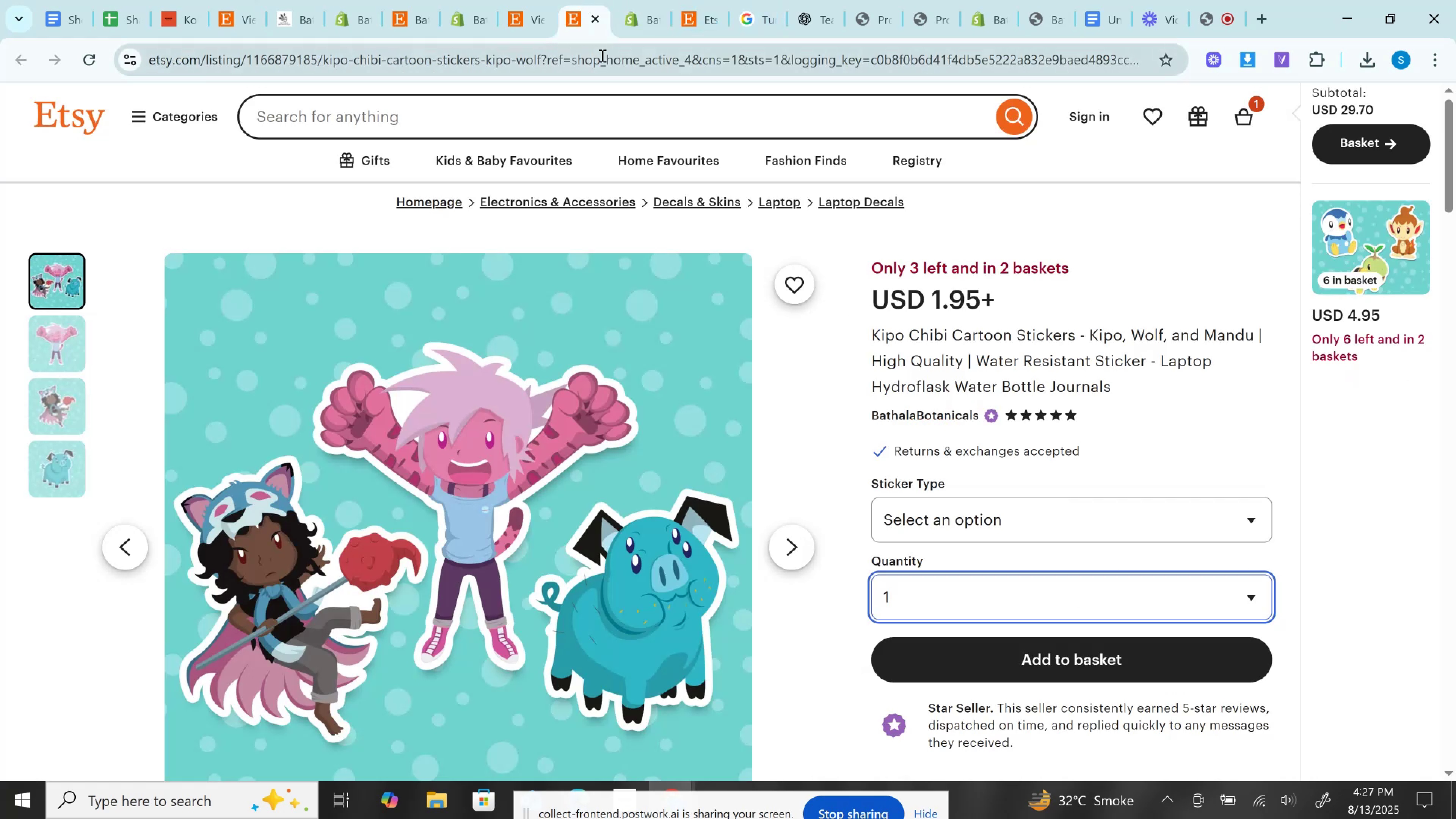 
left_click([601, 55])
 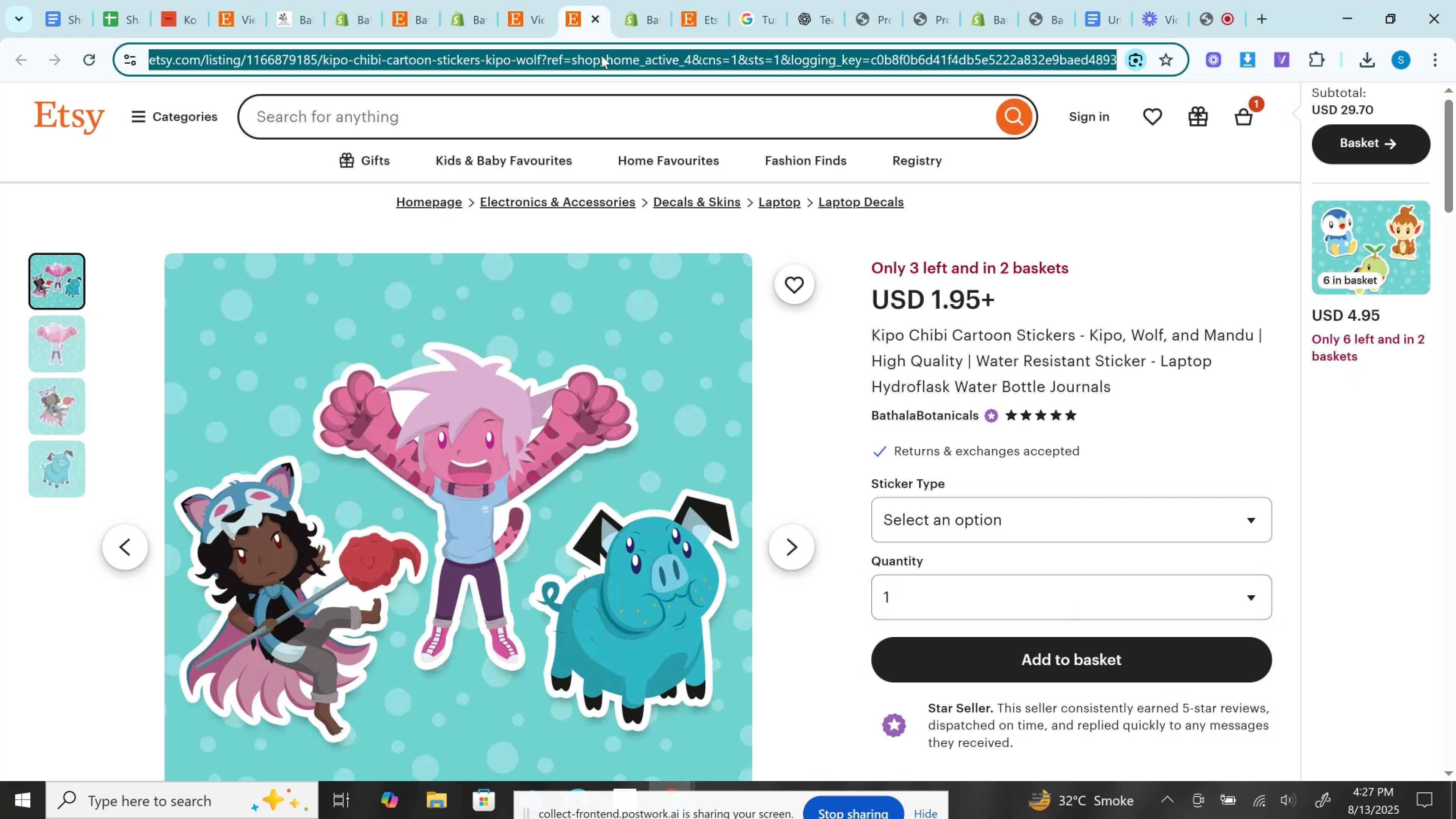 
key(Control+C)
 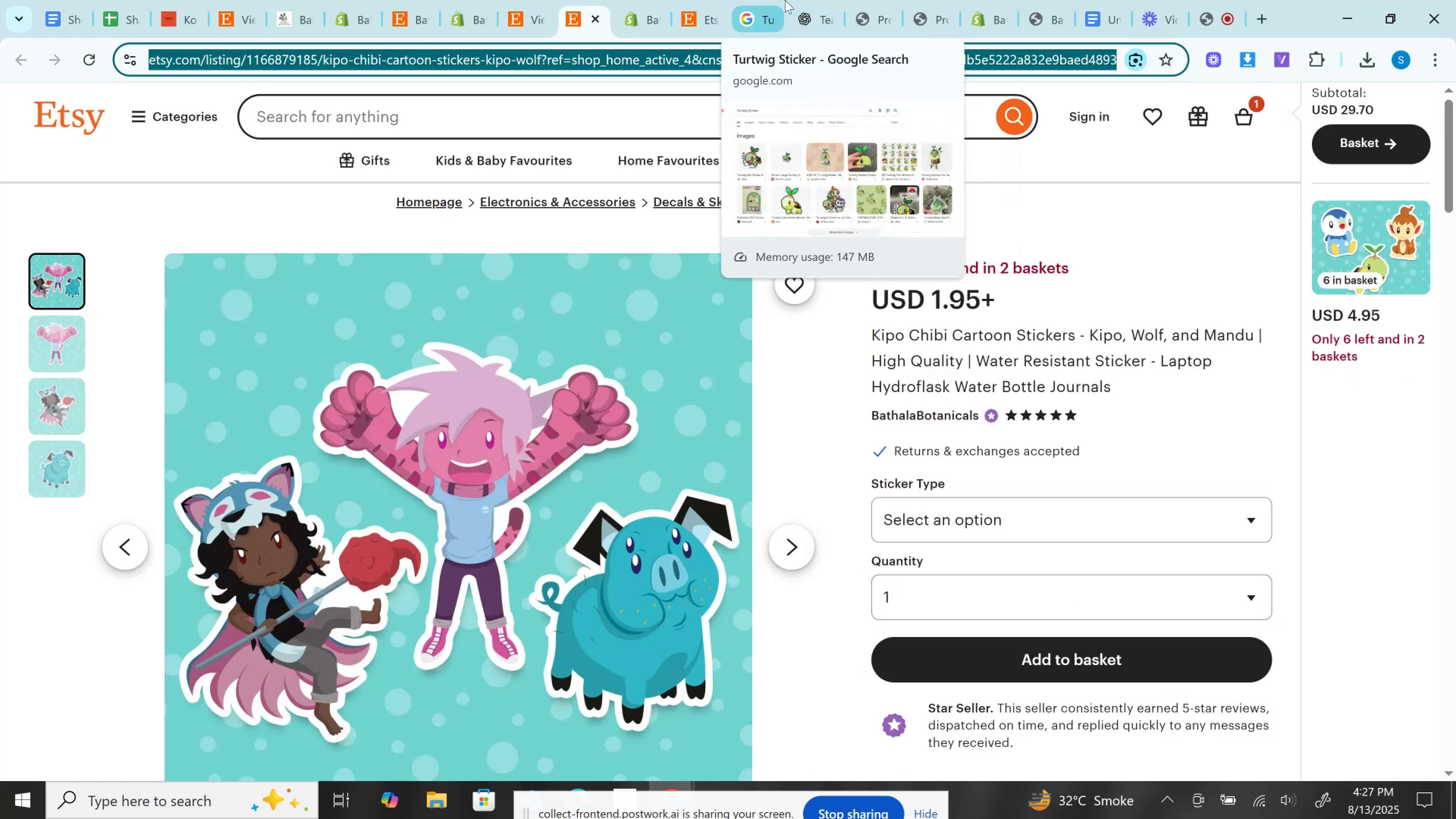 
left_click([810, 0])
 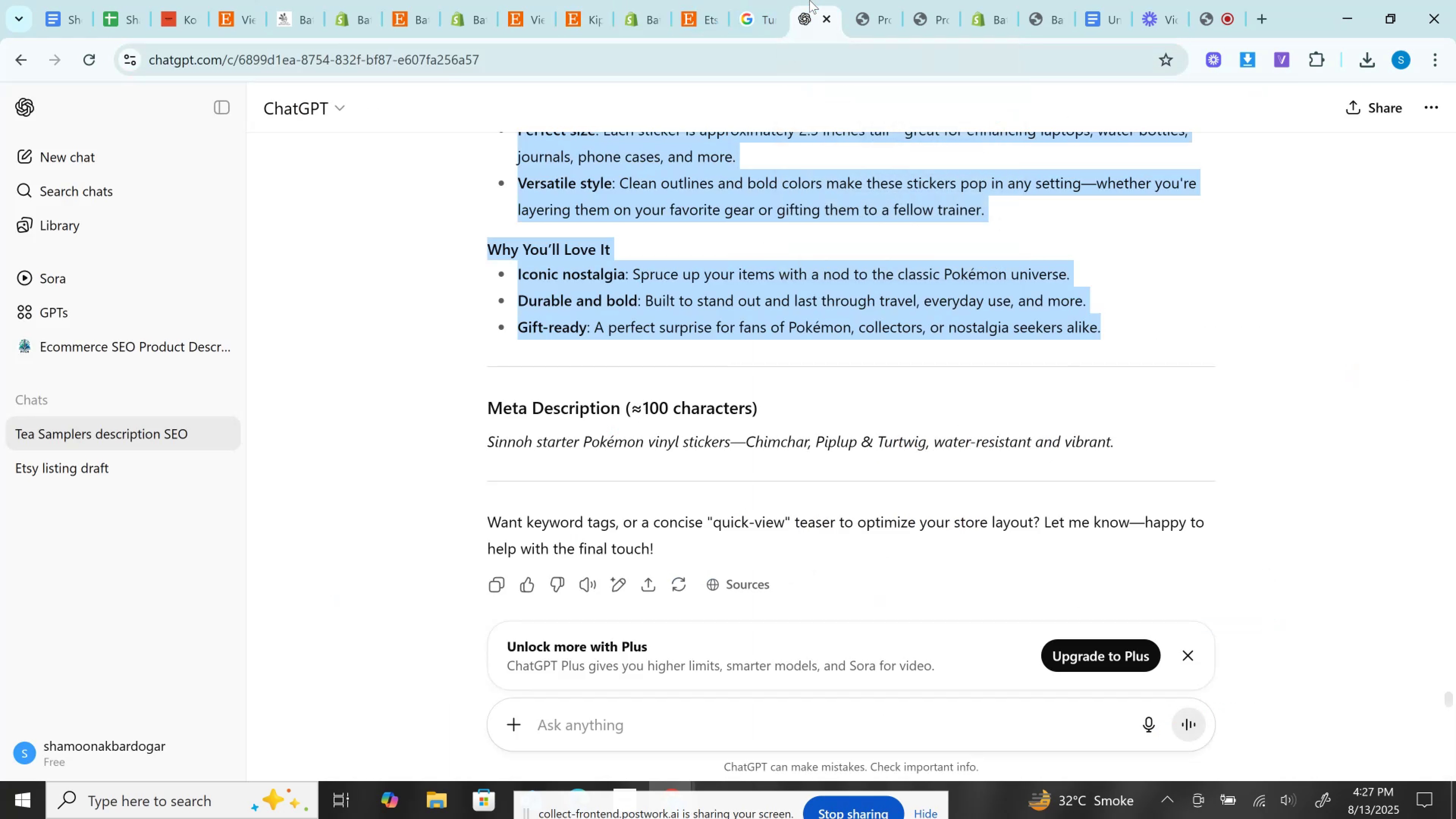 
left_click_drag(start_coordinate=[810, 0], to_coordinate=[698, 0])
 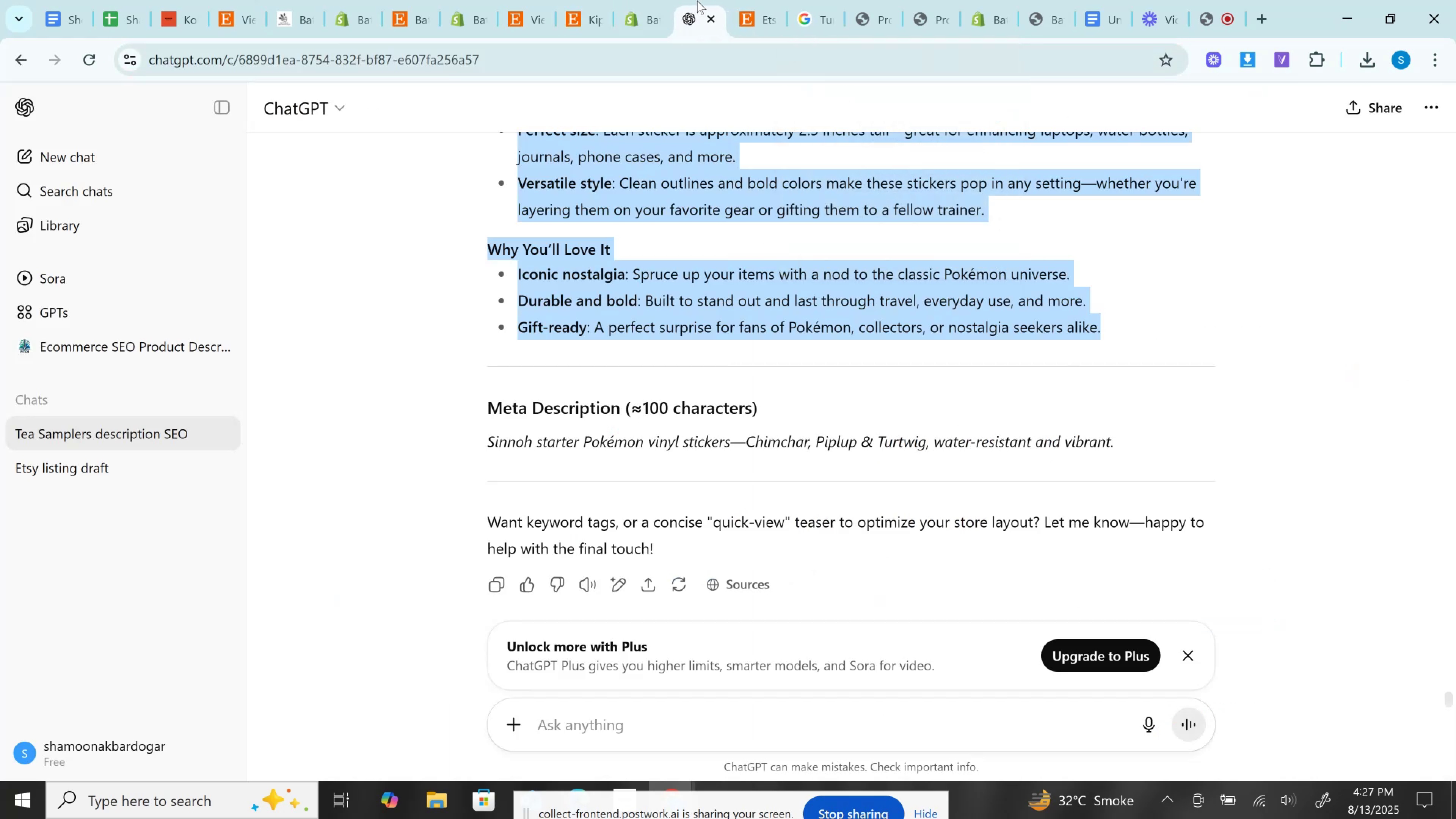 
left_click_drag(start_coordinate=[697, 1], to_coordinate=[733, 1])
 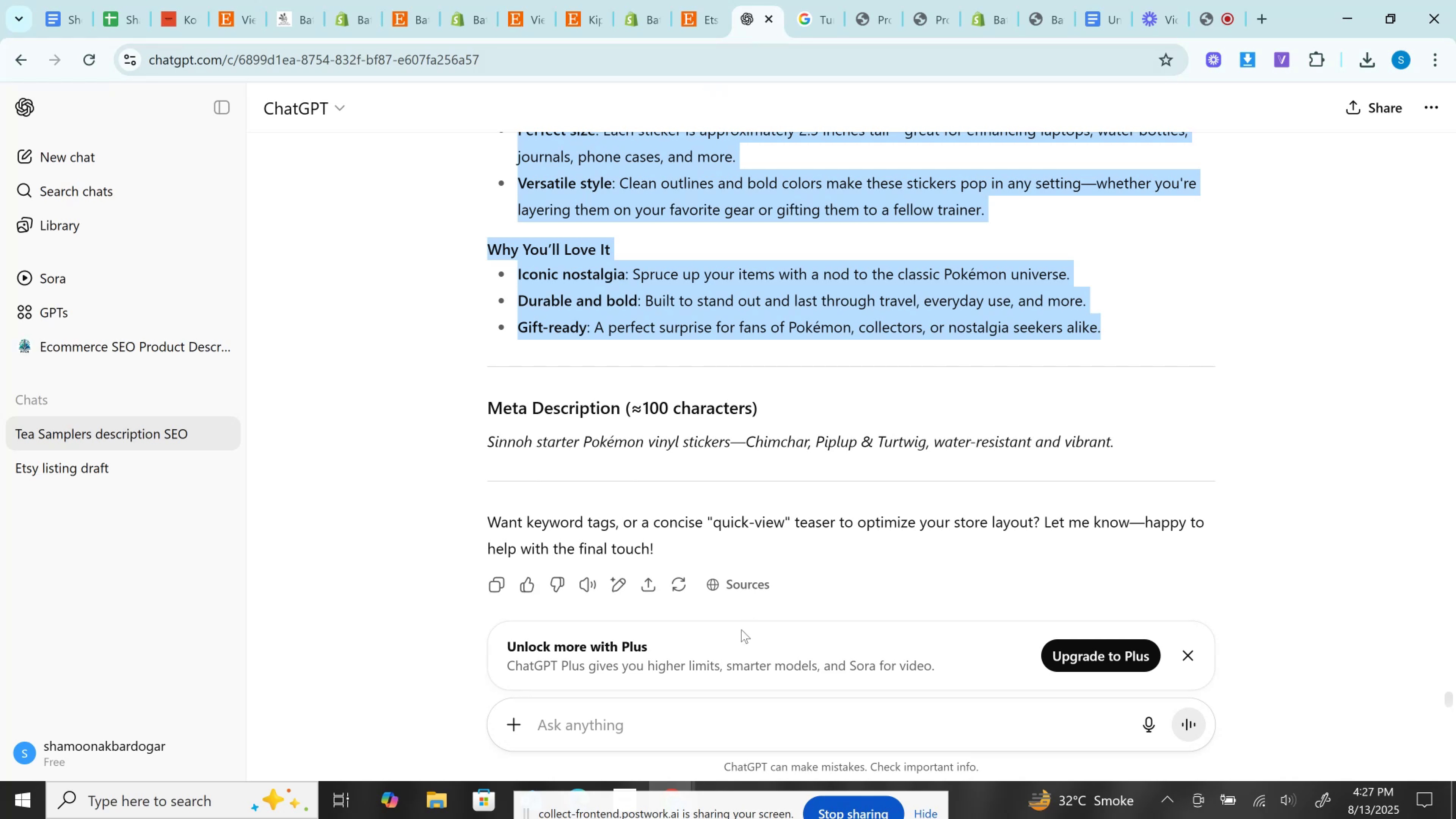 
left_click([730, 719])
 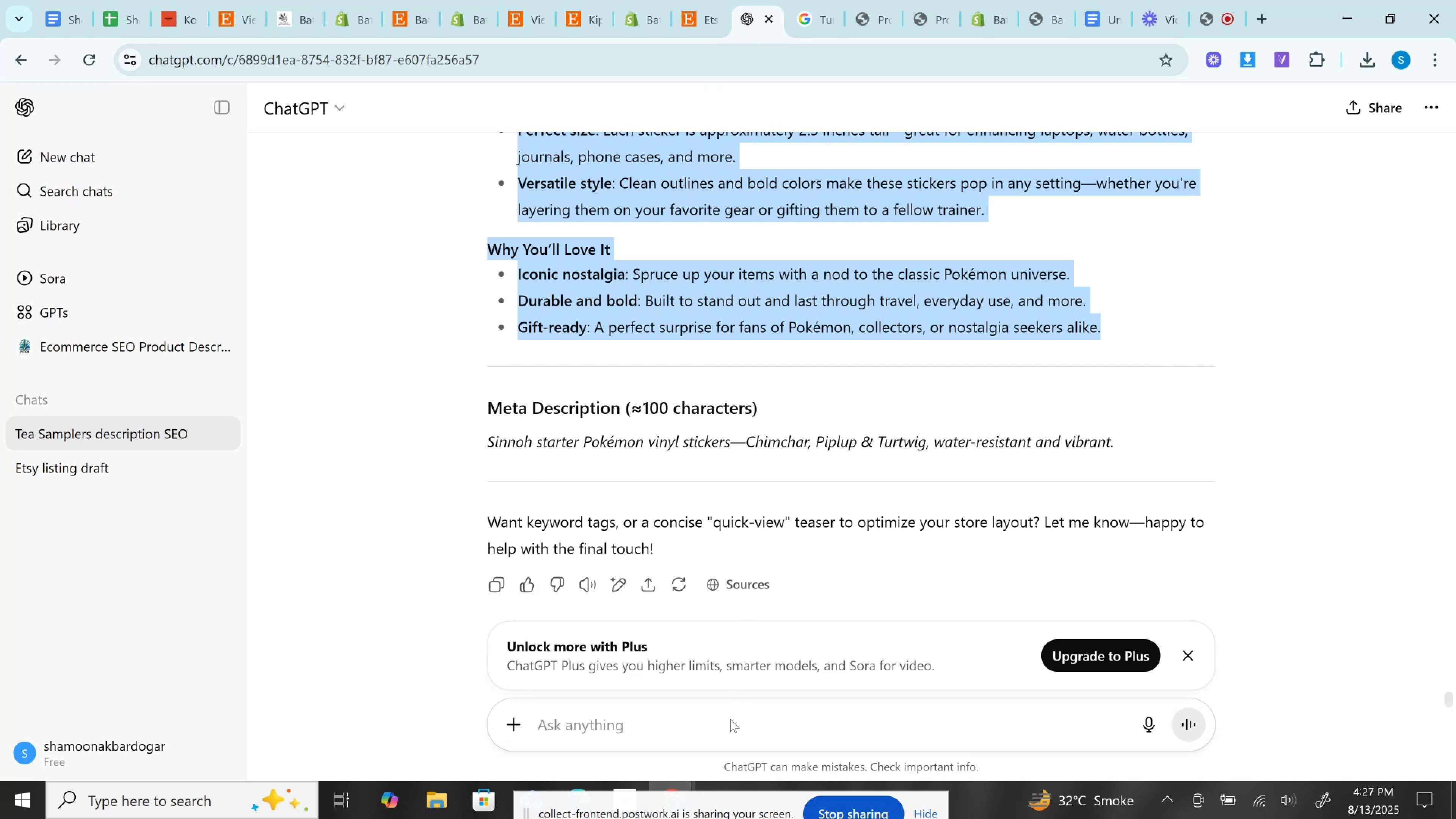 
key(Control+V)
 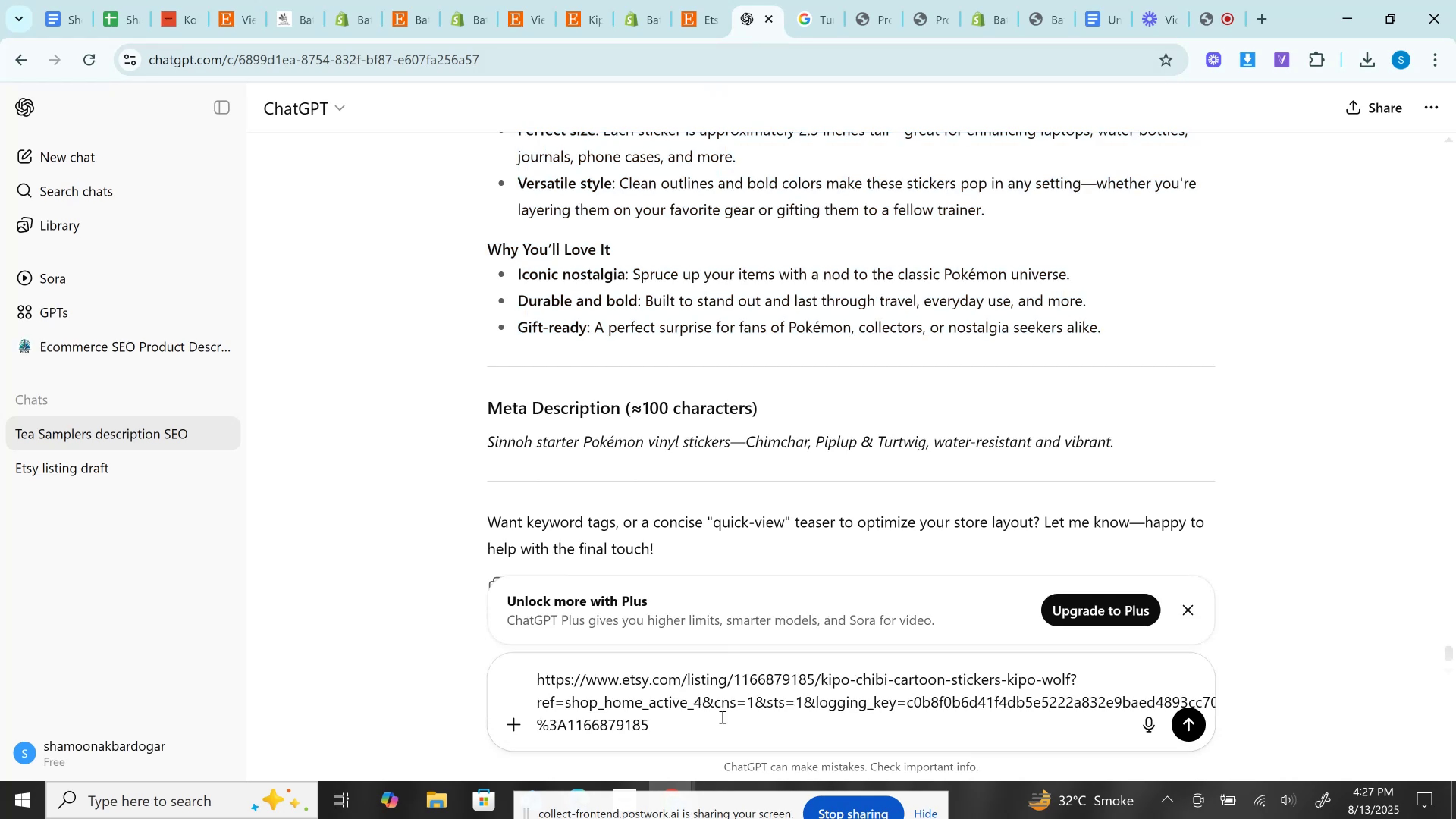 
left_click([722, 717])
 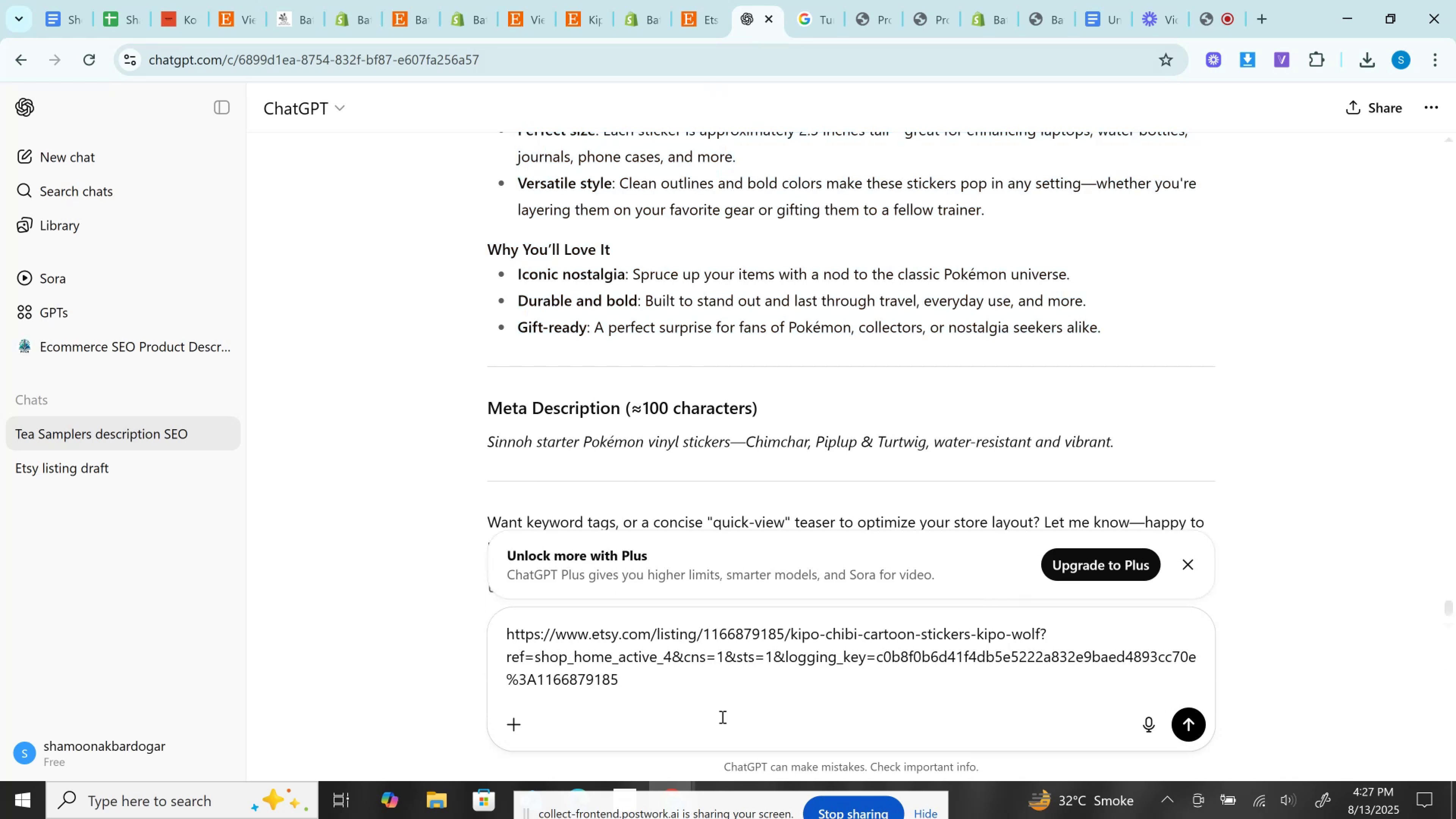 
key(Enter)
 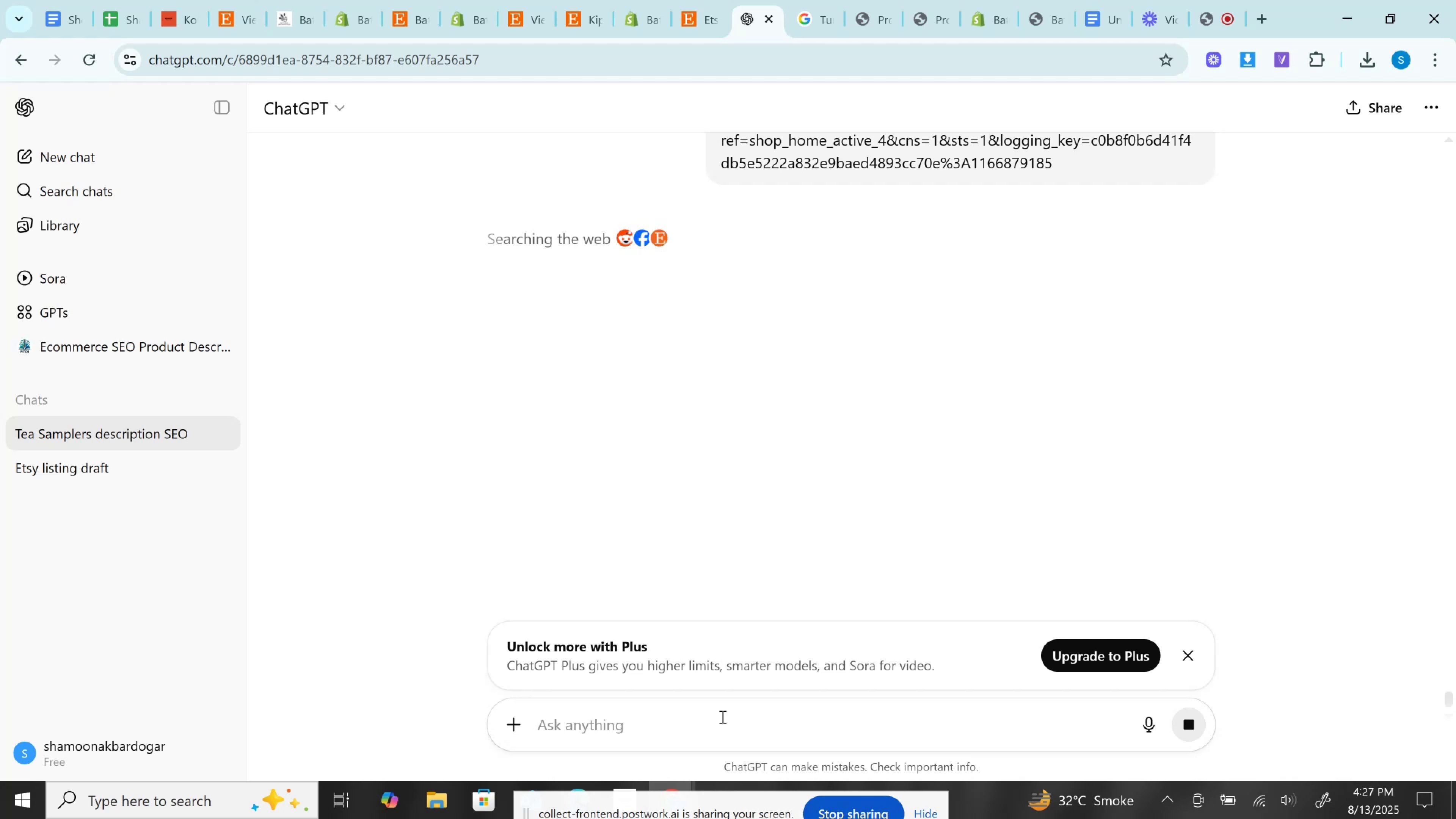 
wait(18.13)
 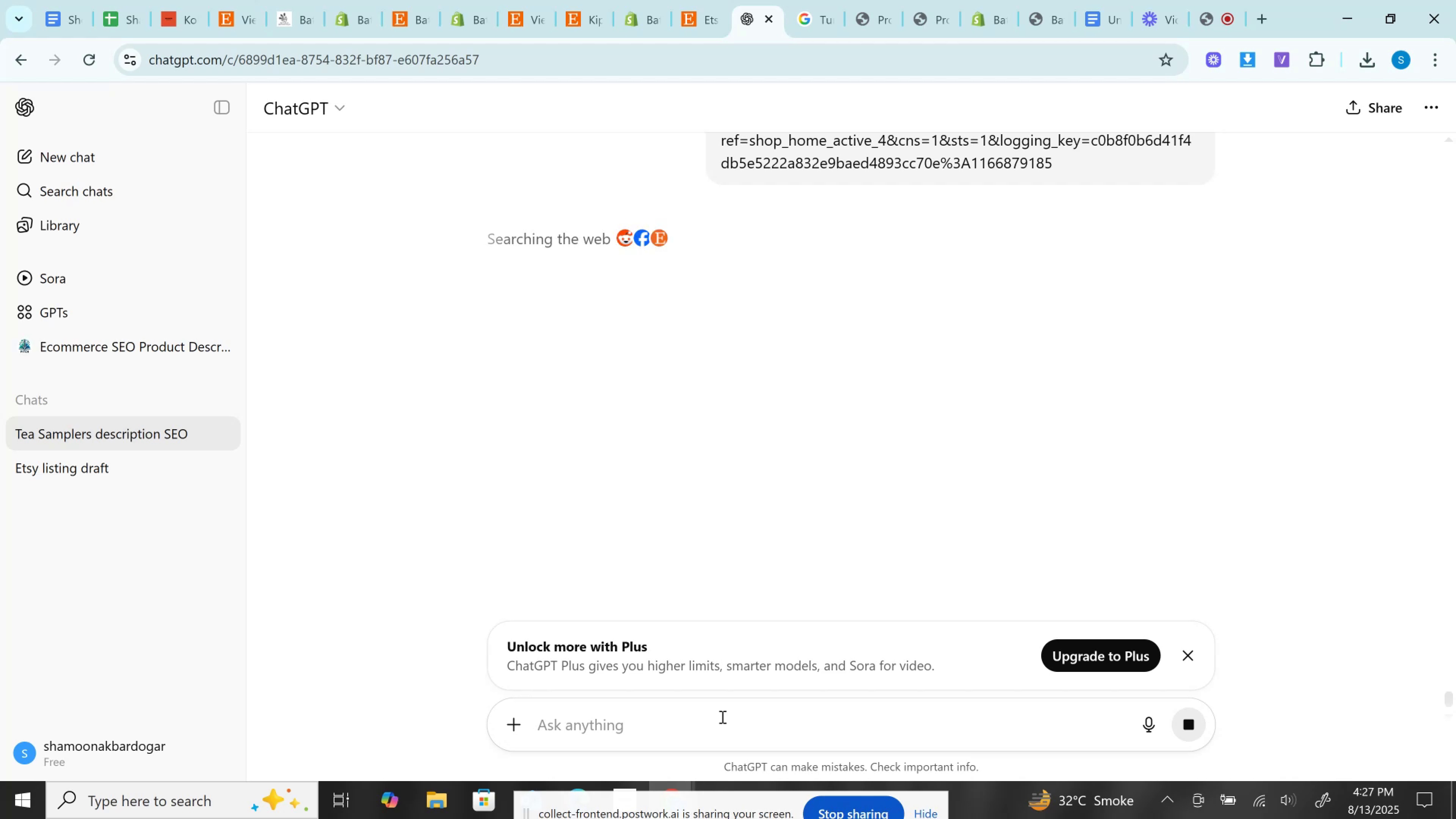 
scroll: coordinate [526, 439], scroll_direction: none, amount: 0.0
 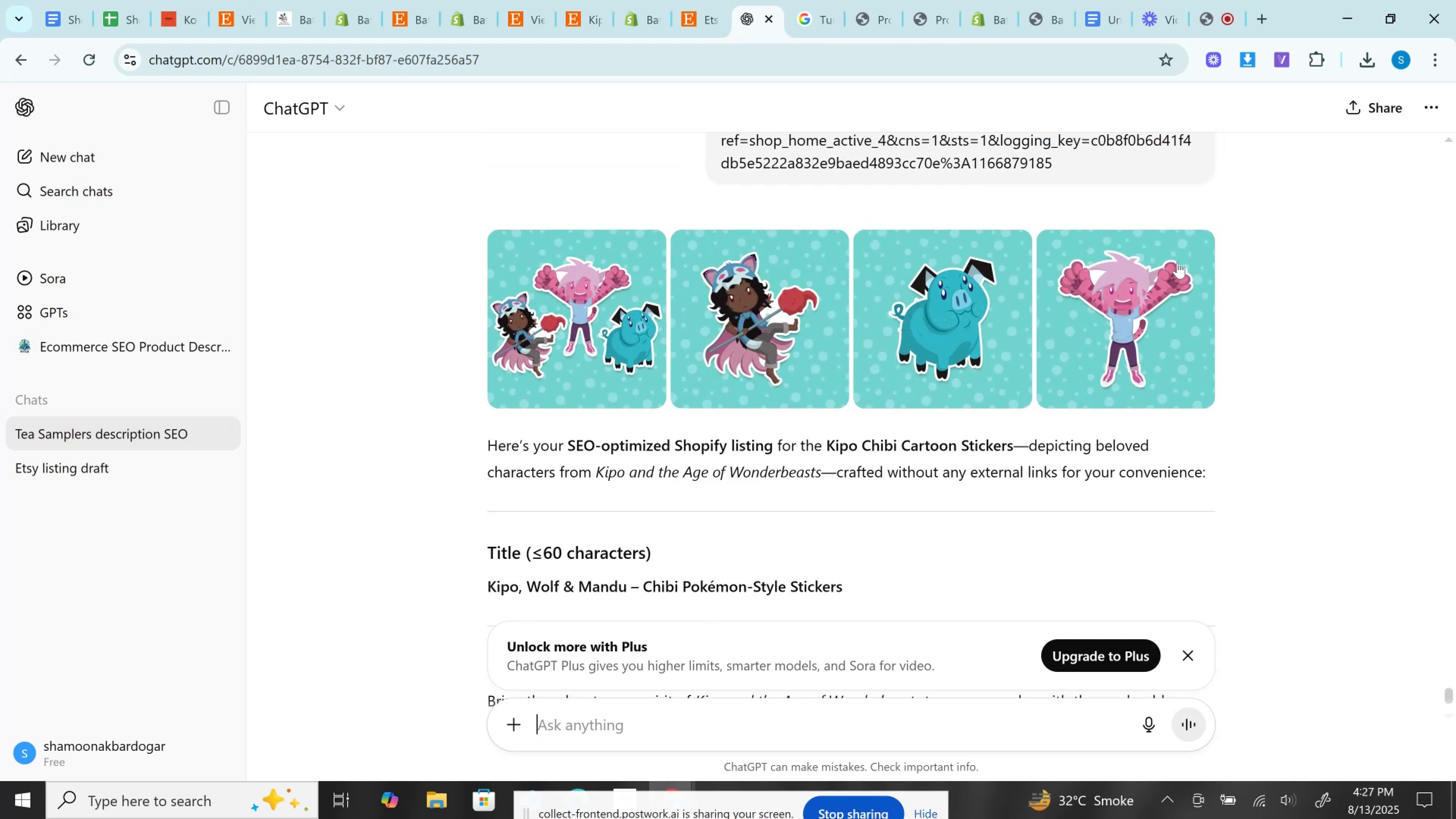 
scroll: coordinate [711, 384], scroll_direction: down, amount: 3.0
 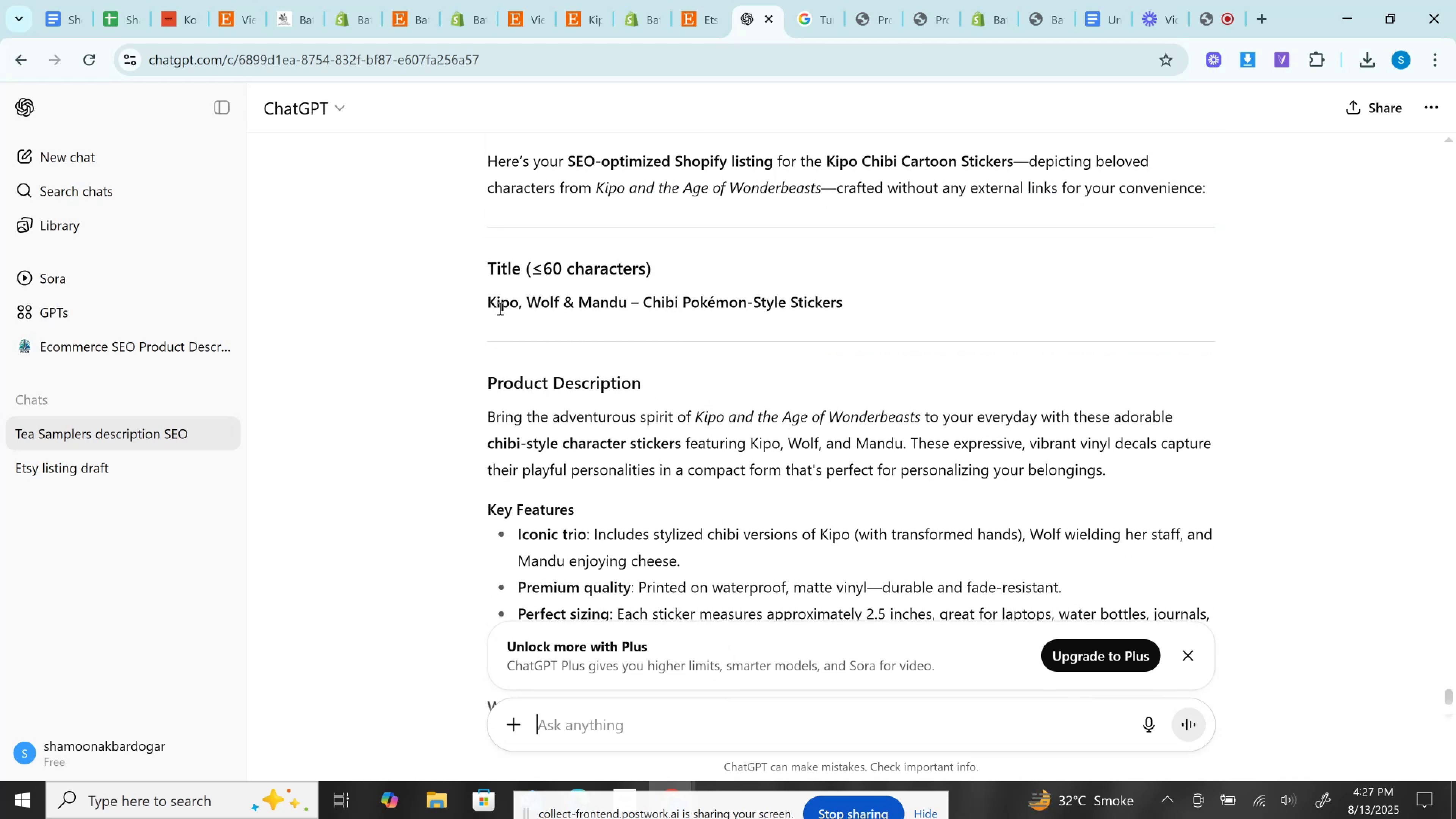 
left_click_drag(start_coordinate=[480, 303], to_coordinate=[882, 300])
 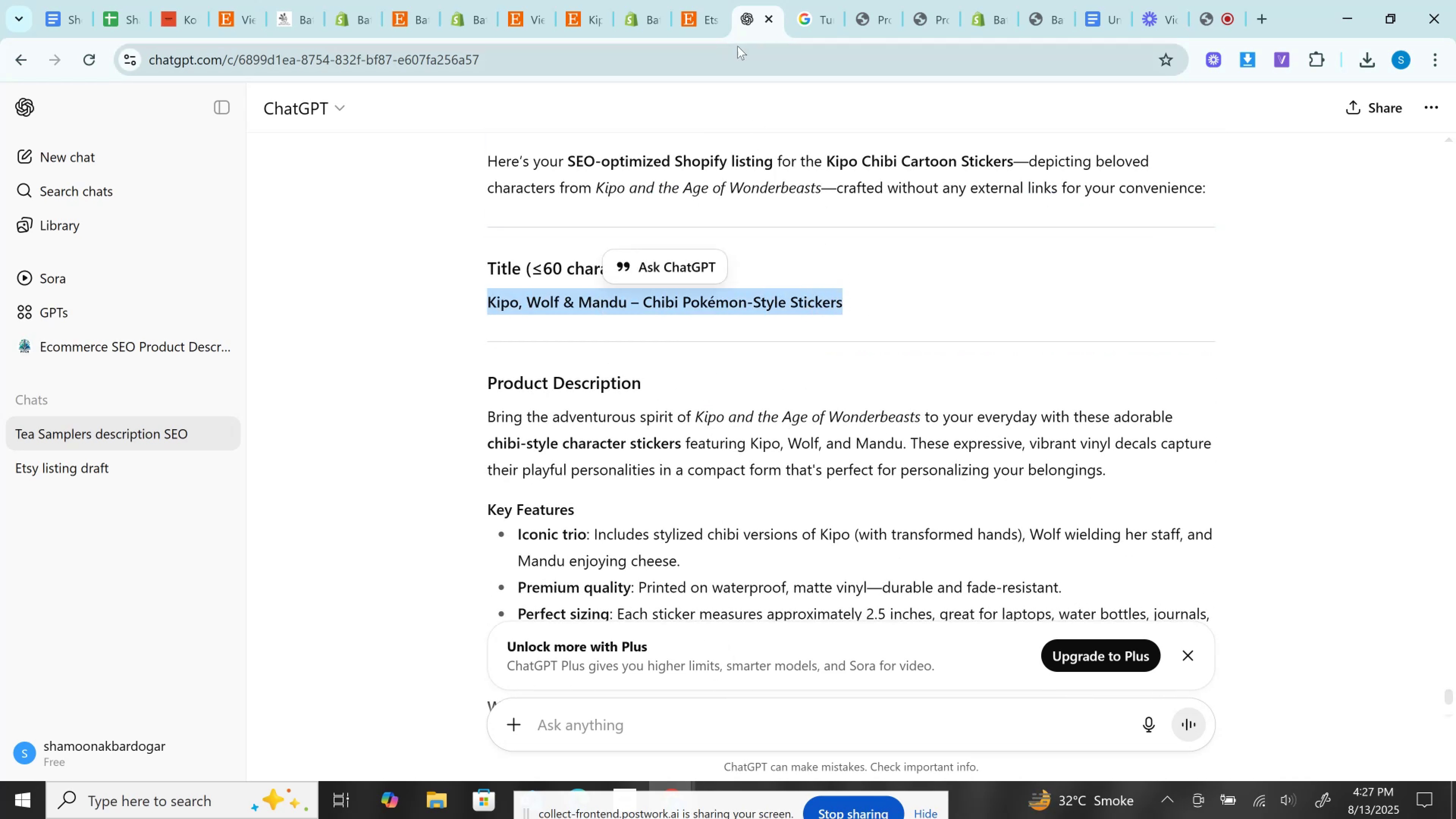 
key(Control+C)
 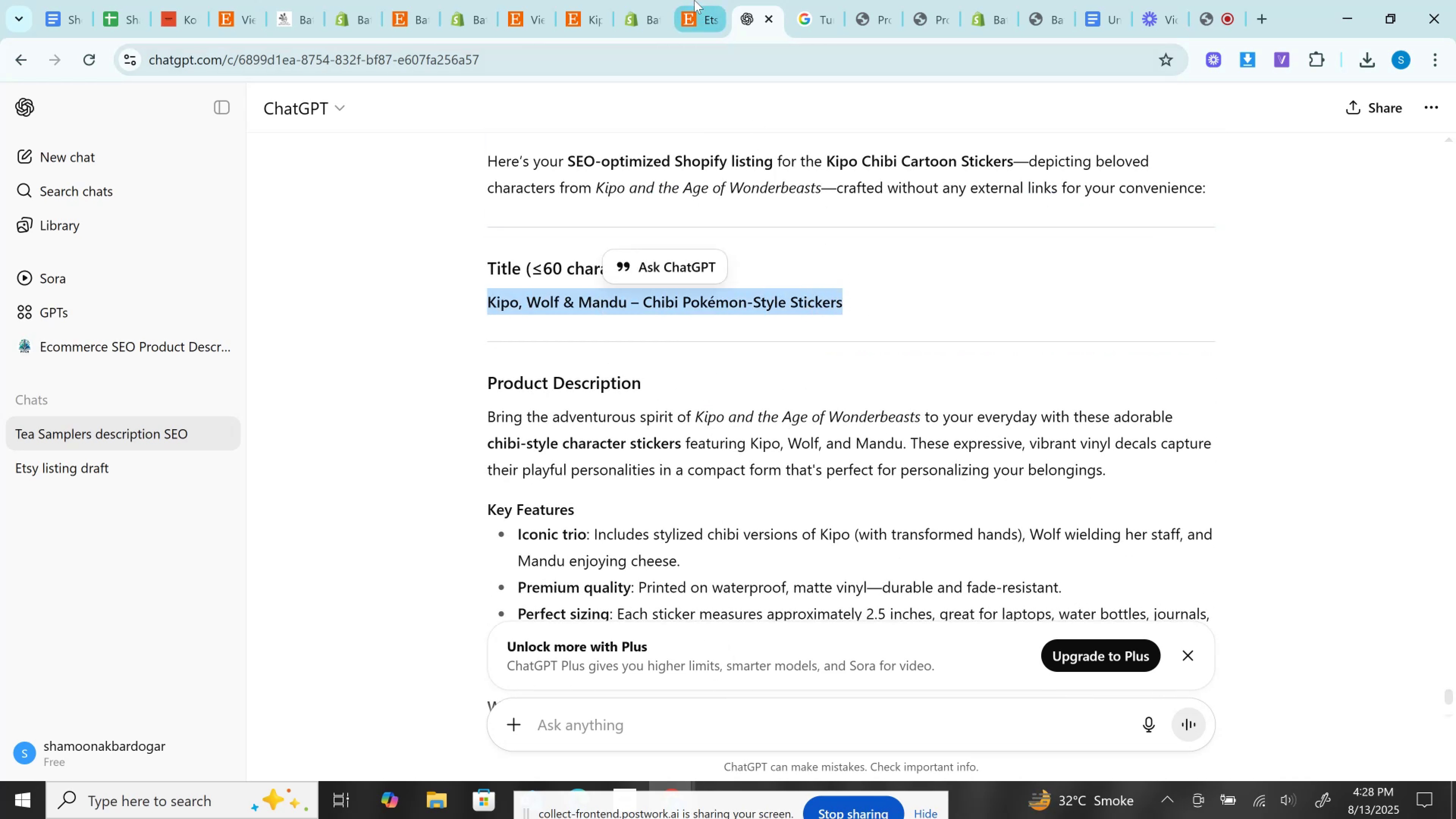 
left_click([694, 0])
 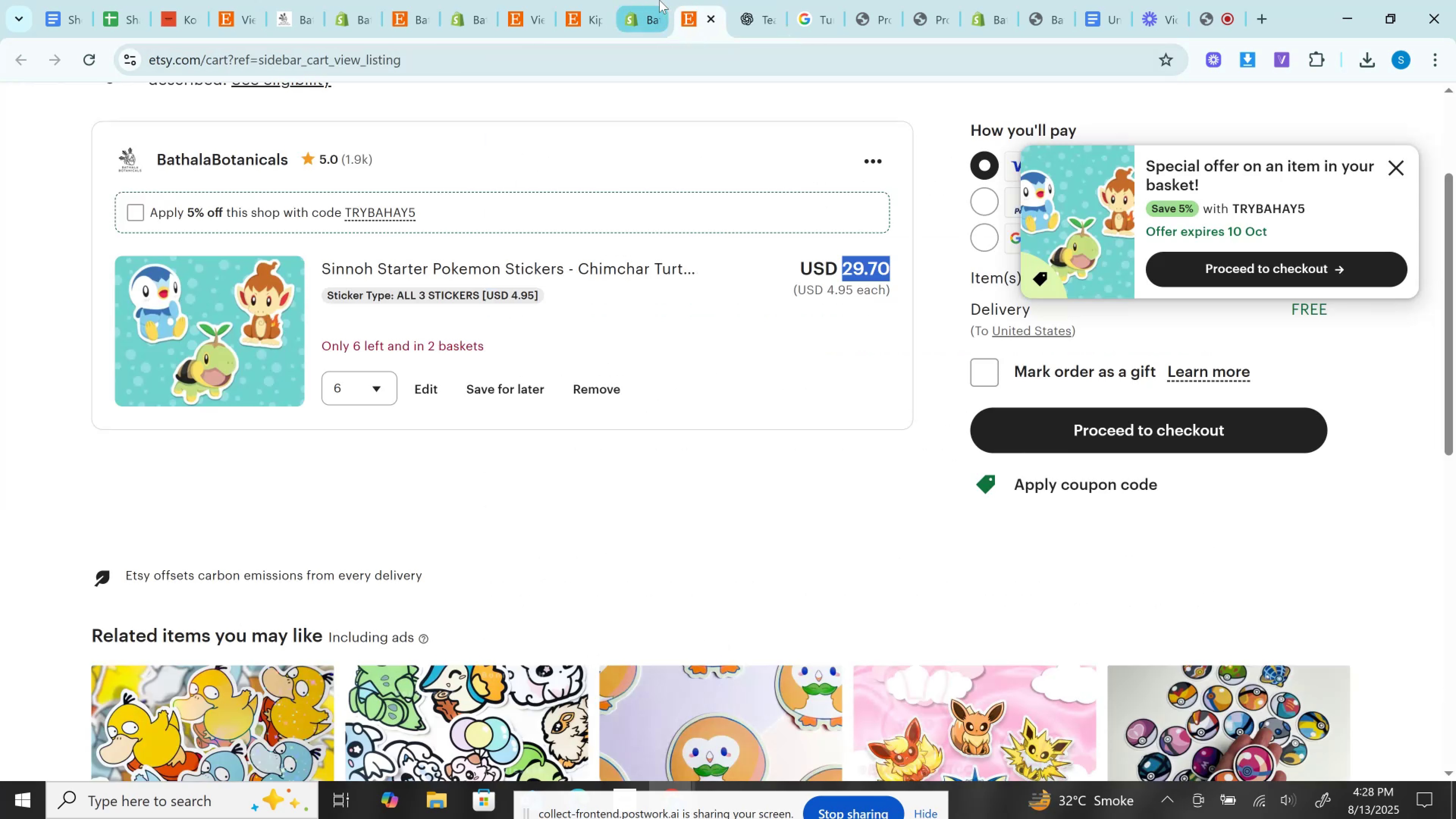 
left_click([645, 0])
 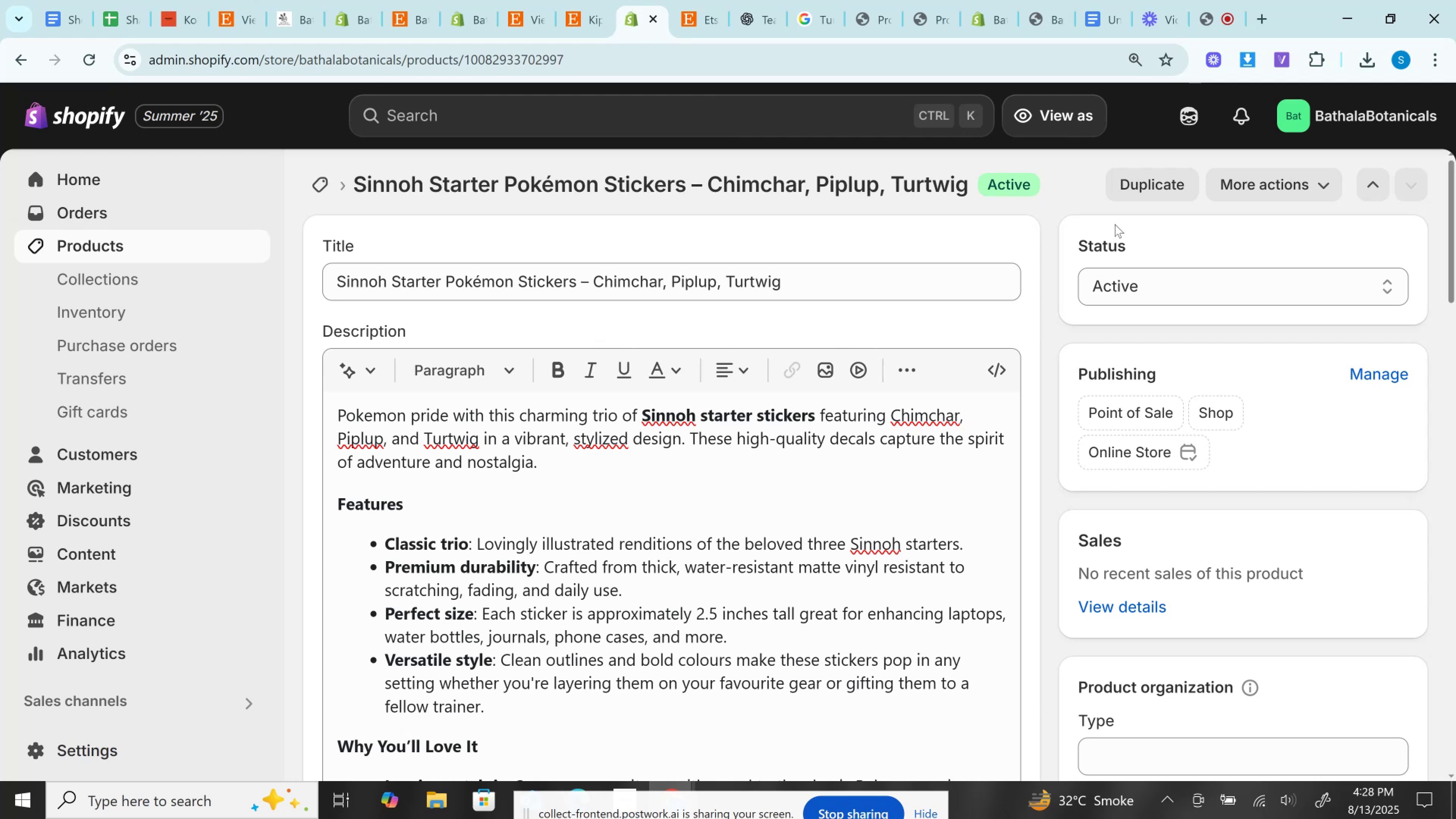 
left_click([1120, 193])
 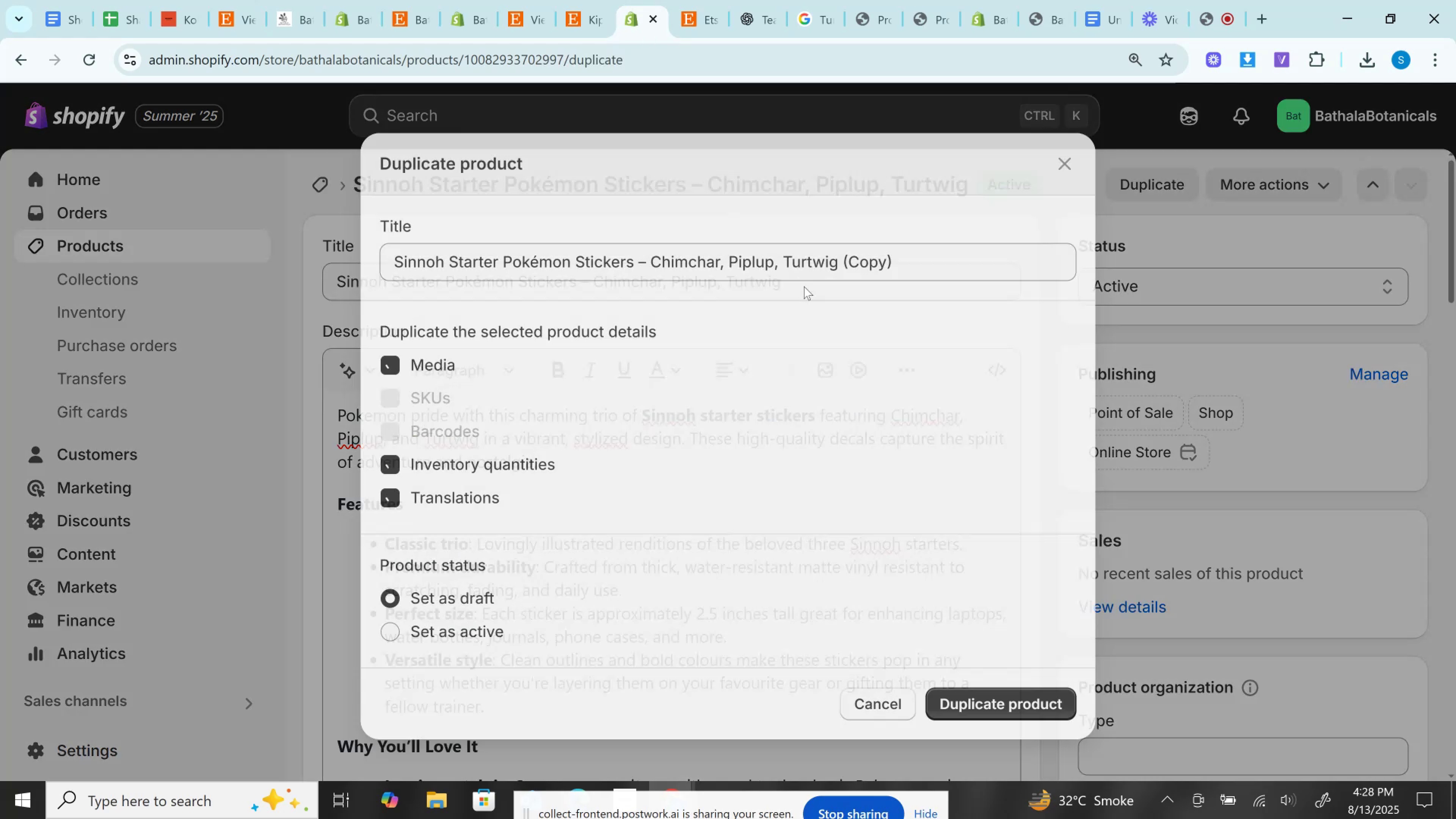 
left_click([766, 265])
 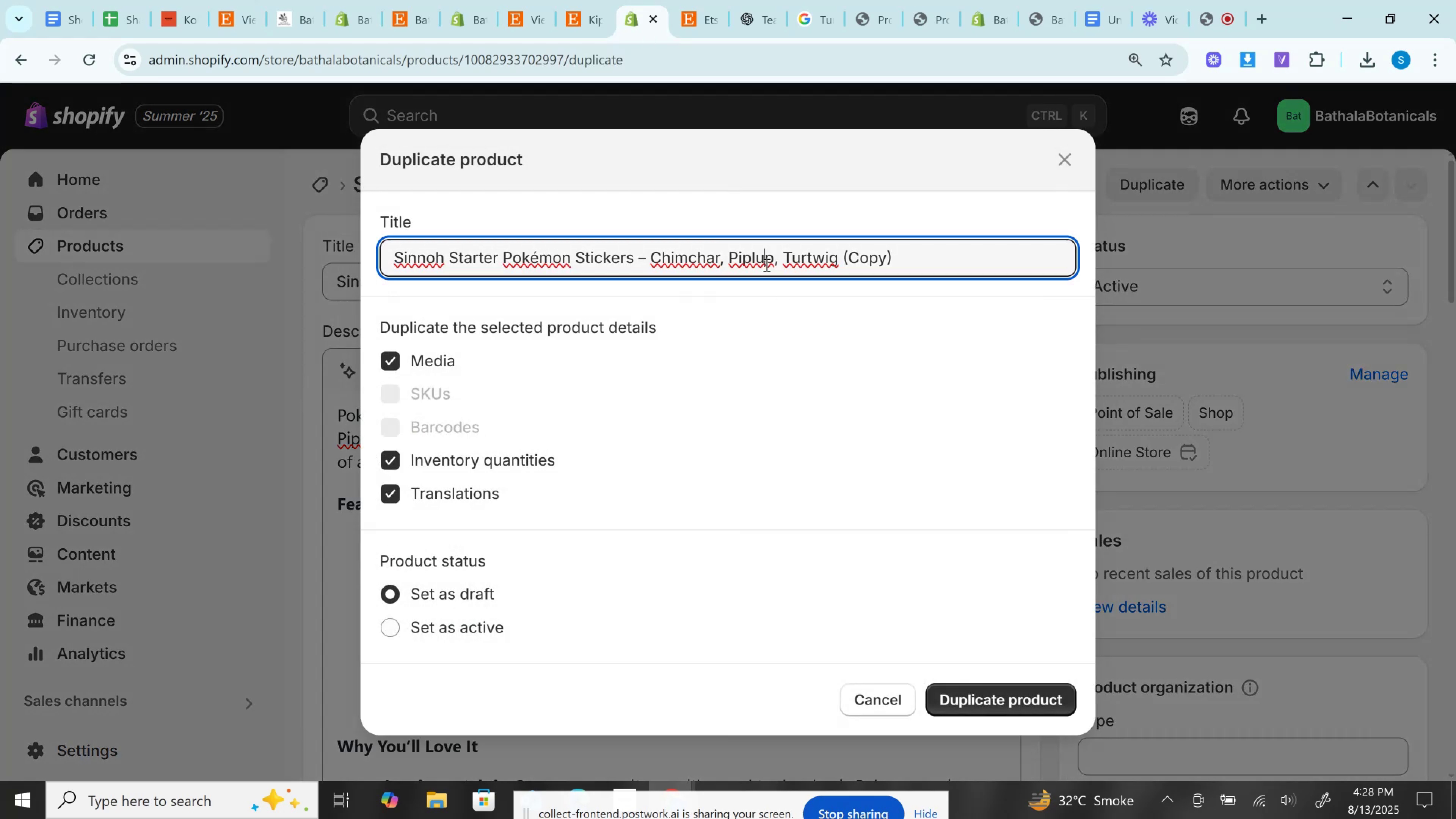 
key(Control+A)
 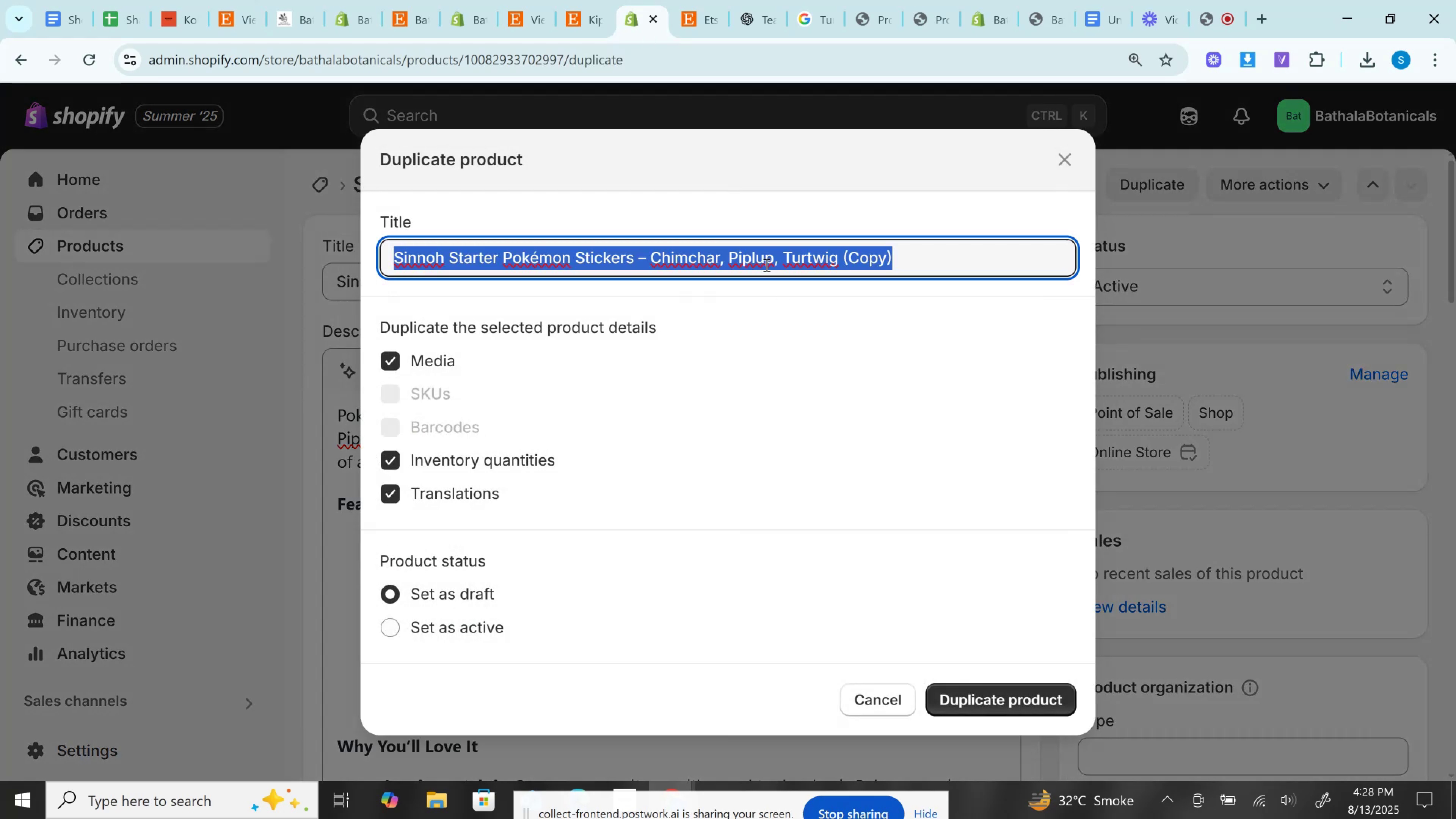 
key(Control+V)
 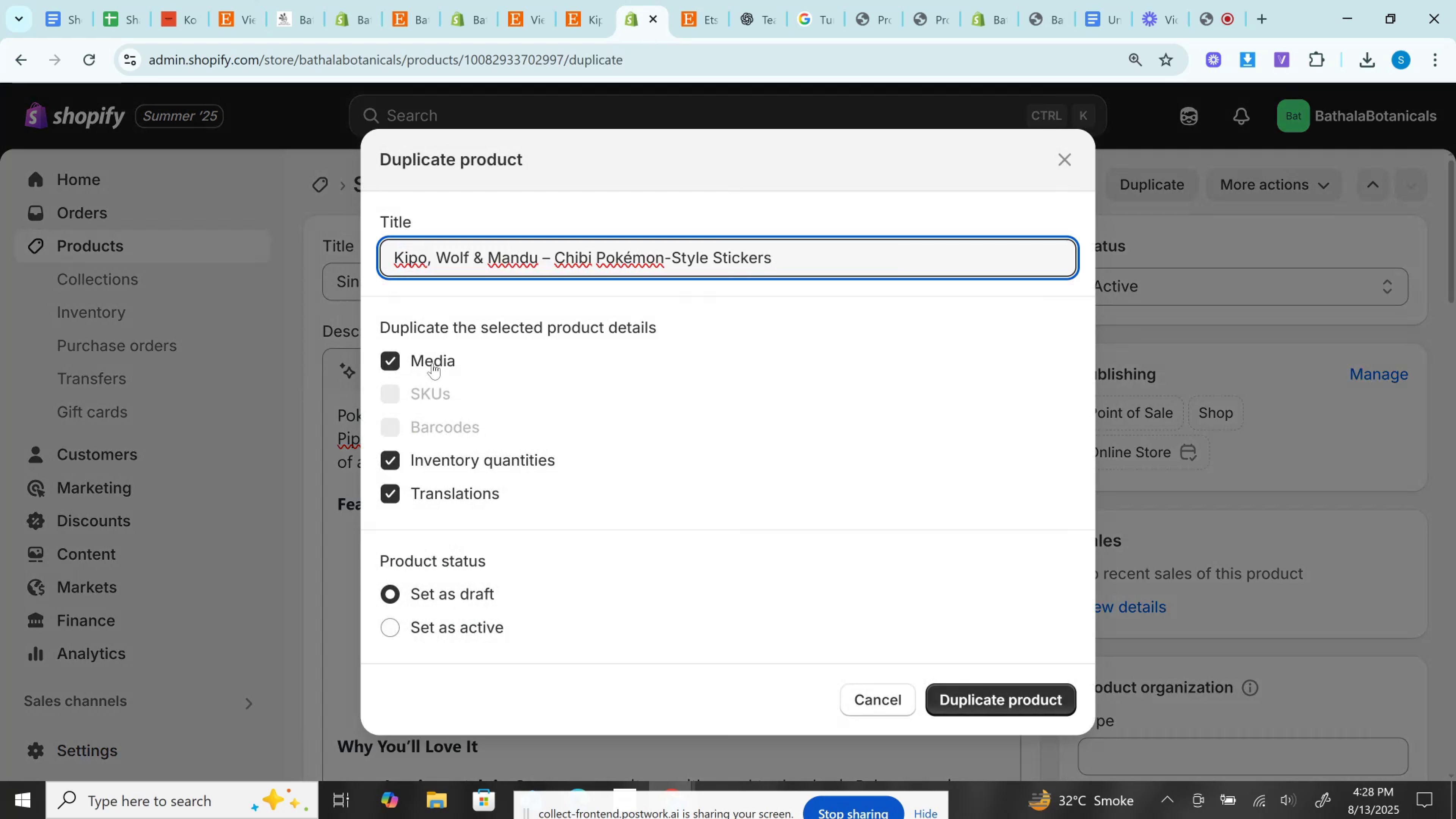 
left_click([432, 351])
 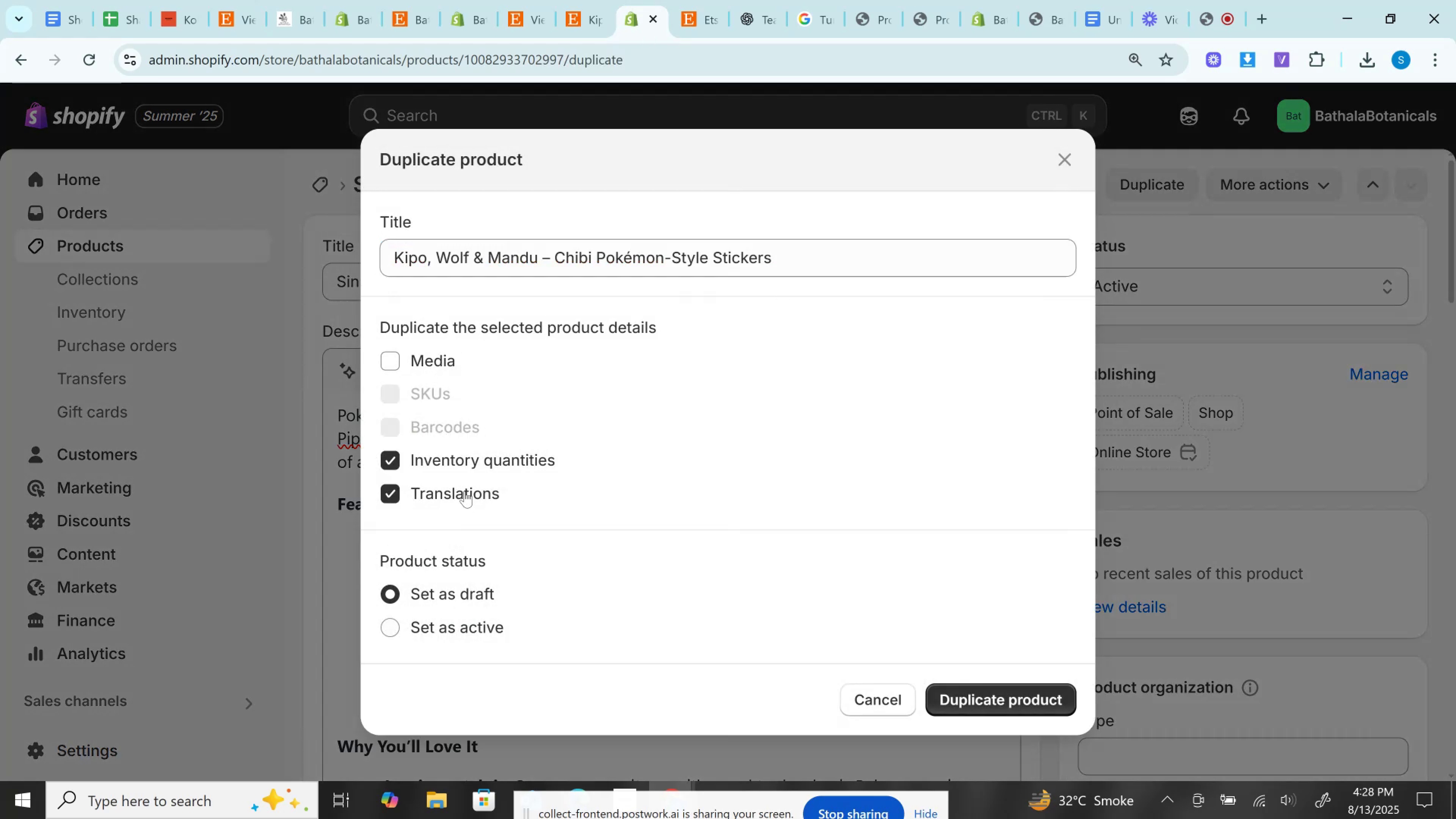 
left_click([464, 491])
 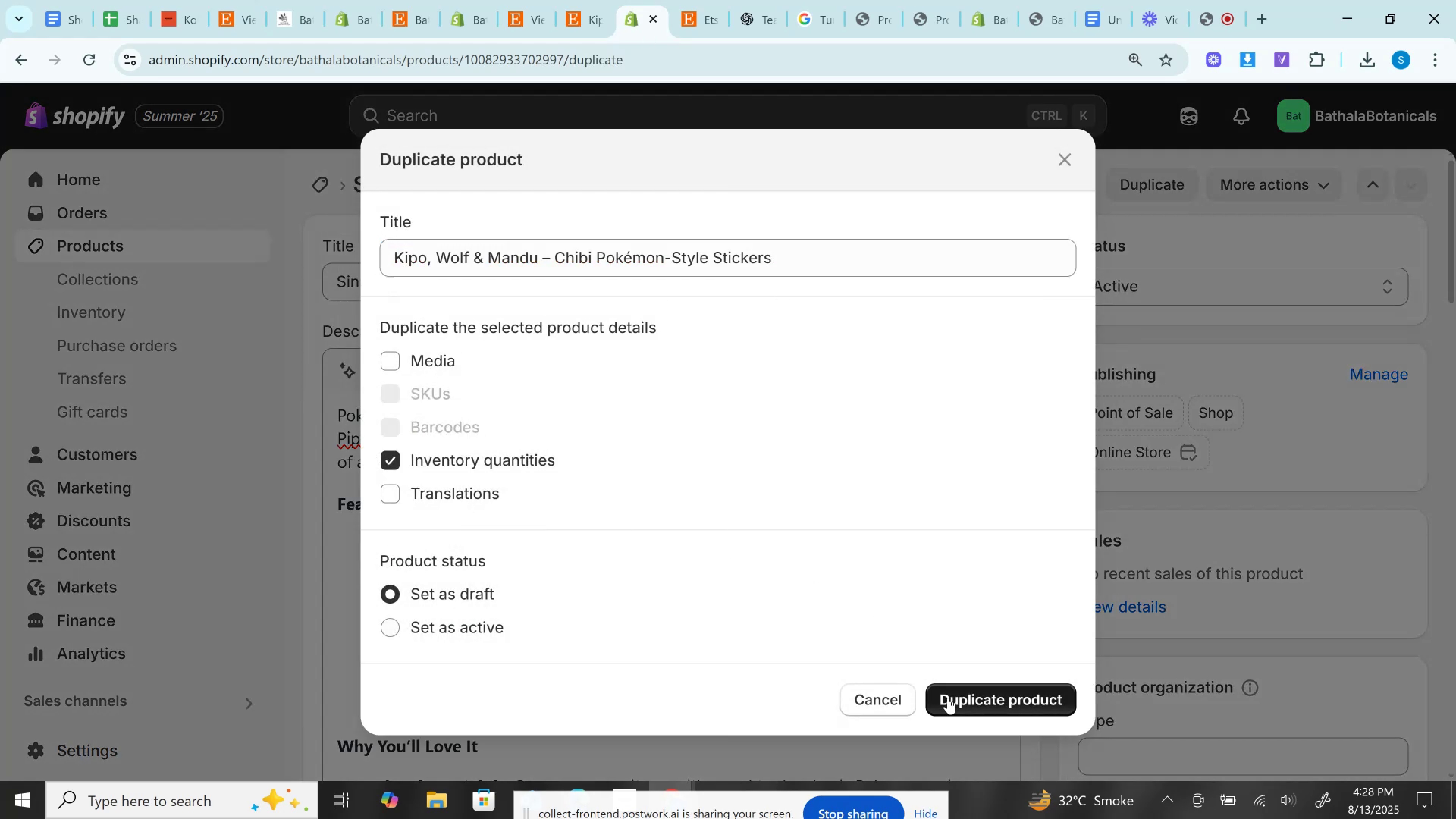 
left_click([952, 701])
 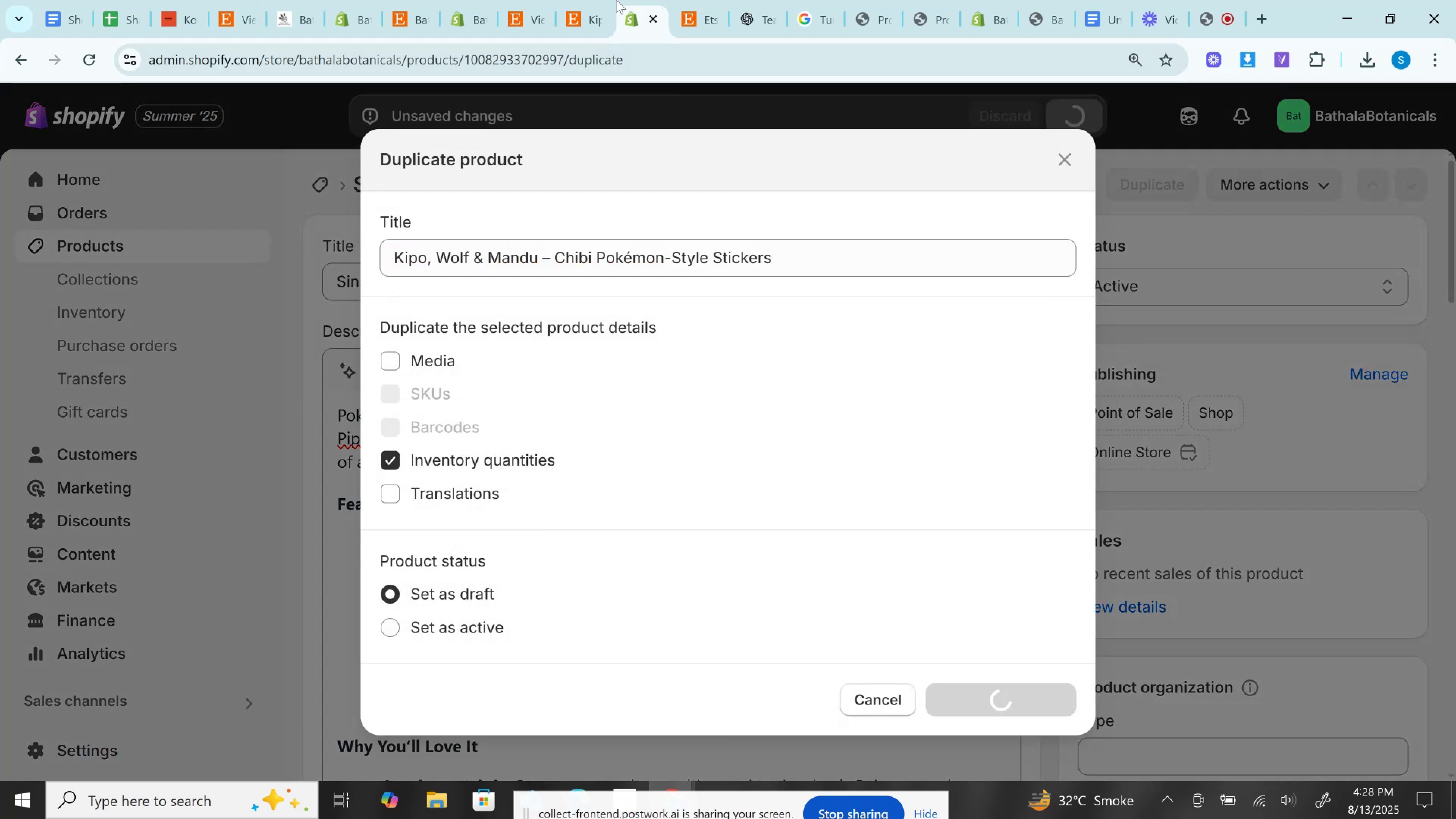 
left_click([604, 0])
 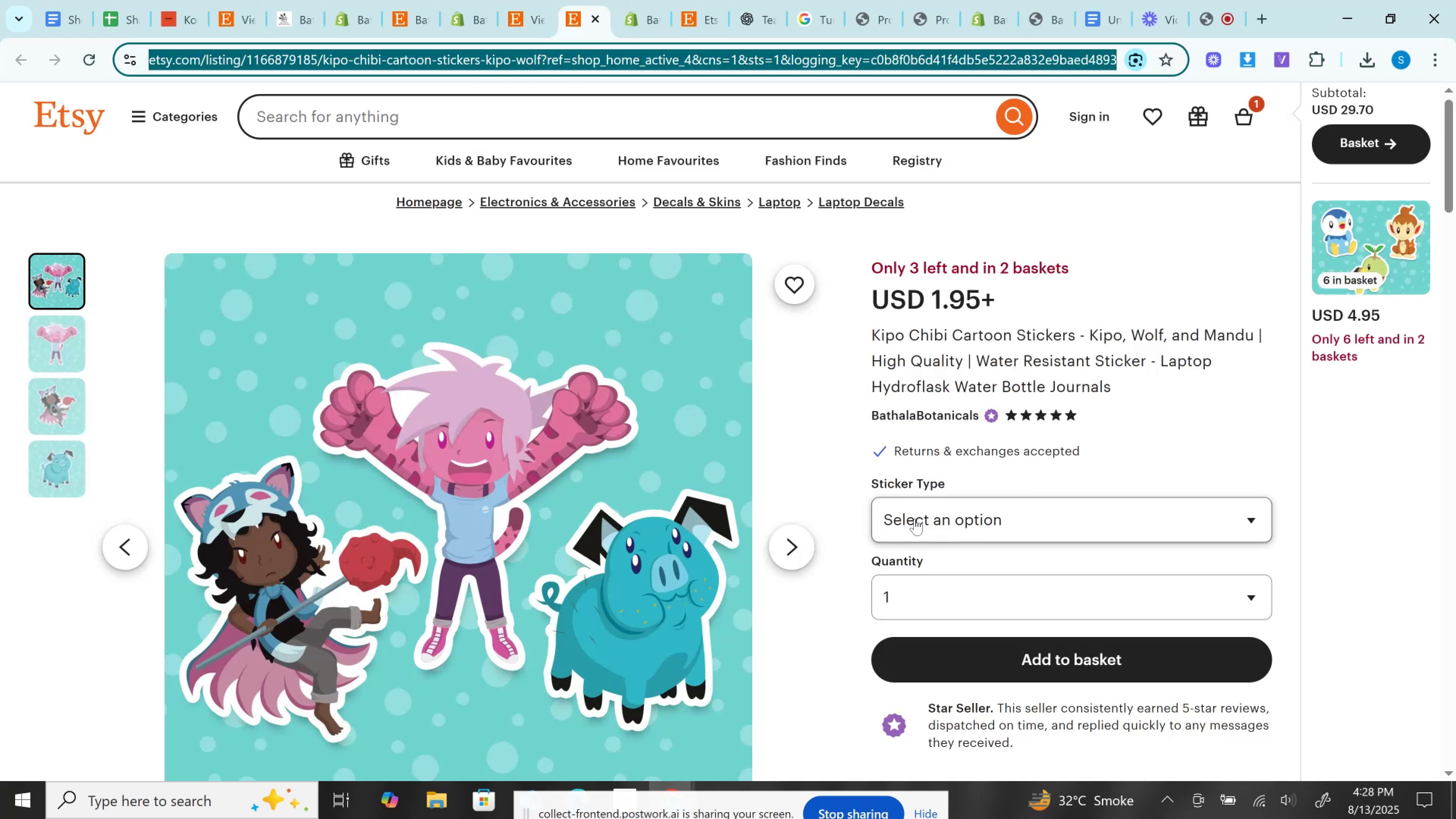 
left_click([915, 519])
 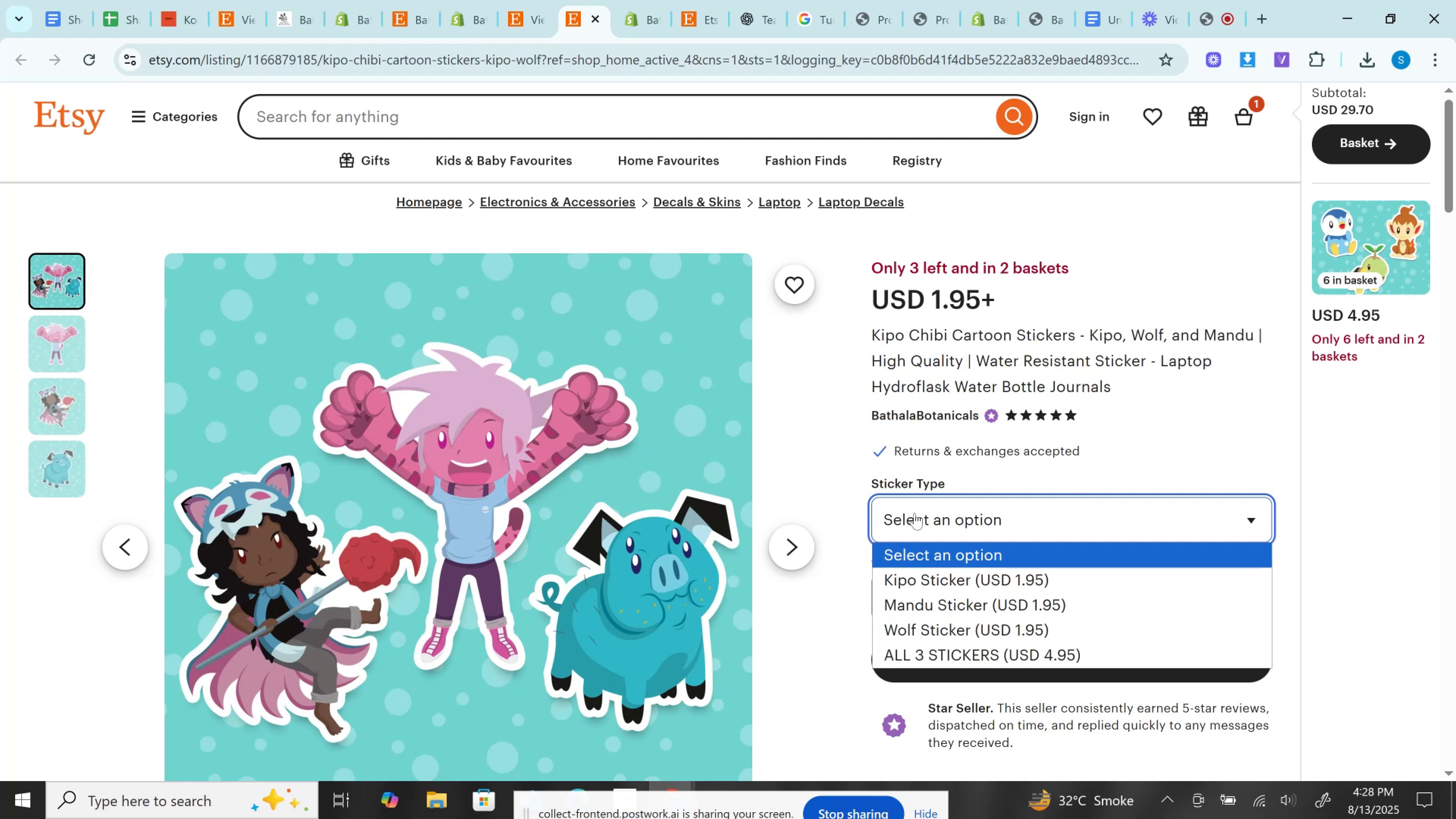 
left_click([915, 513])
 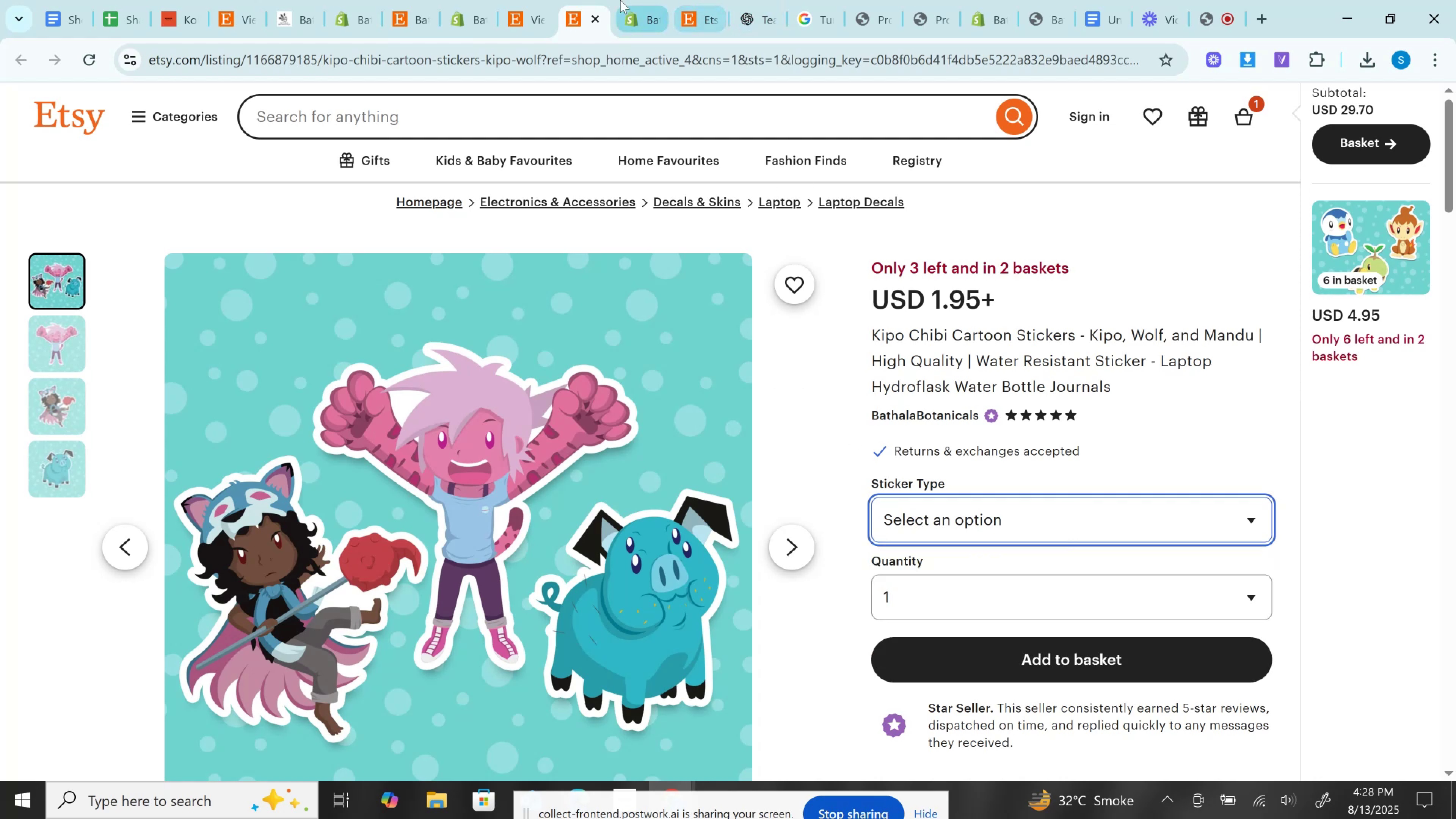 
left_click([656, 0])
 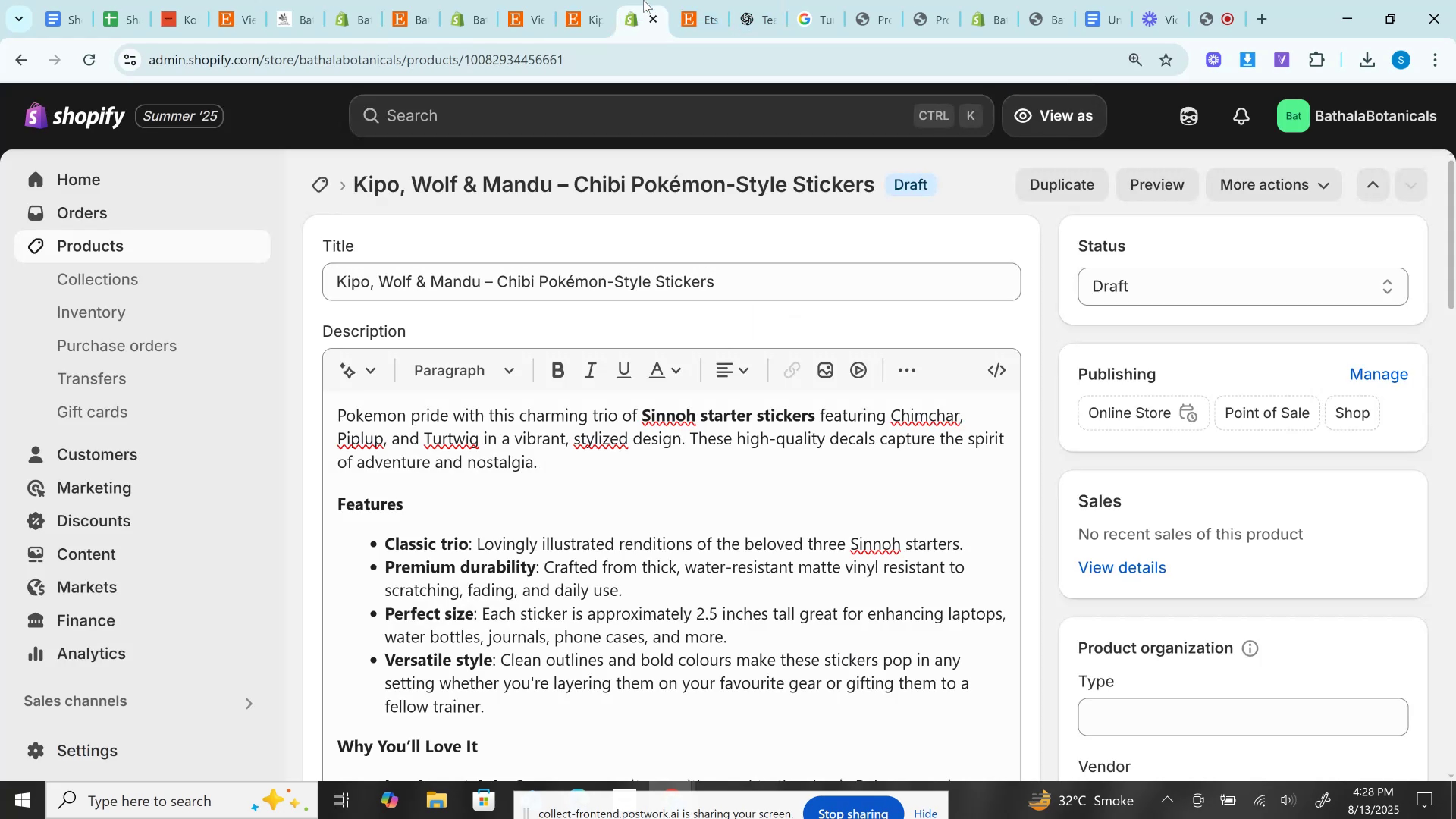 
wait(9.05)
 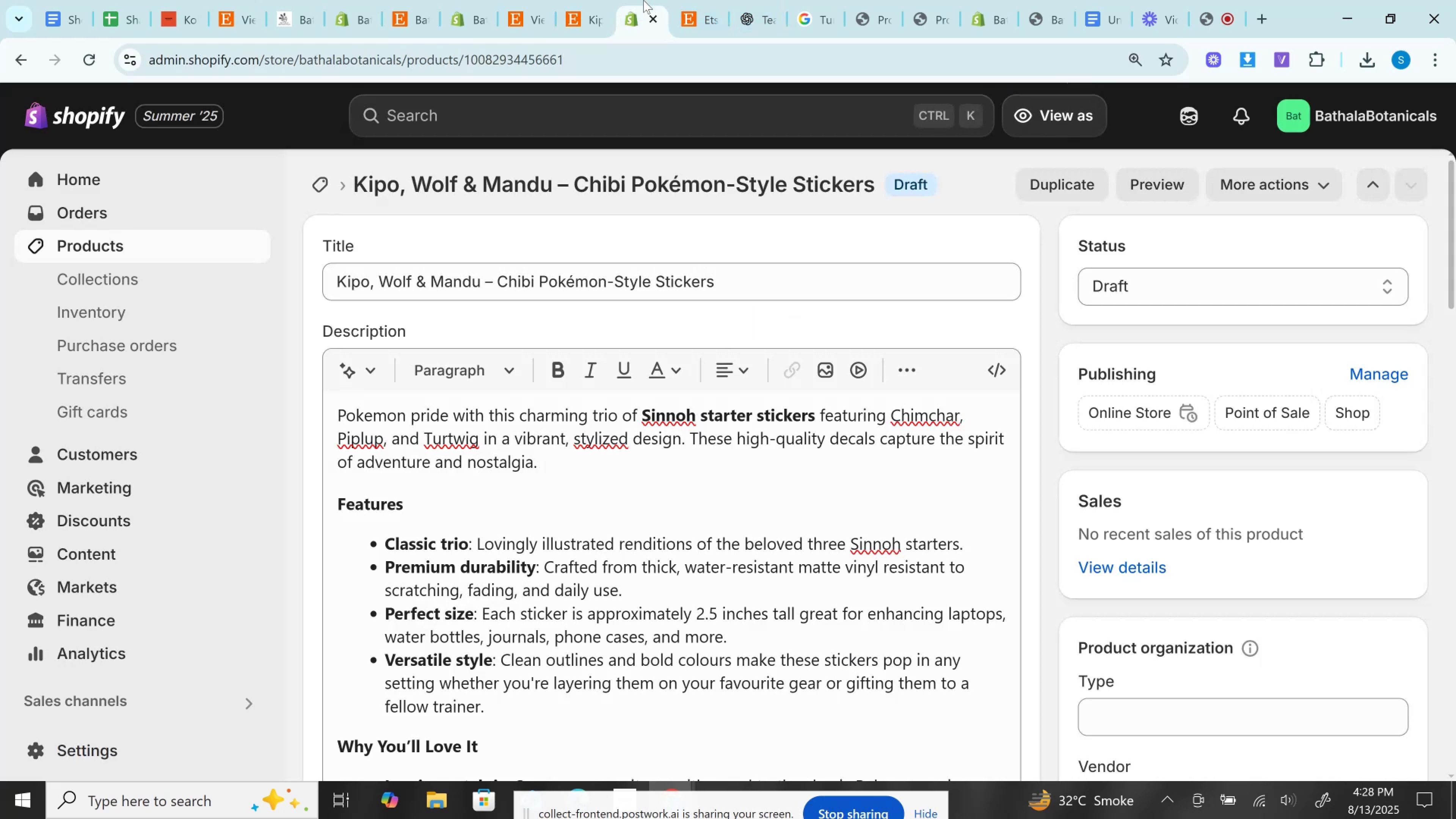 
left_click([697, 0])
 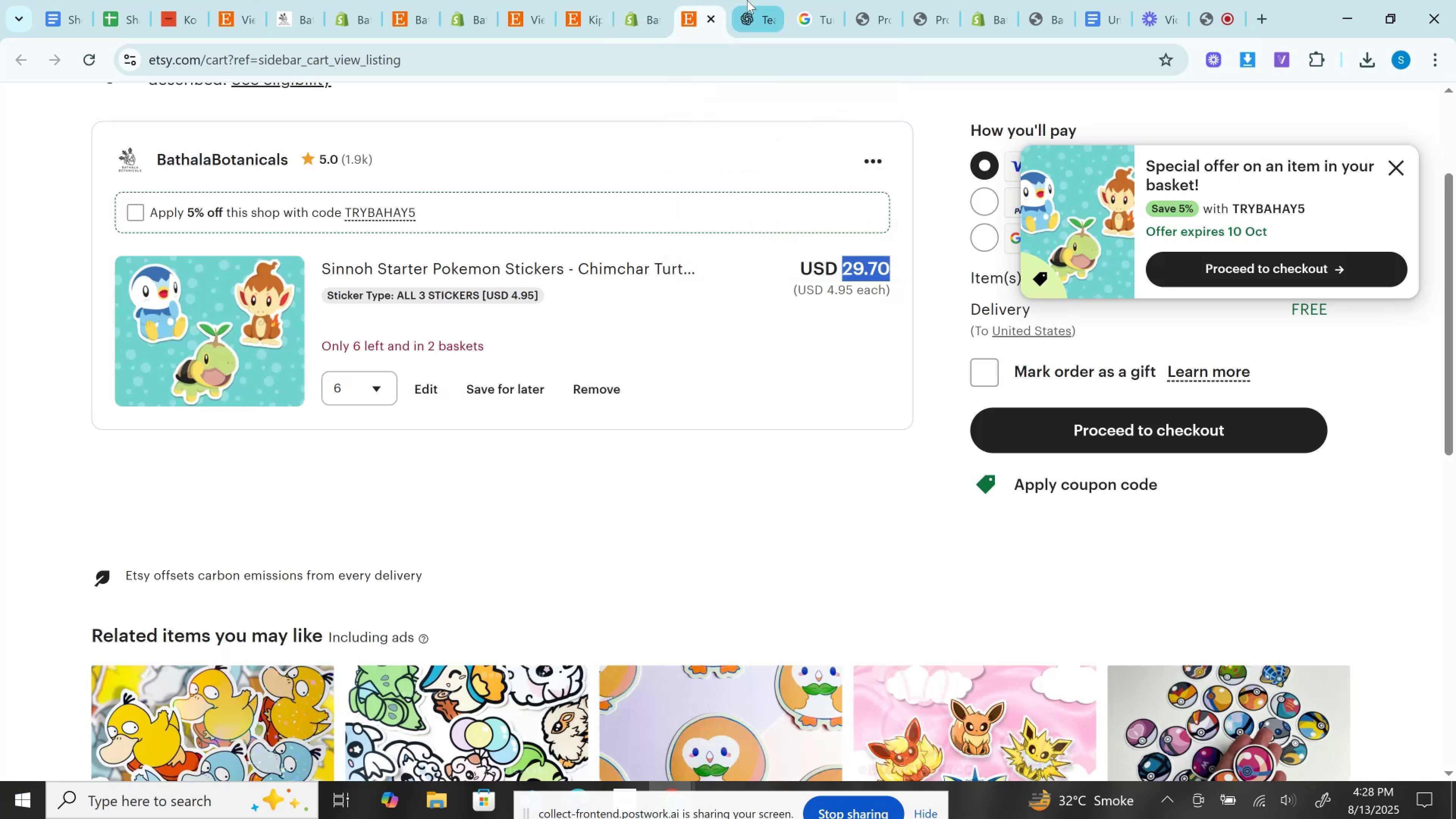 
left_click([747, 0])
 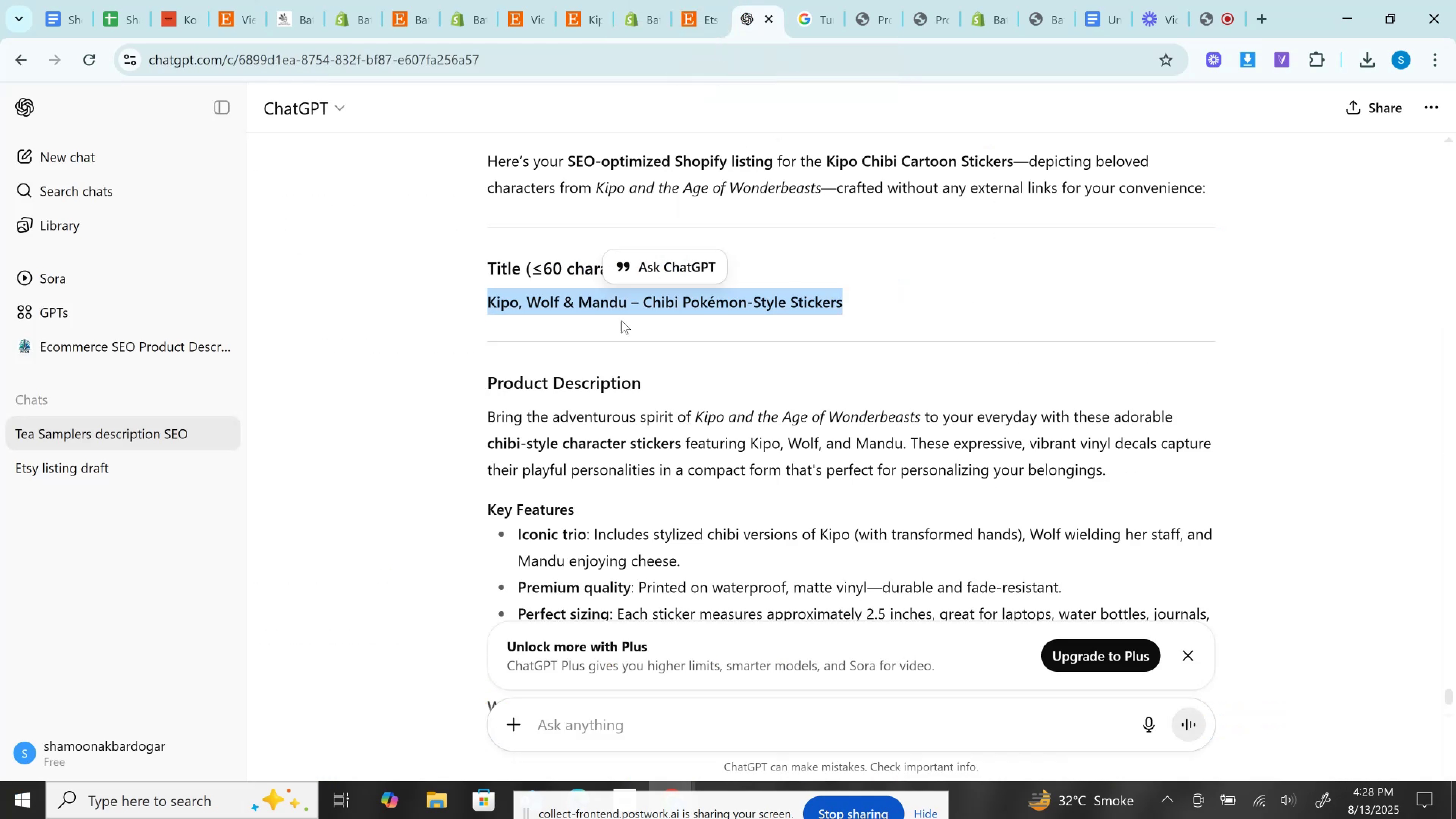 
scroll: coordinate [580, 414], scroll_direction: down, amount: 3.0
 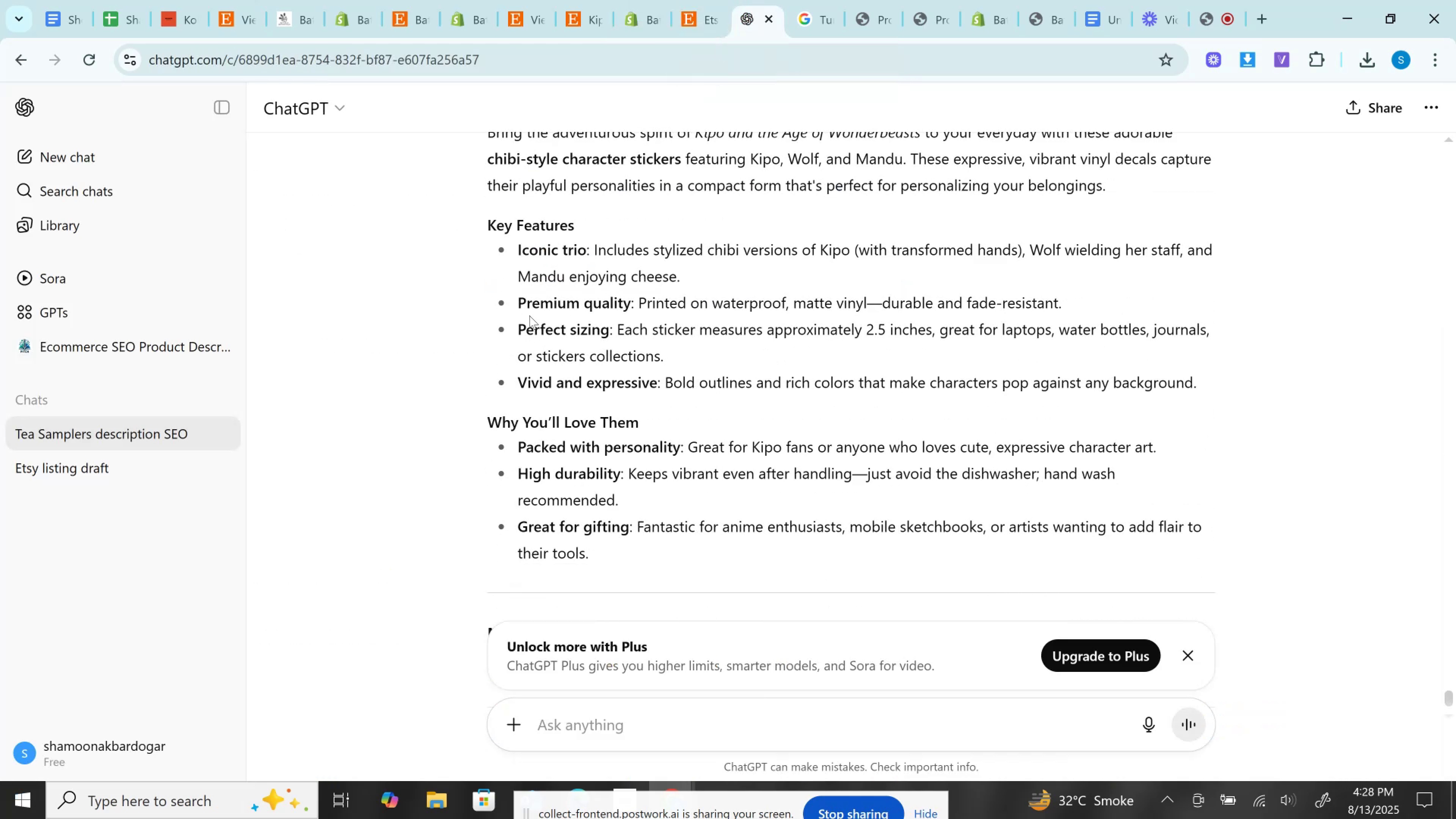 
scroll: coordinate [525, 305], scroll_direction: up, amount: 2.0
 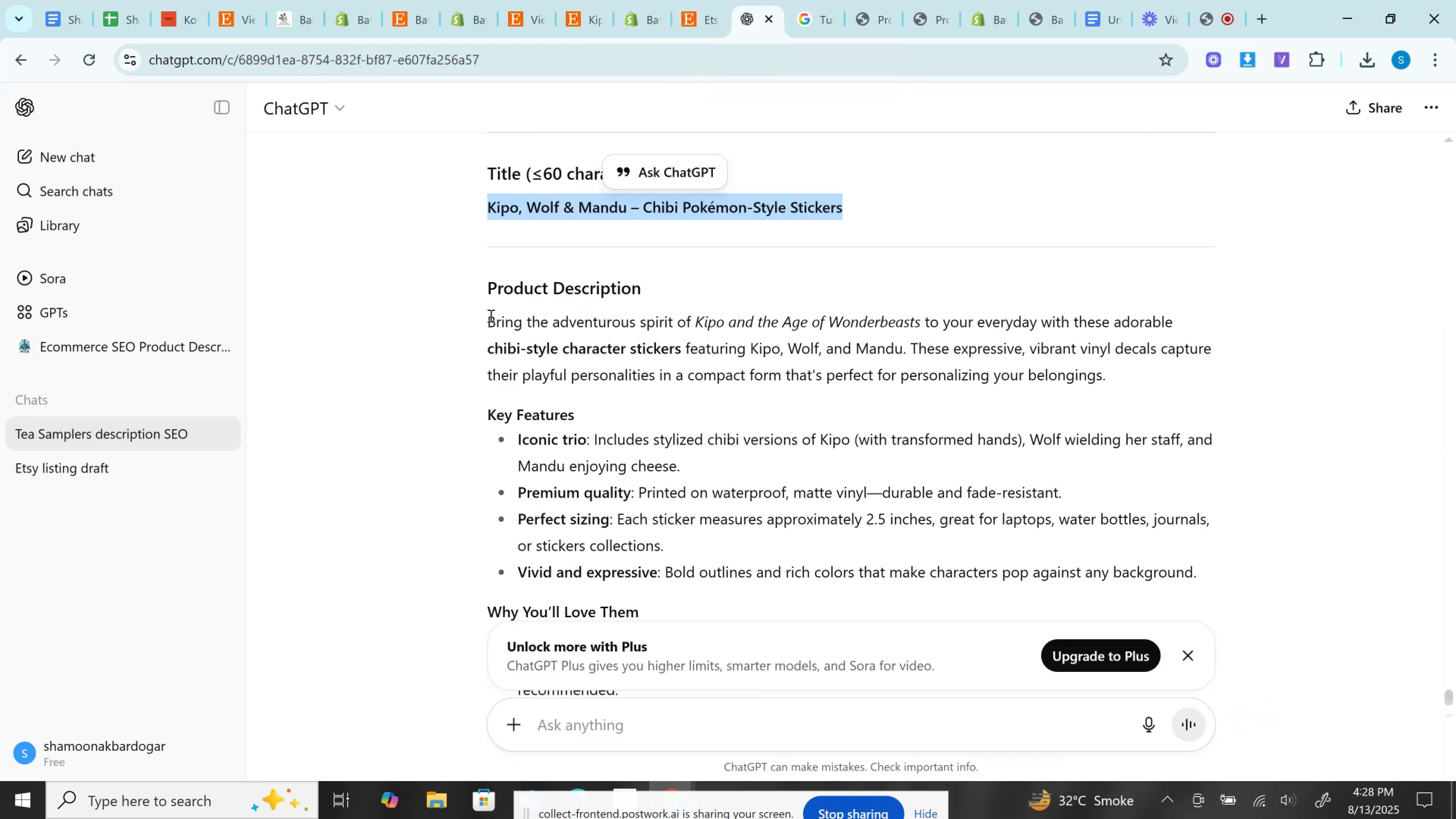 
left_click_drag(start_coordinate=[488, 315], to_coordinate=[739, 552])
 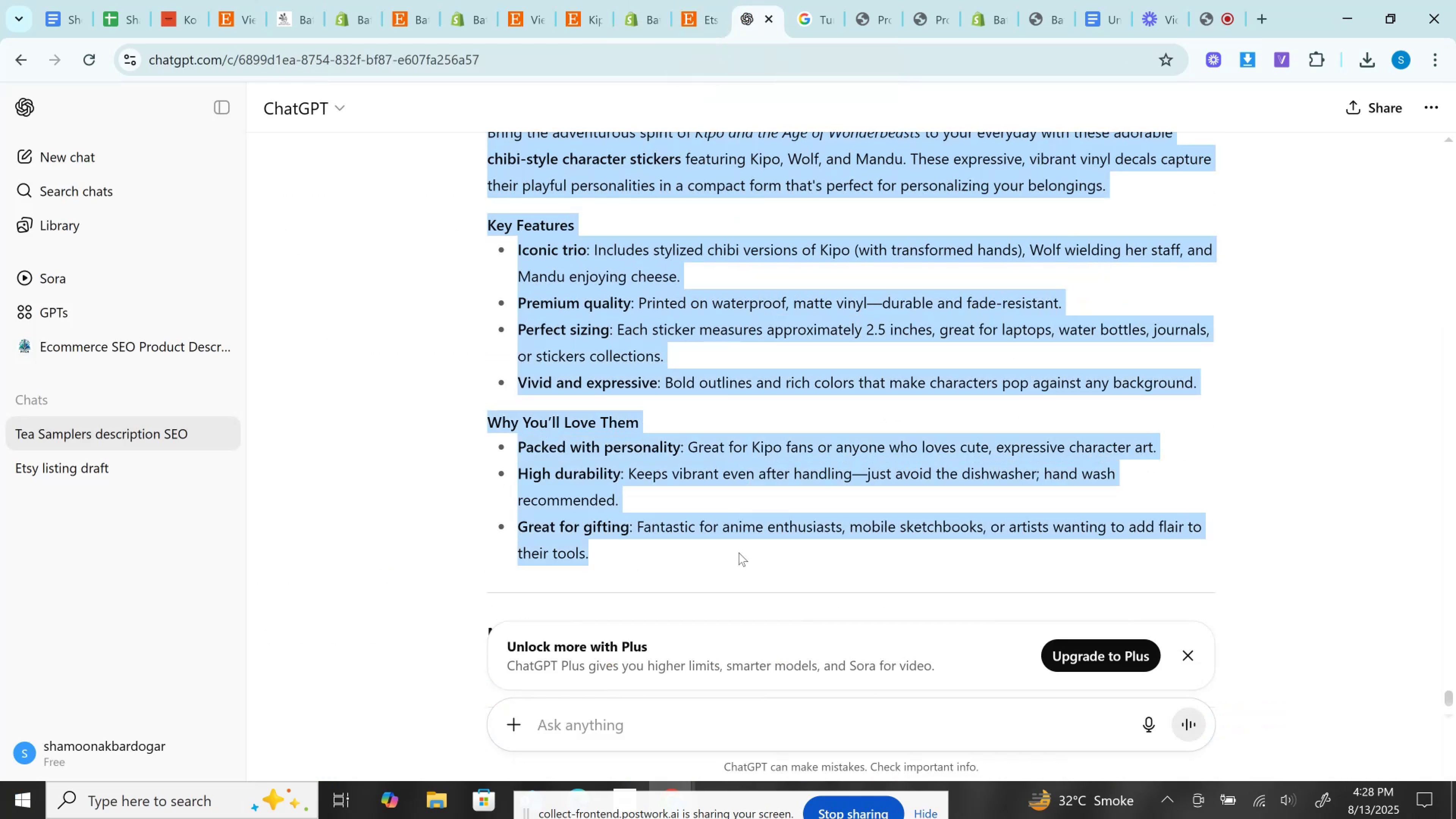 
scroll: coordinate [757, 348], scroll_direction: down, amount: 2.0
 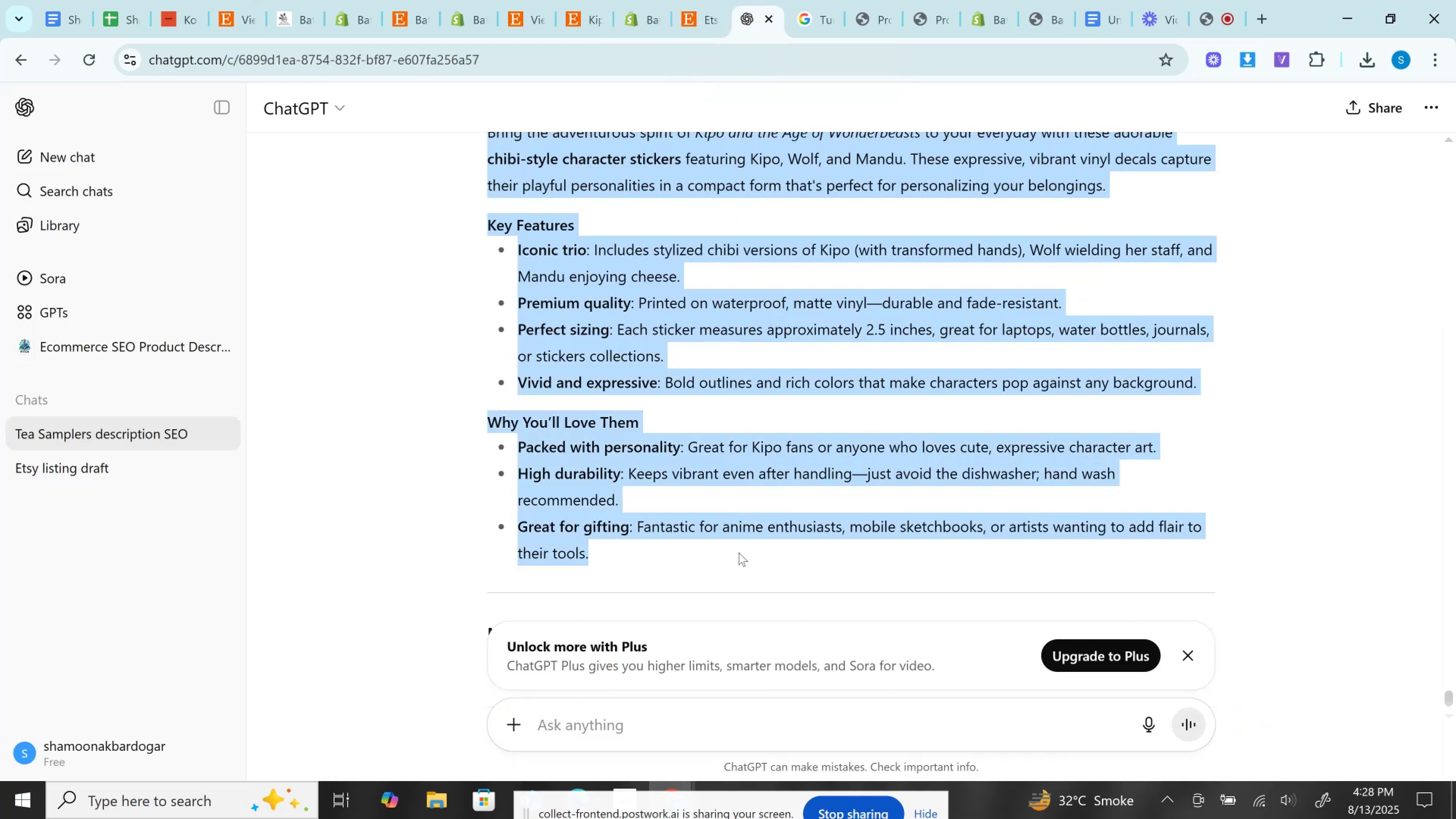 
key(Control+C)
 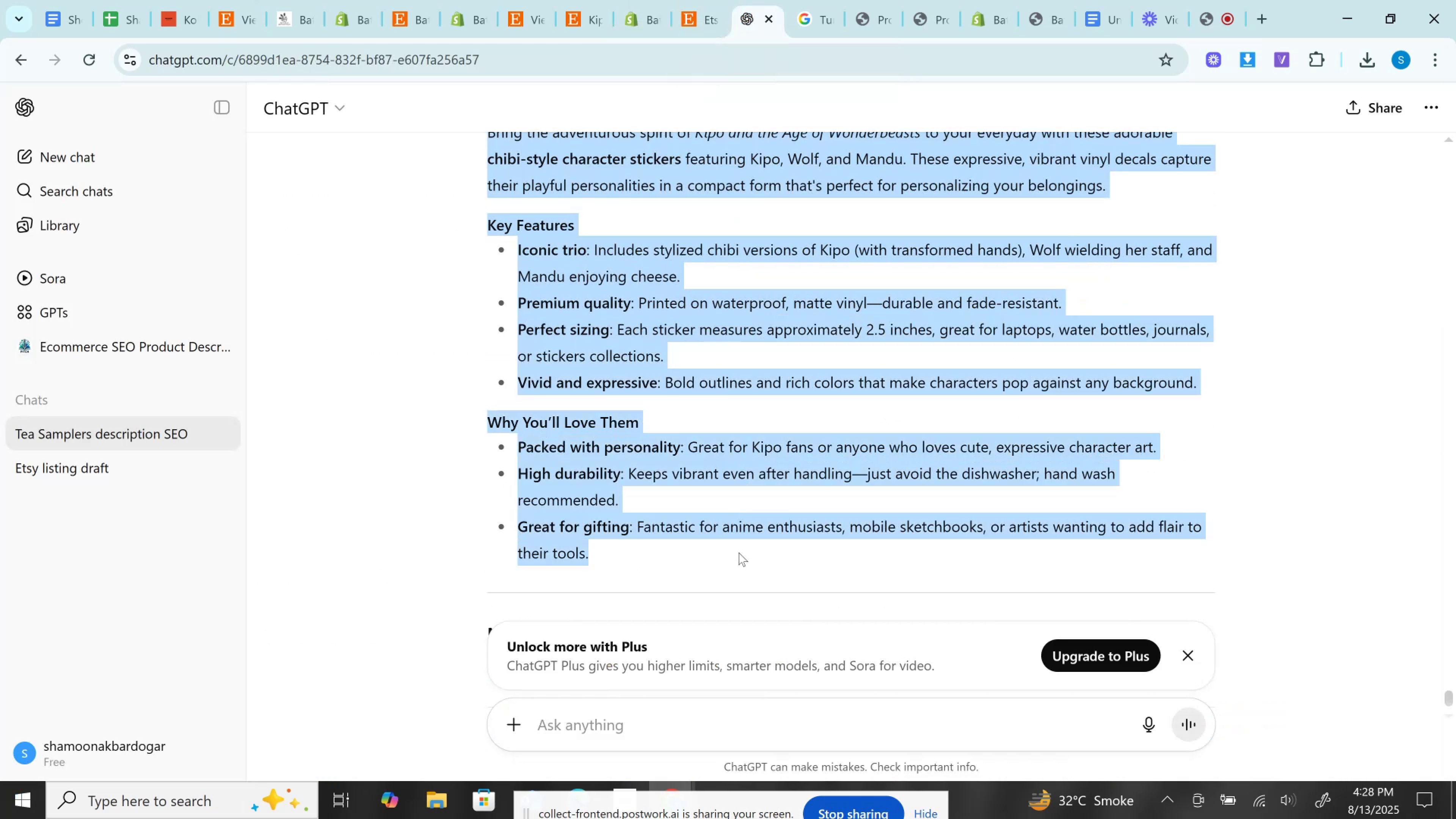 
scroll: coordinate [739, 552], scroll_direction: none, amount: 0.0
 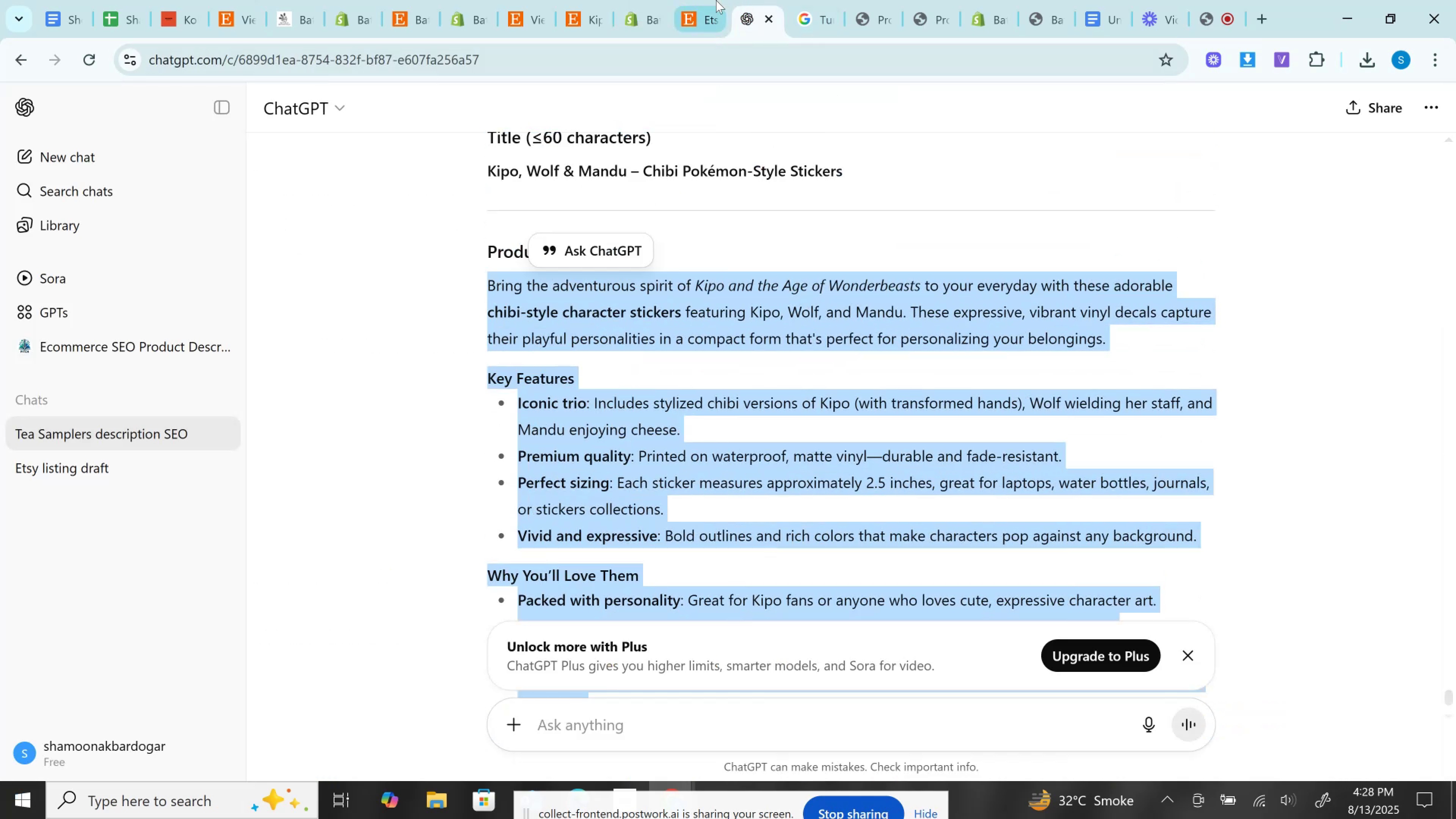 
left_click([711, 0])
 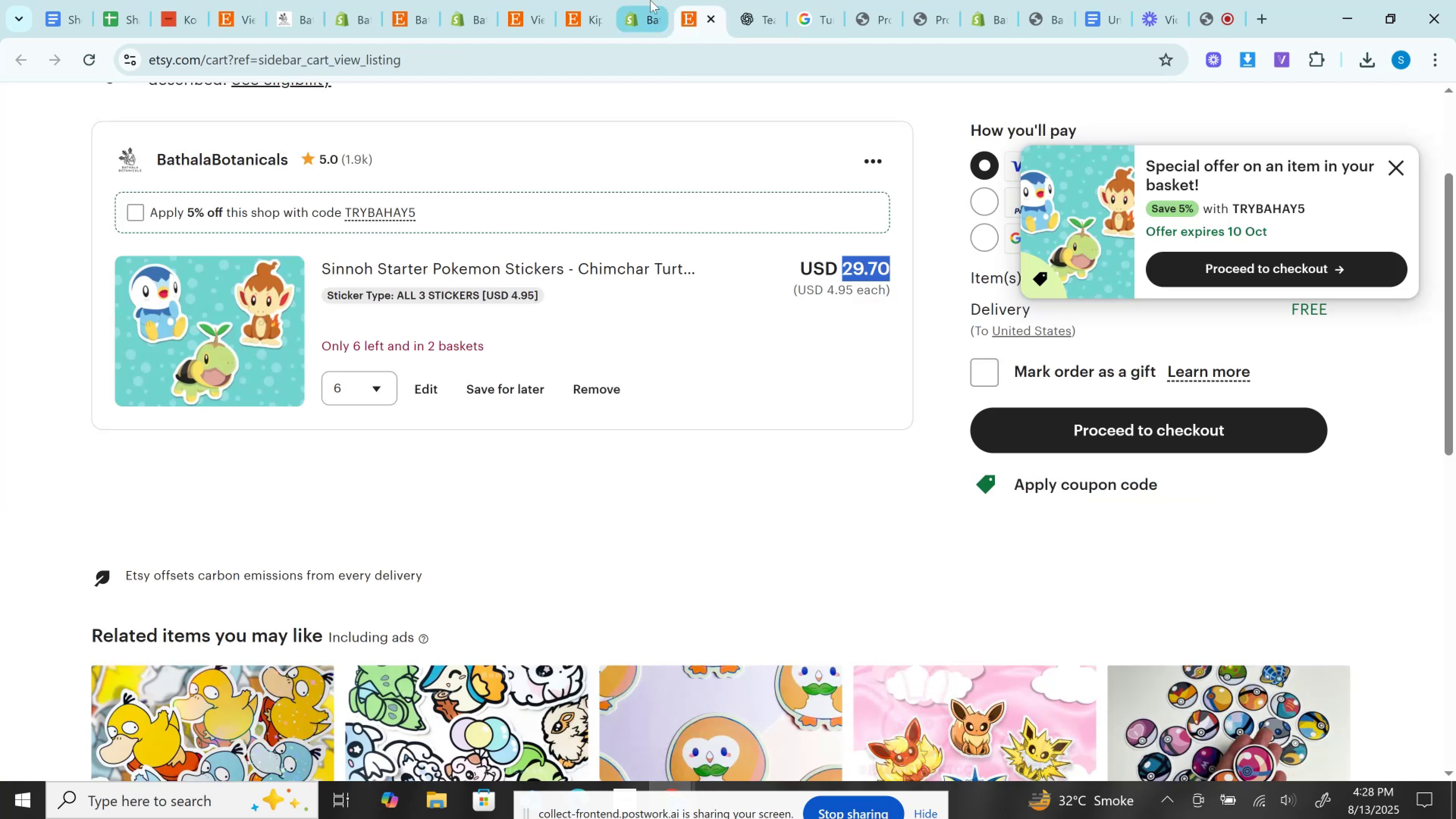 
left_click([648, 0])
 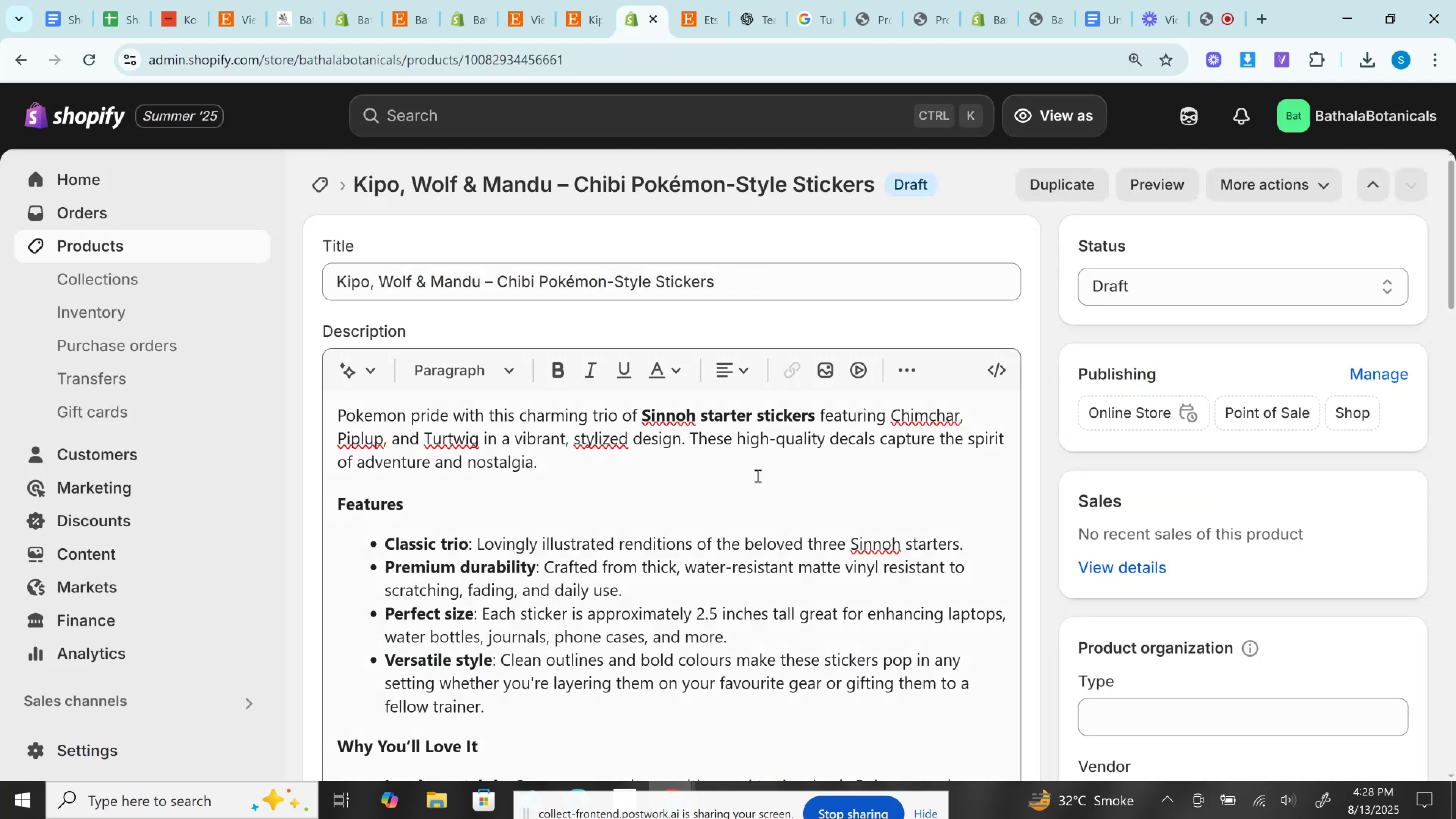 
left_click([710, 507])
 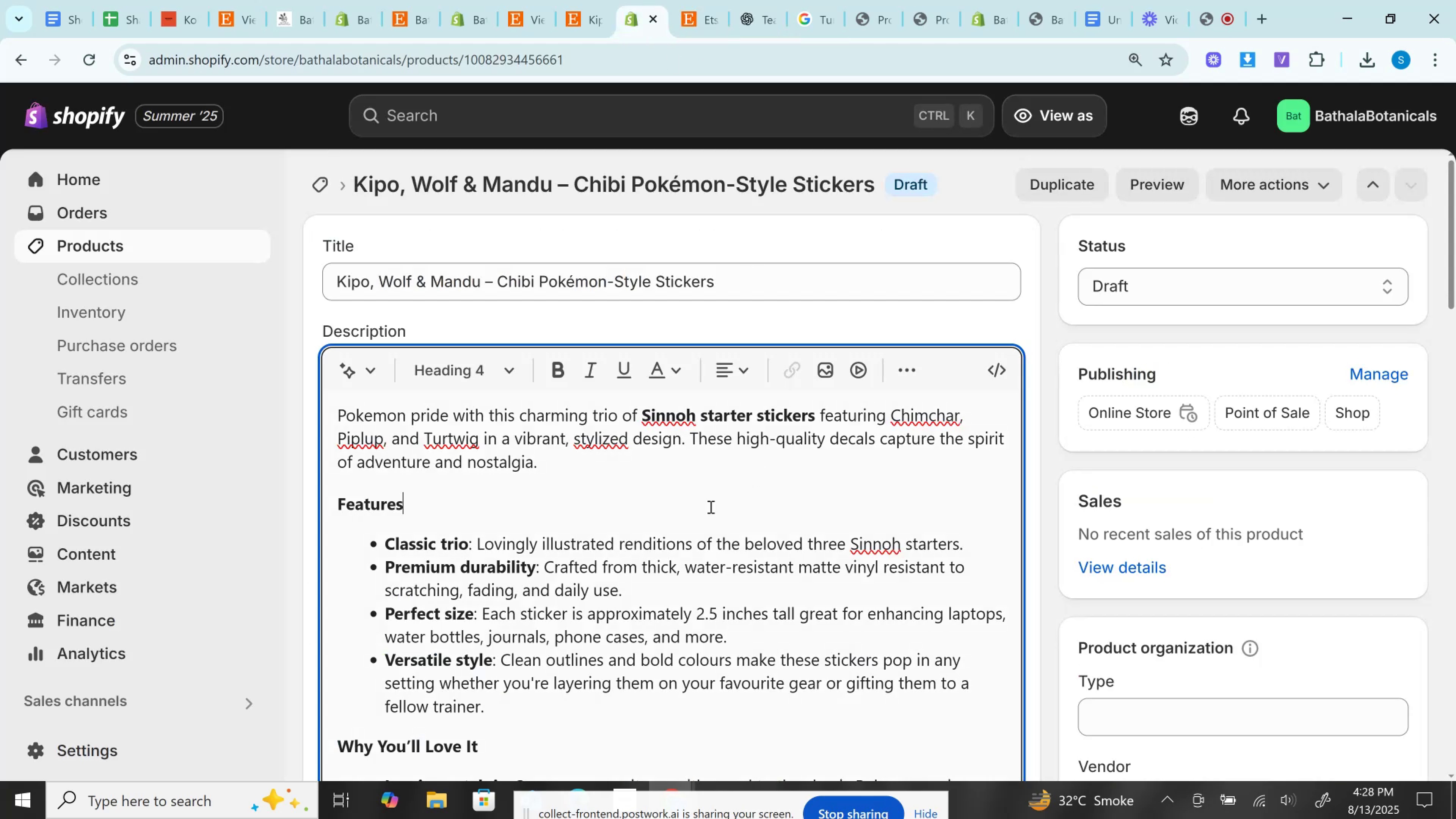 
key(Control+A)
 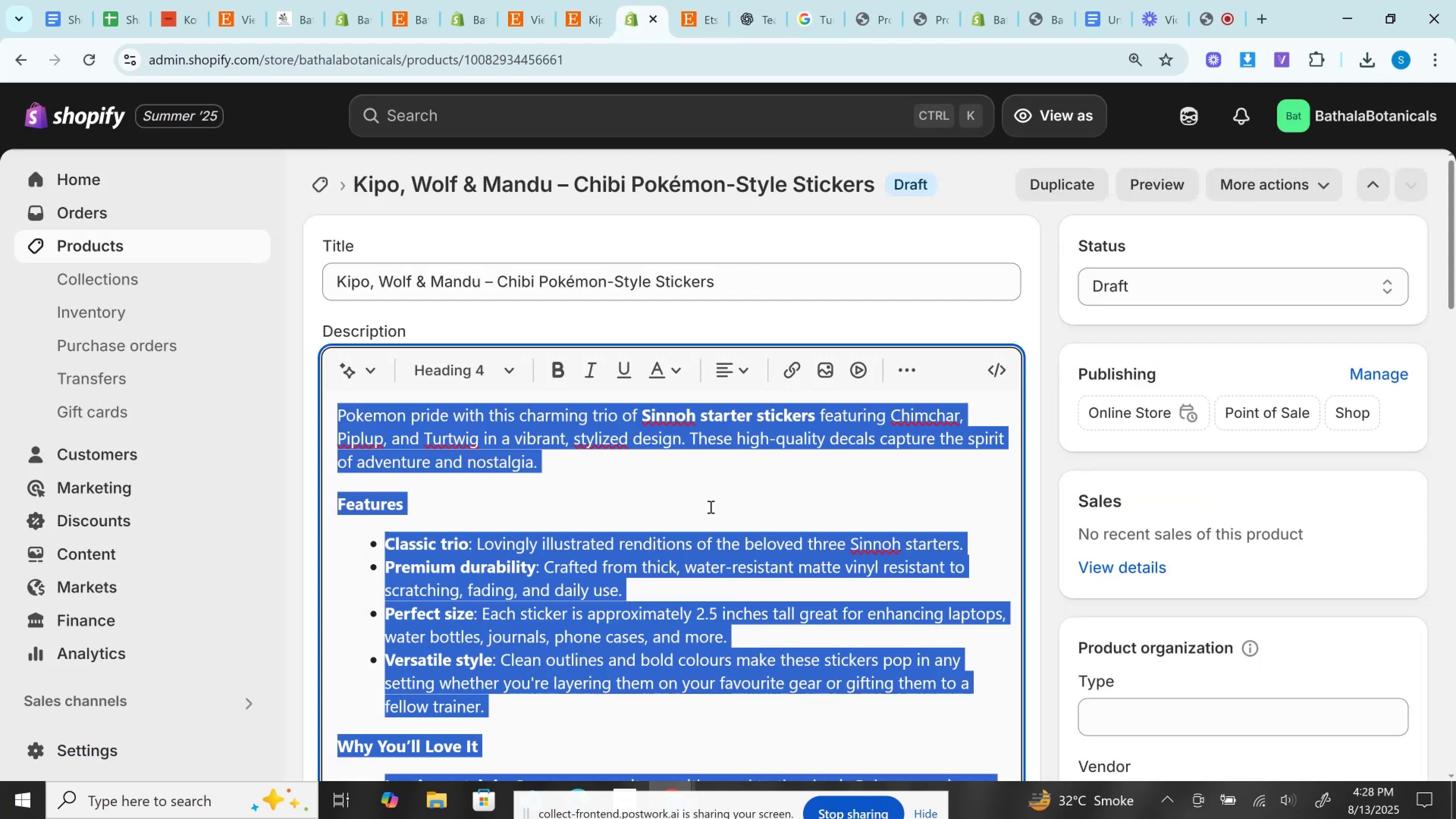 
key(Control+V)
 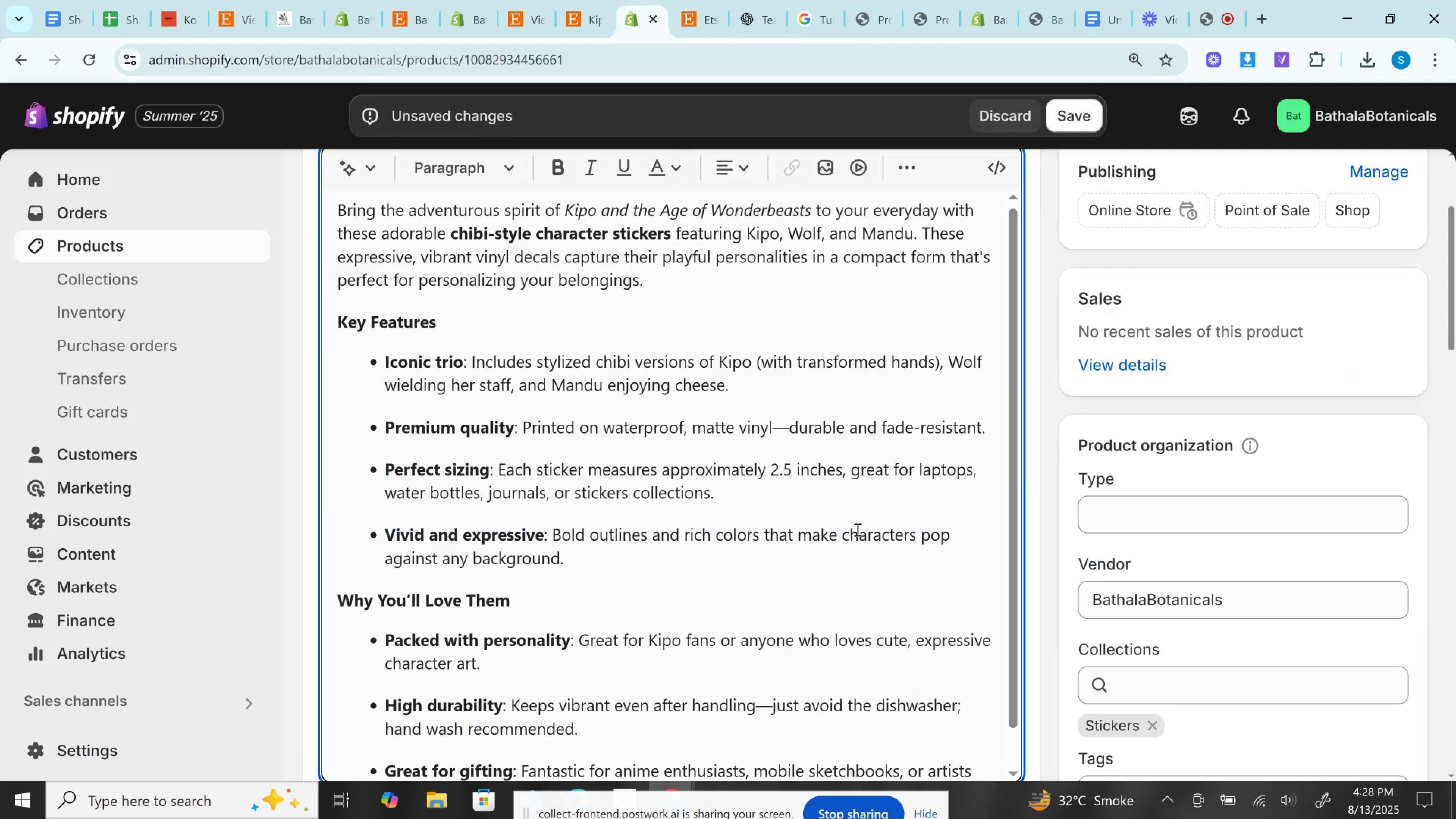 
scroll: coordinate [1279, 537], scroll_direction: up, amount: 2.0
 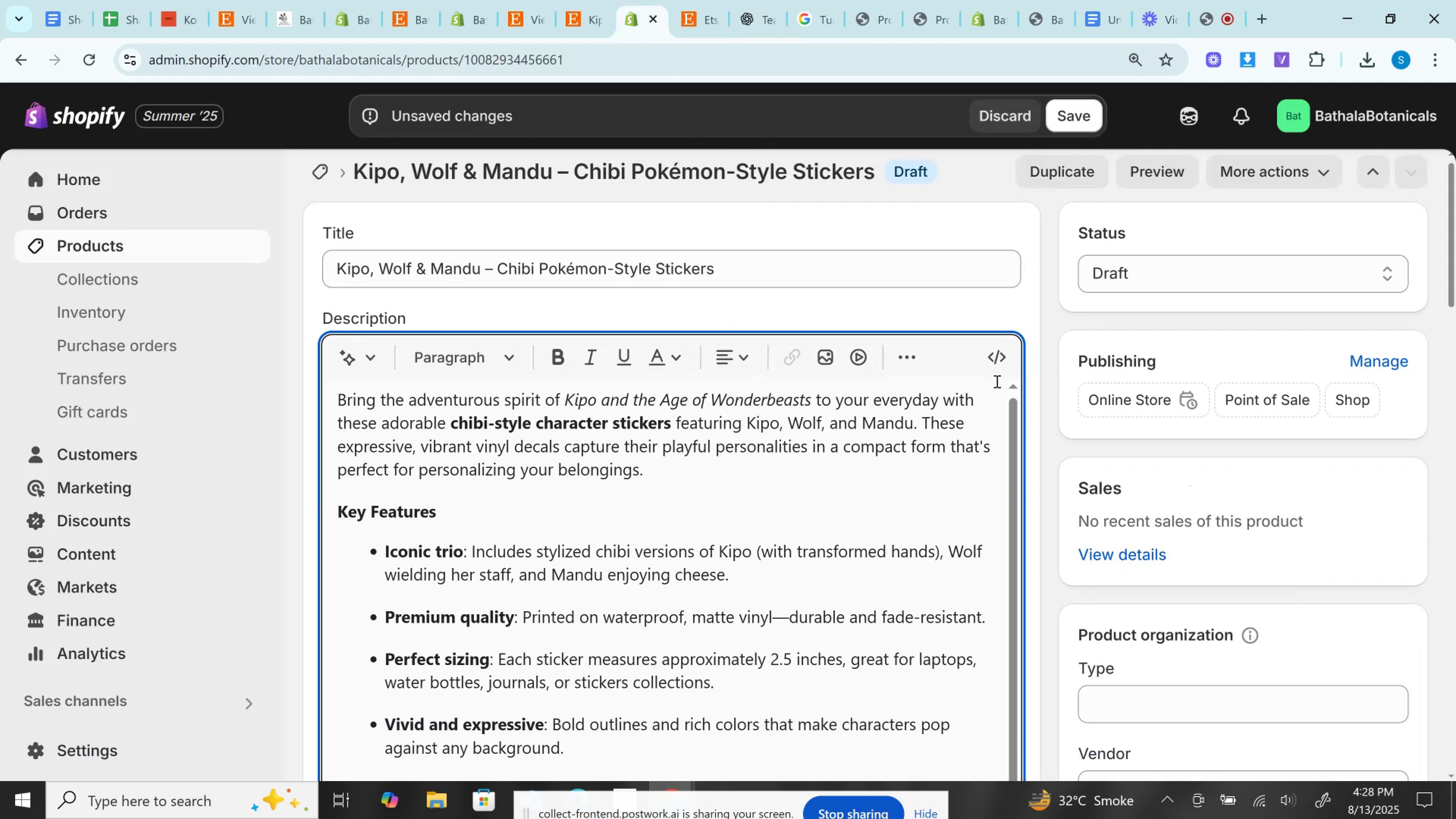 
left_click([993, 359])
 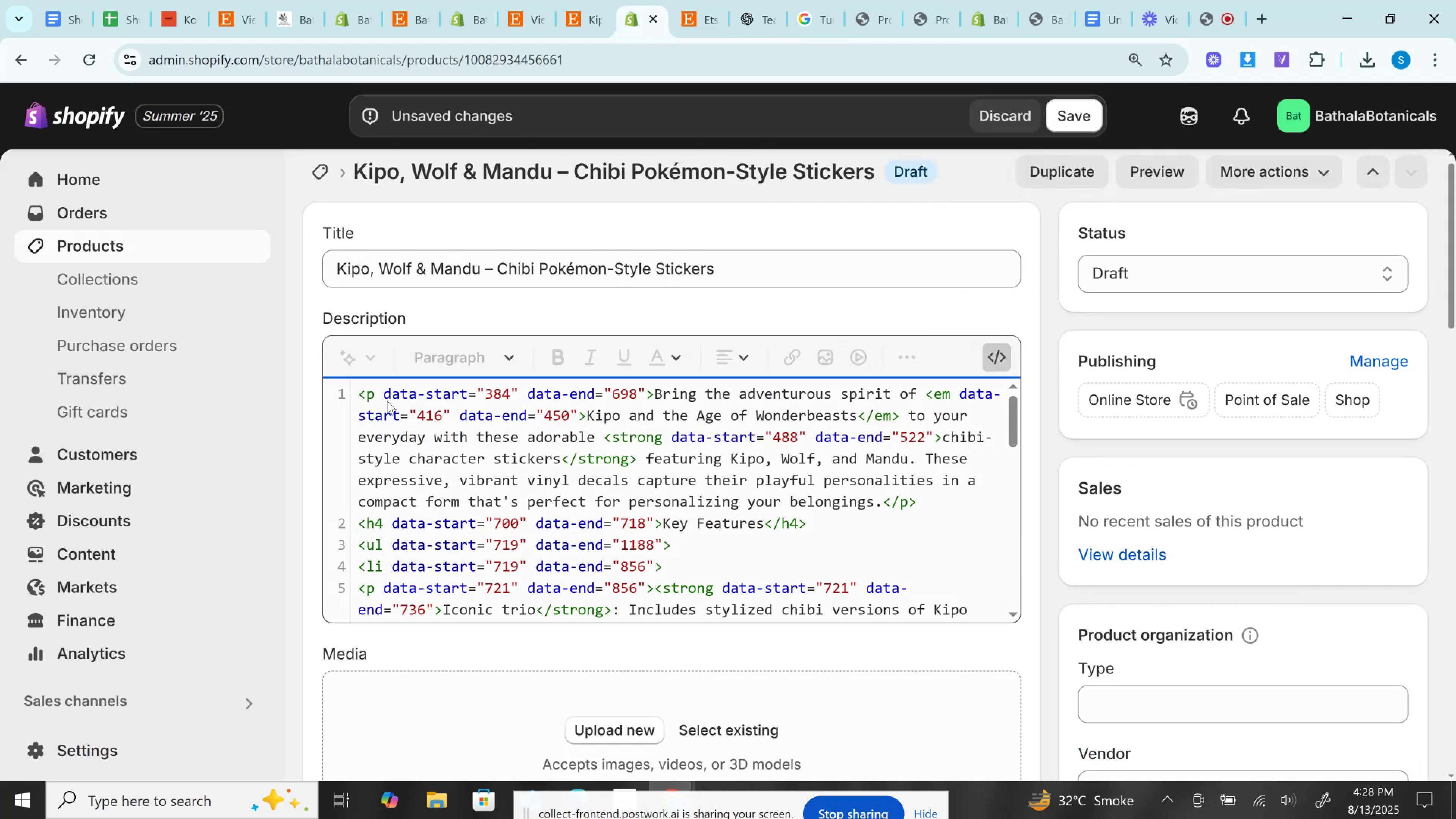 
left_click_drag(start_coordinate=[382, 393], to_coordinate=[644, 392])
 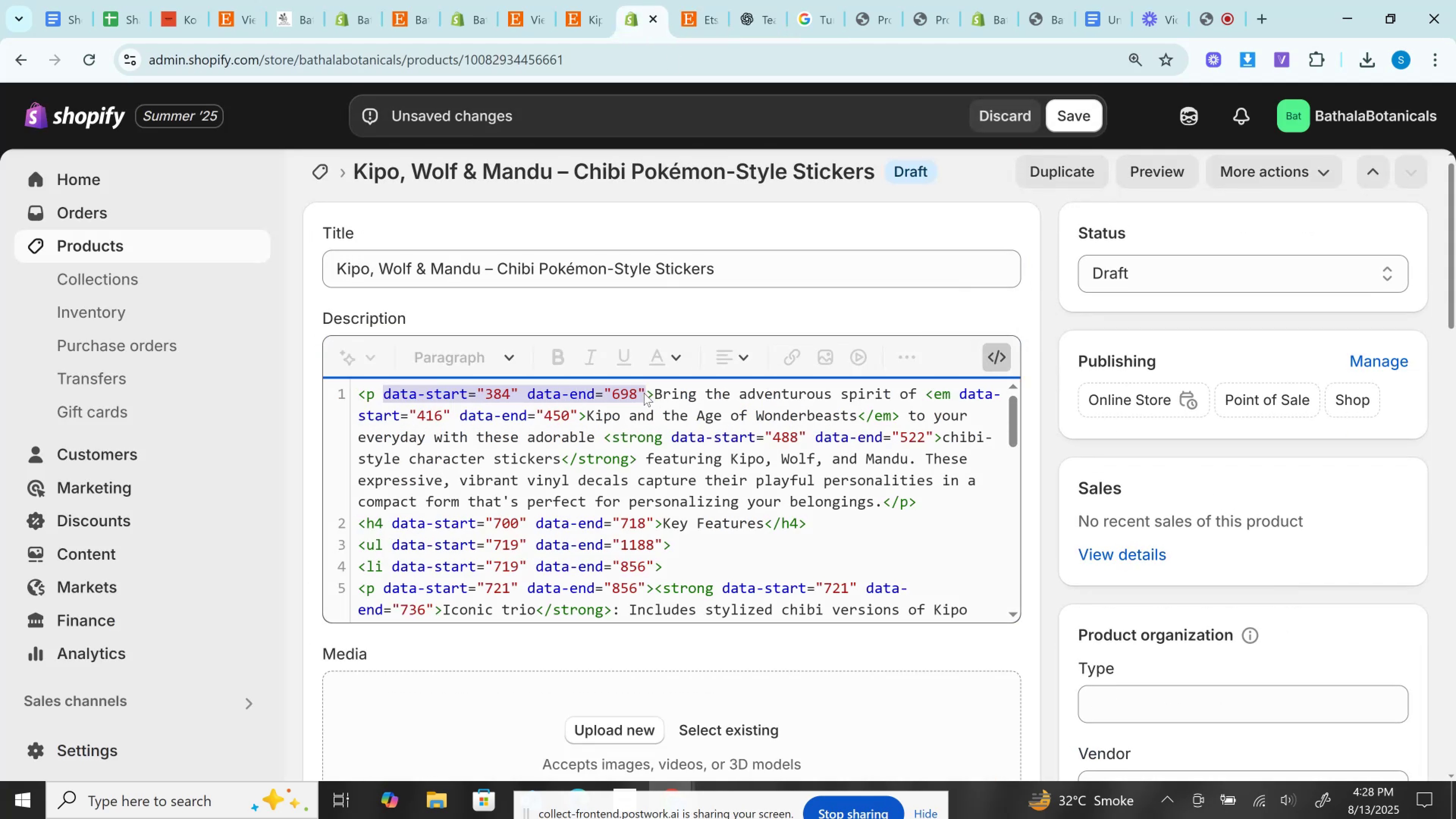 
key(Backspace)
 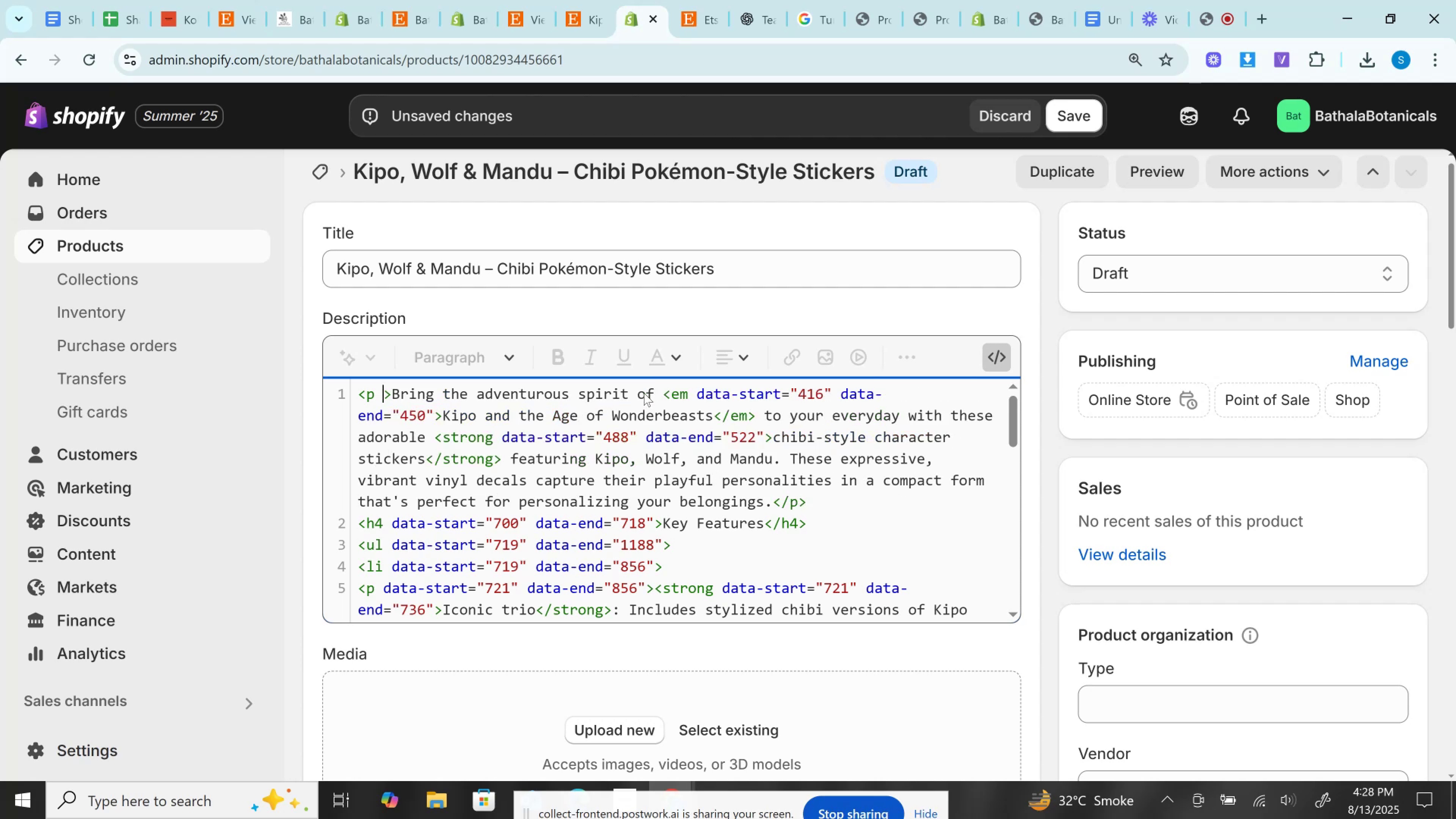 
key(Backspace)
 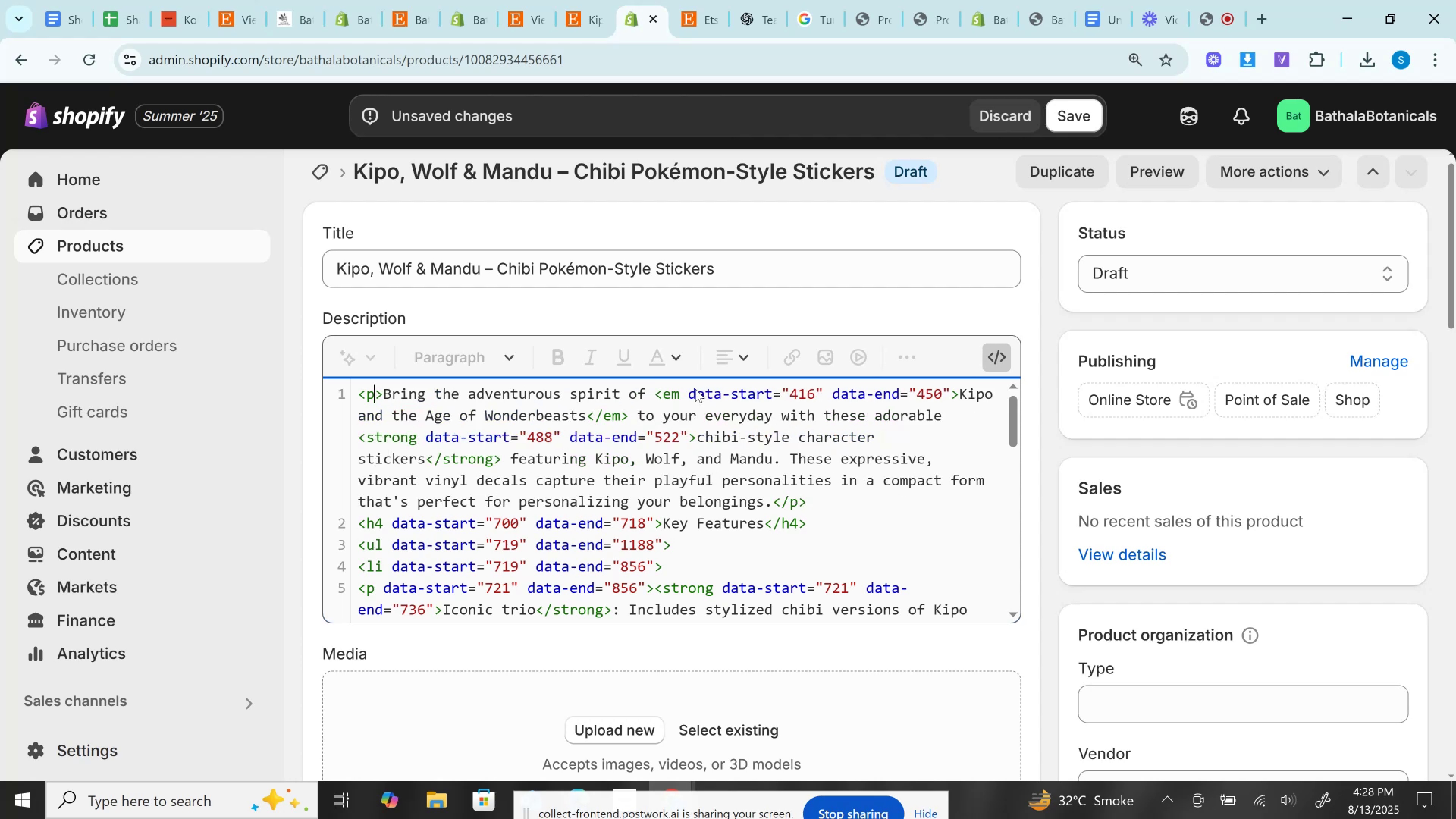 
left_click_drag(start_coordinate=[690, 392], to_coordinate=[951, 392])
 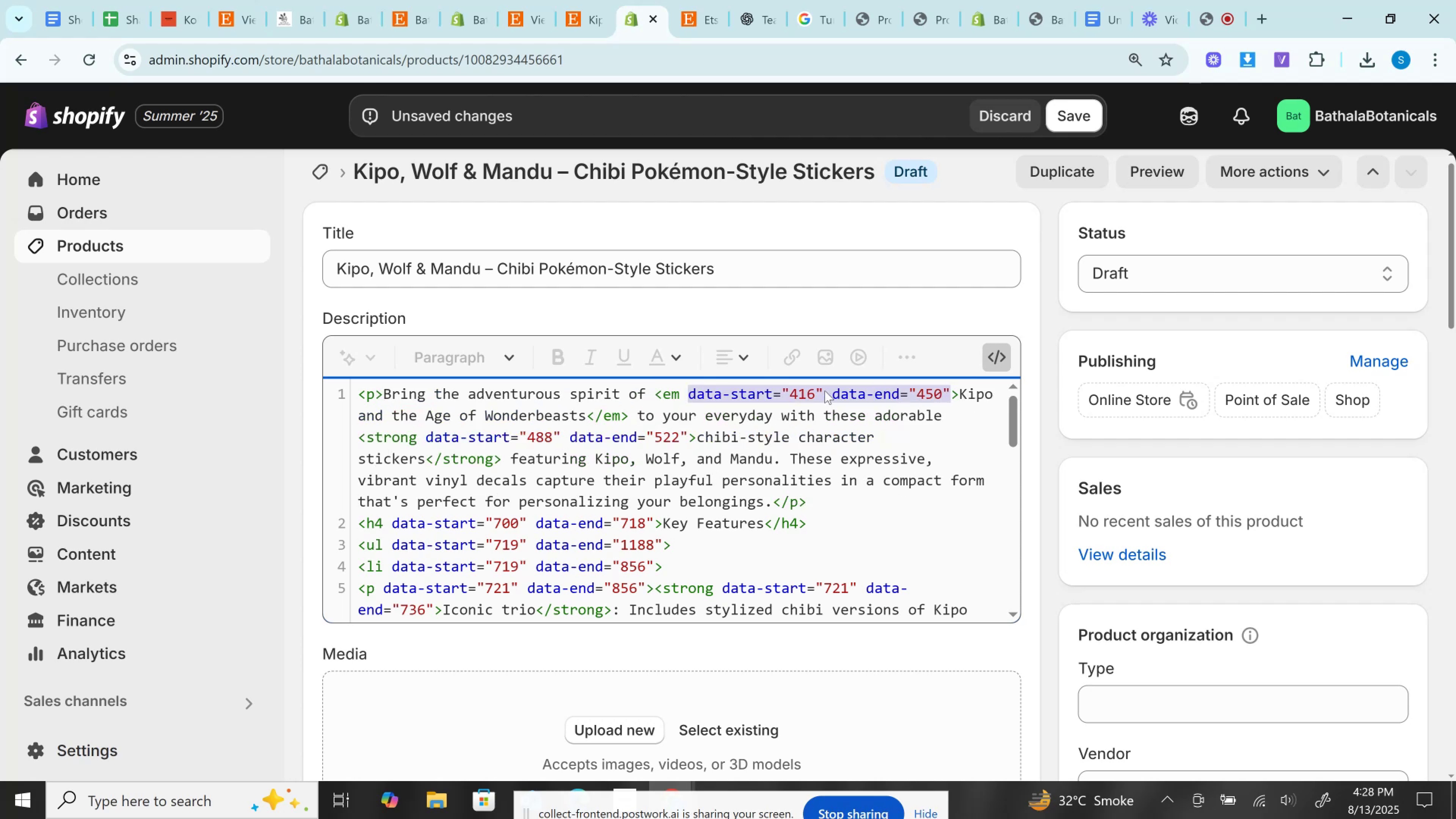 
key(Backspace)
 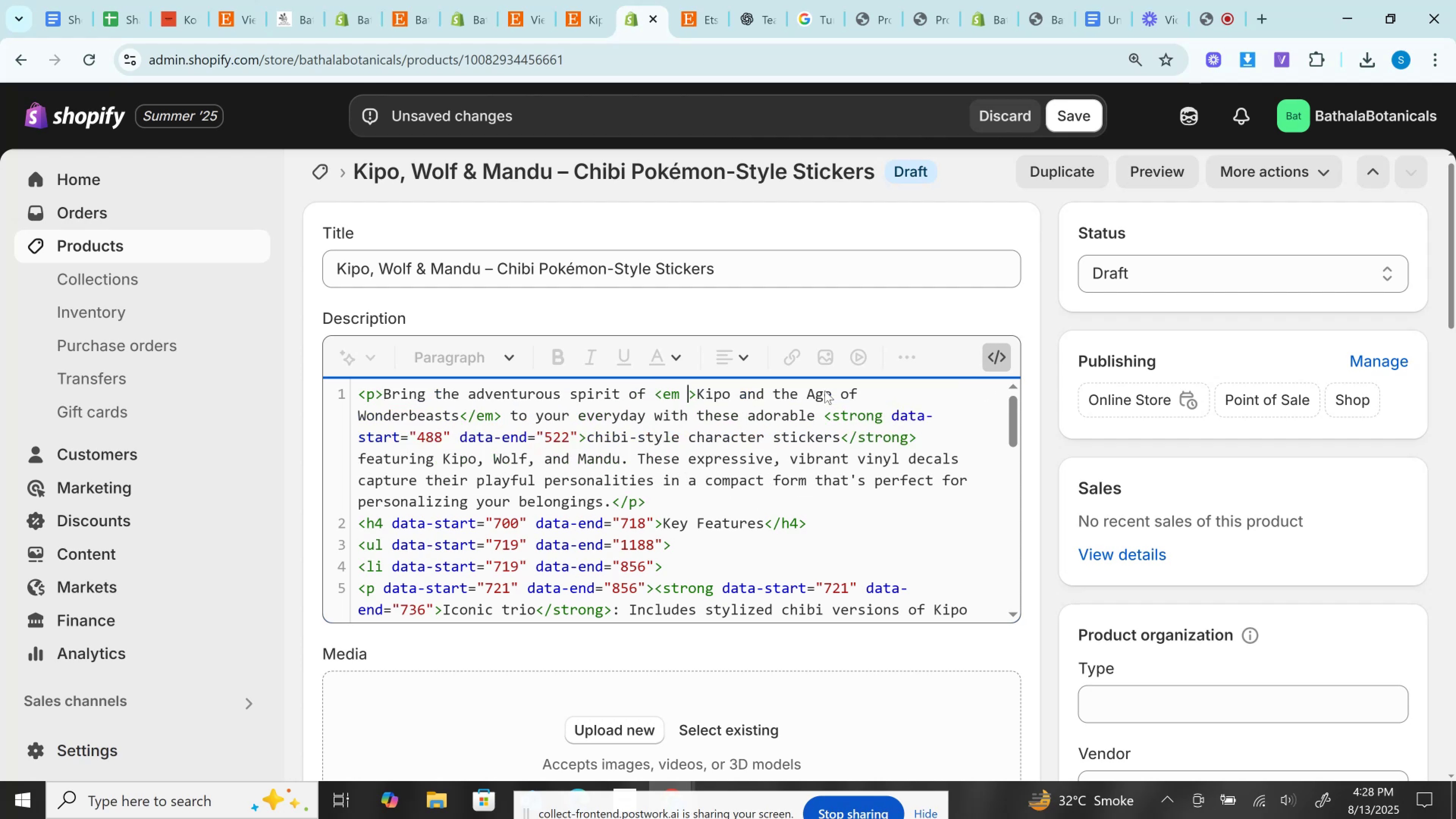 
key(Backspace)
 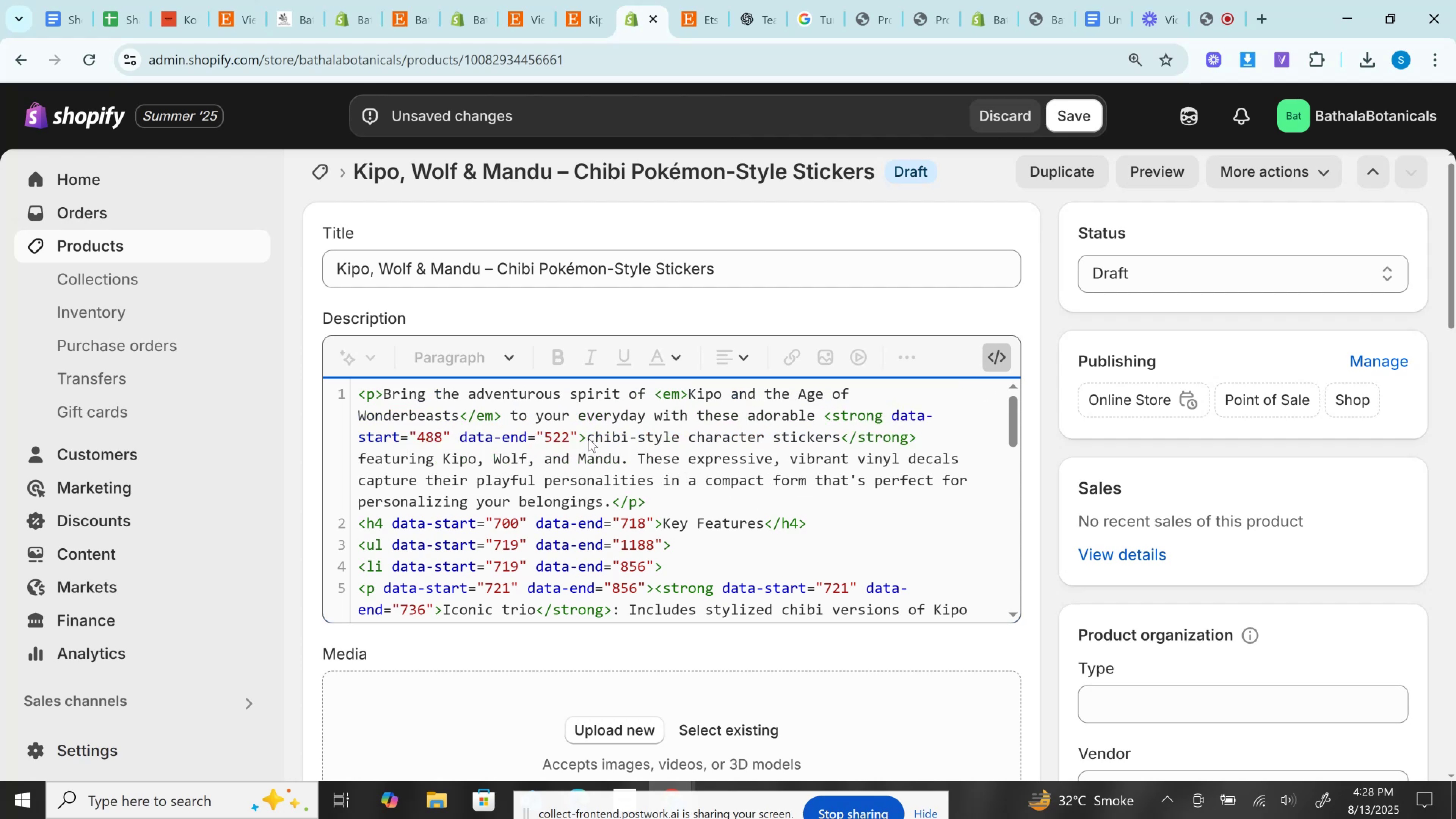 
left_click_drag(start_coordinate=[580, 435], to_coordinate=[886, 420])
 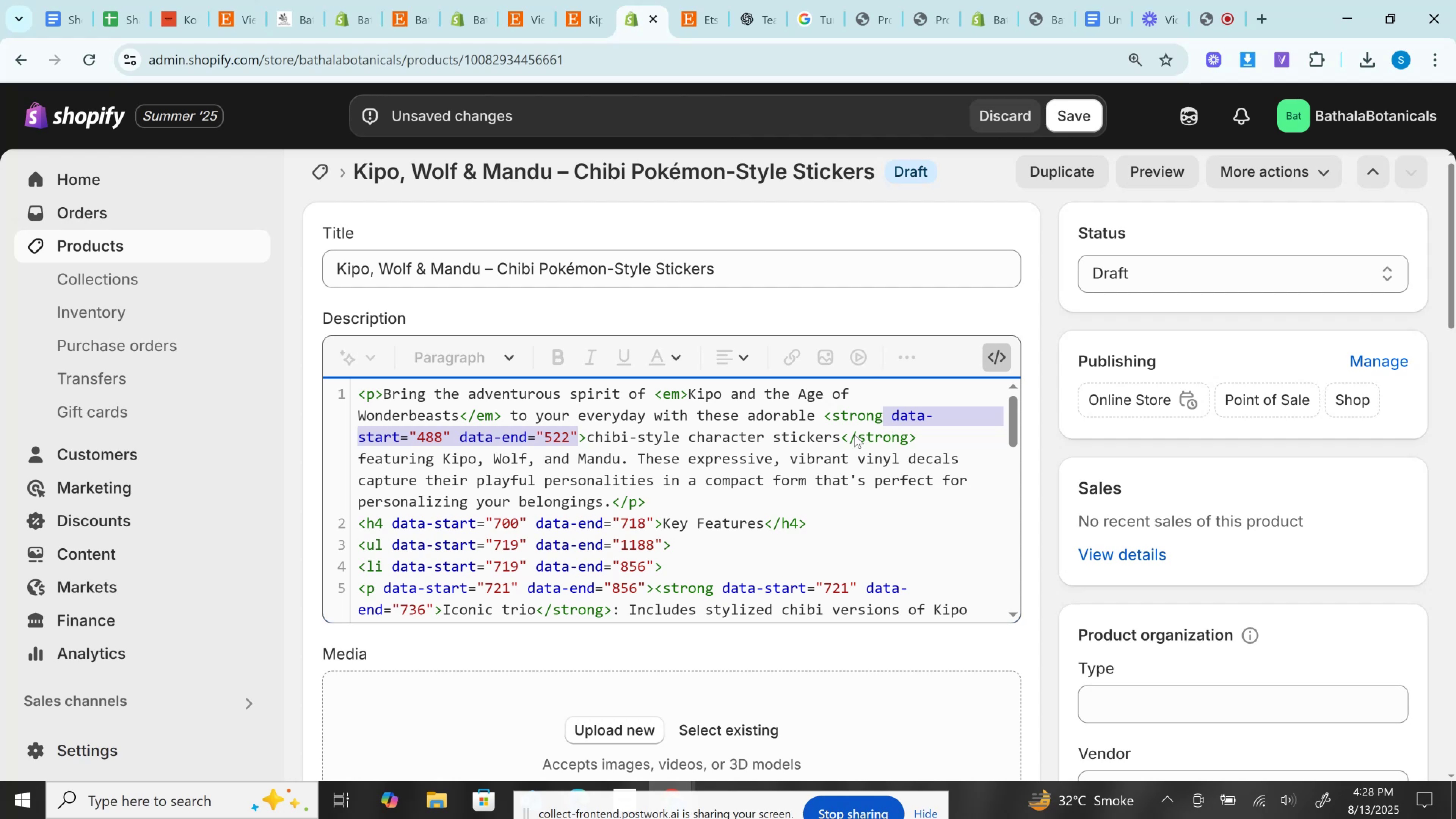 
key(Backspace)
 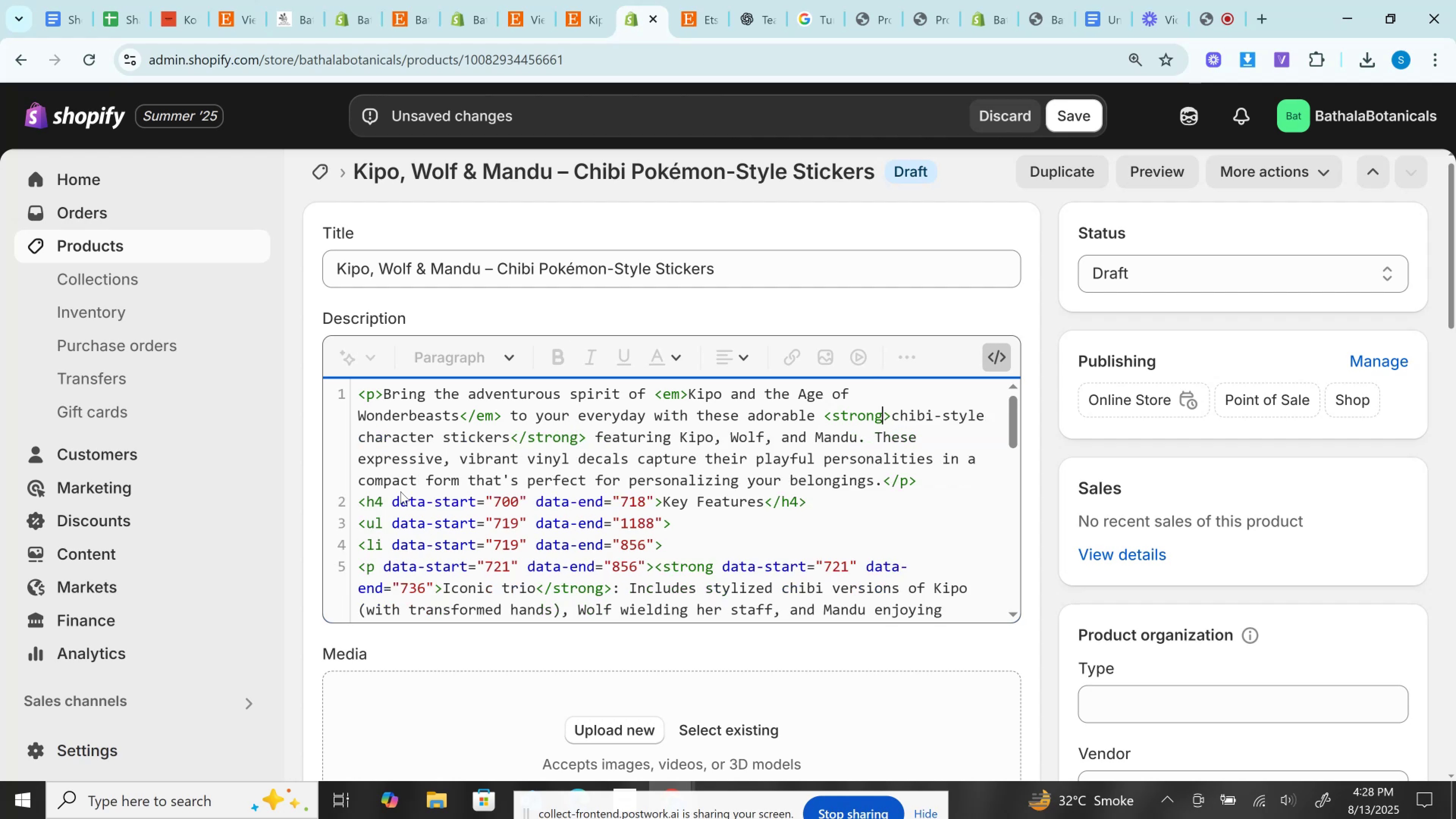 
left_click_drag(start_coordinate=[386, 499], to_coordinate=[658, 504])
 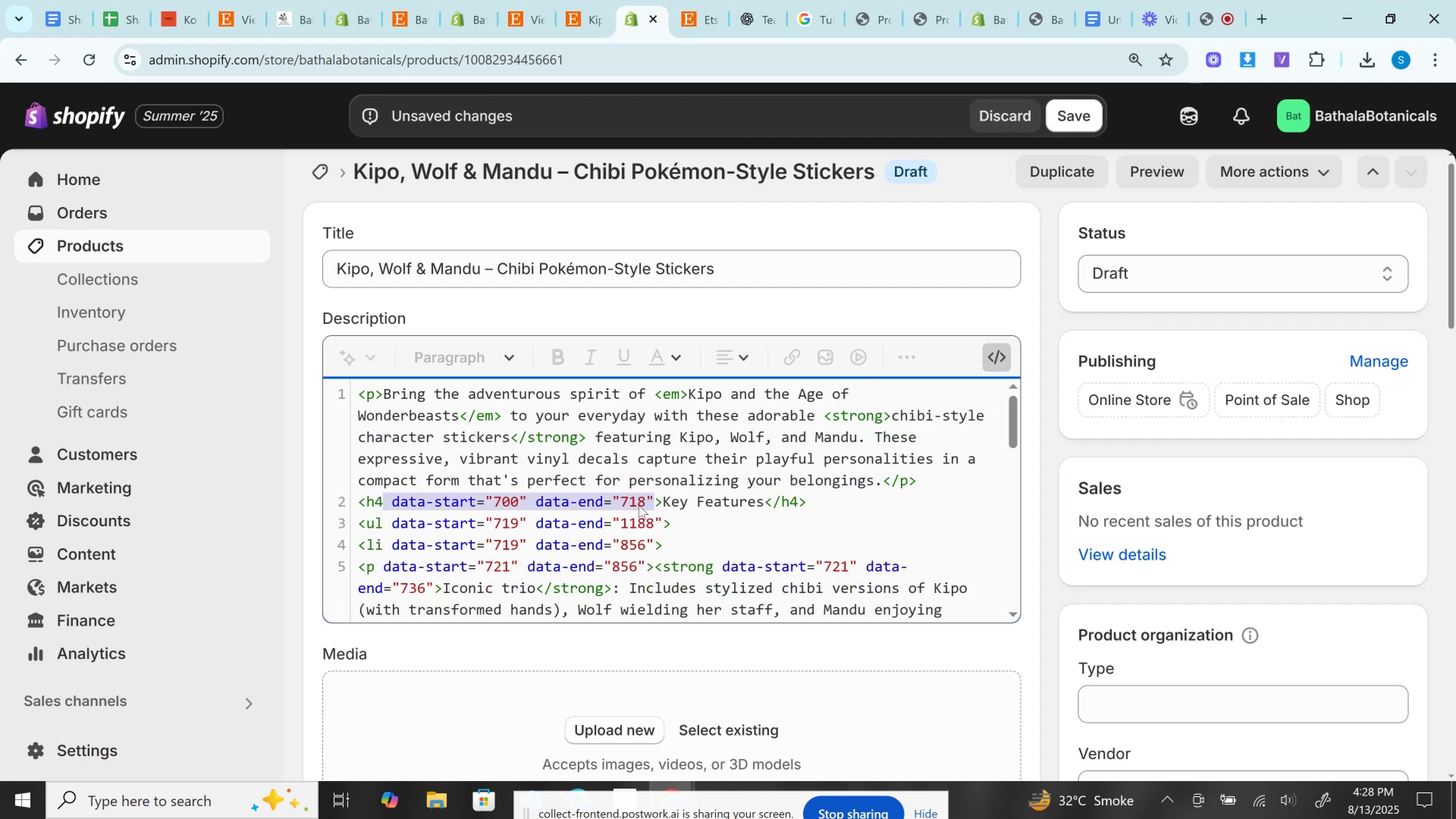 
key(Backspace)
 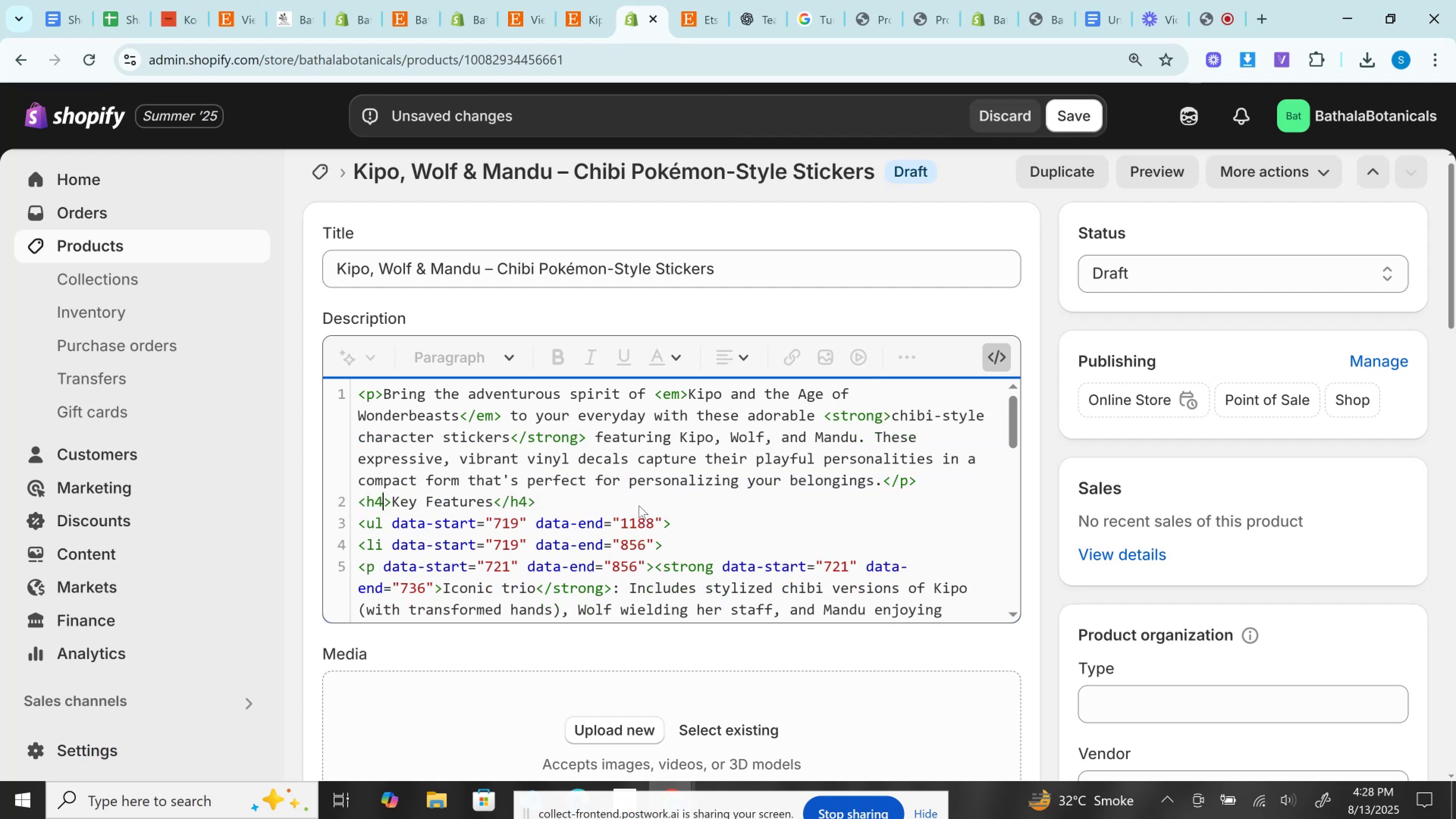 
key(Backspace)
 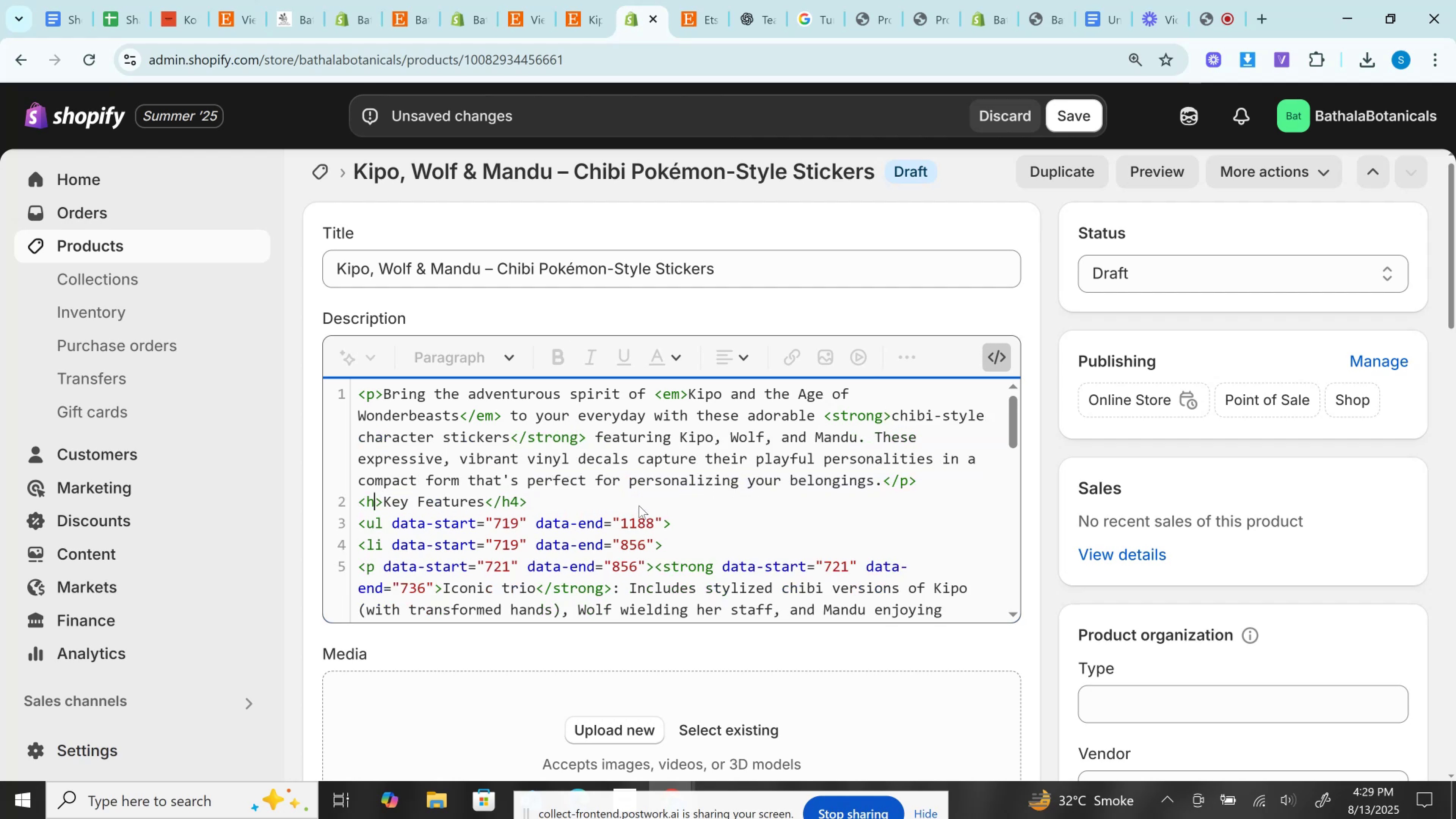 
key(Backspace)
 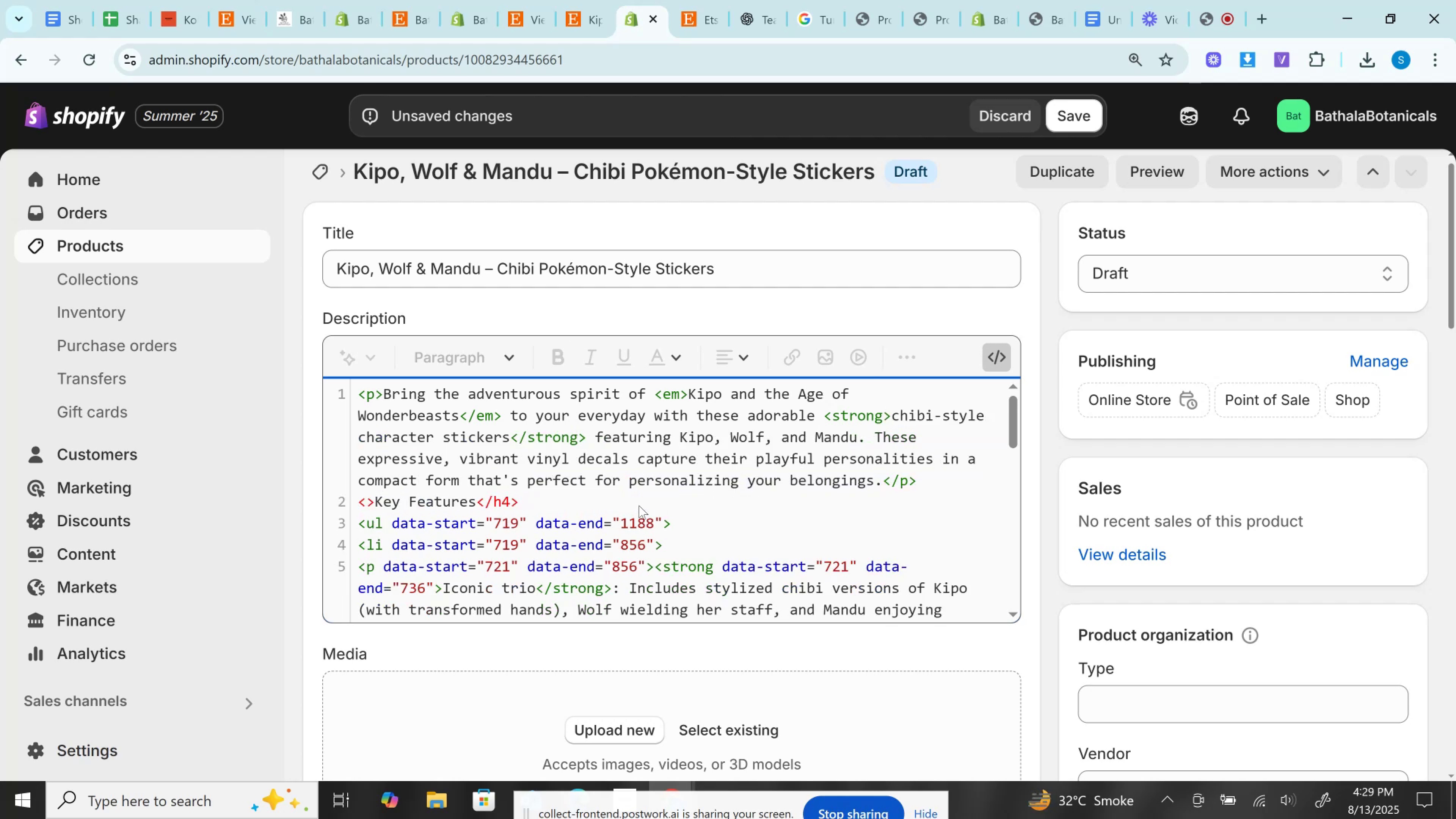 
key(Control+Z)
 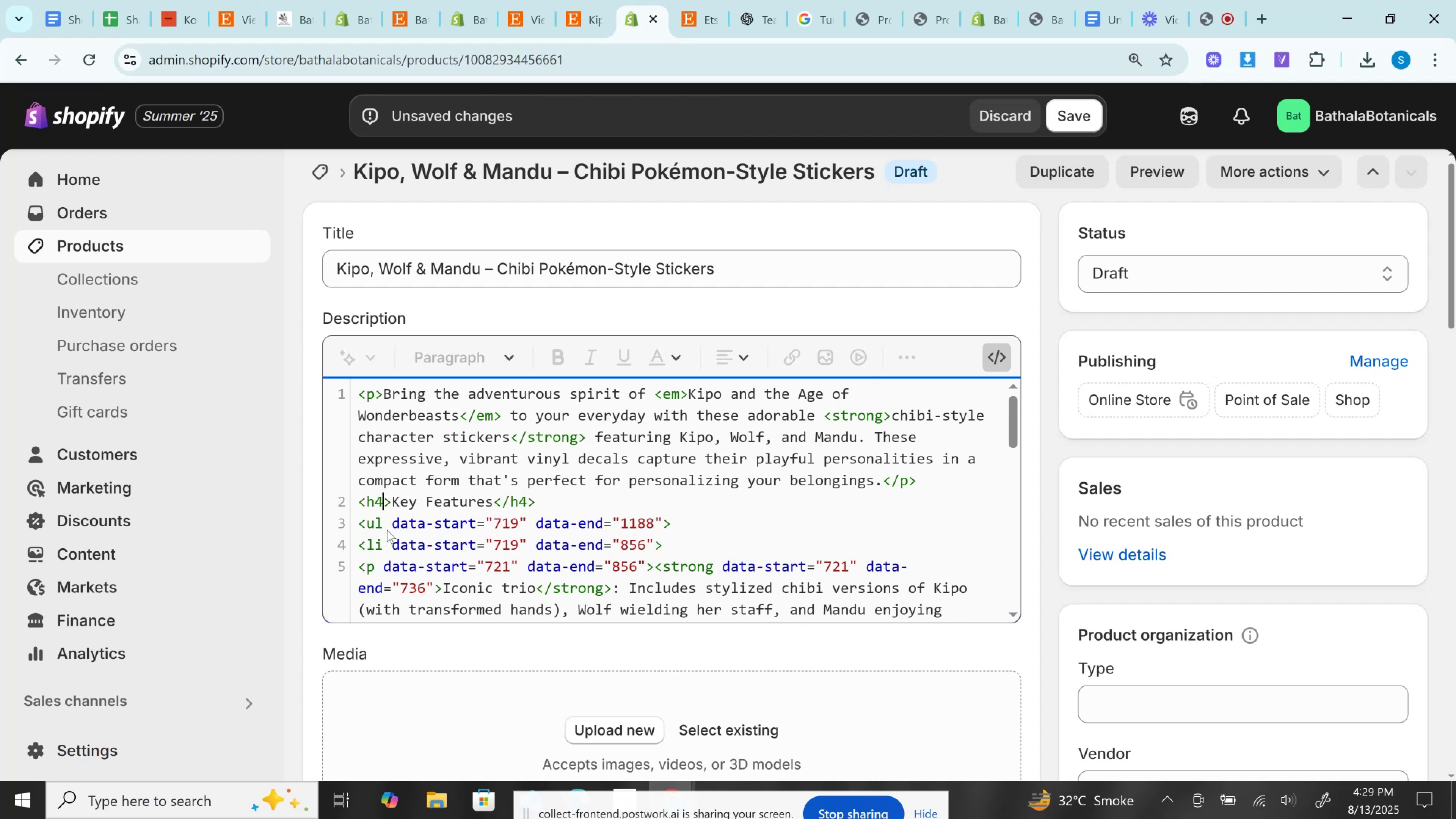 
left_click_drag(start_coordinate=[387, 522], to_coordinate=[660, 525])
 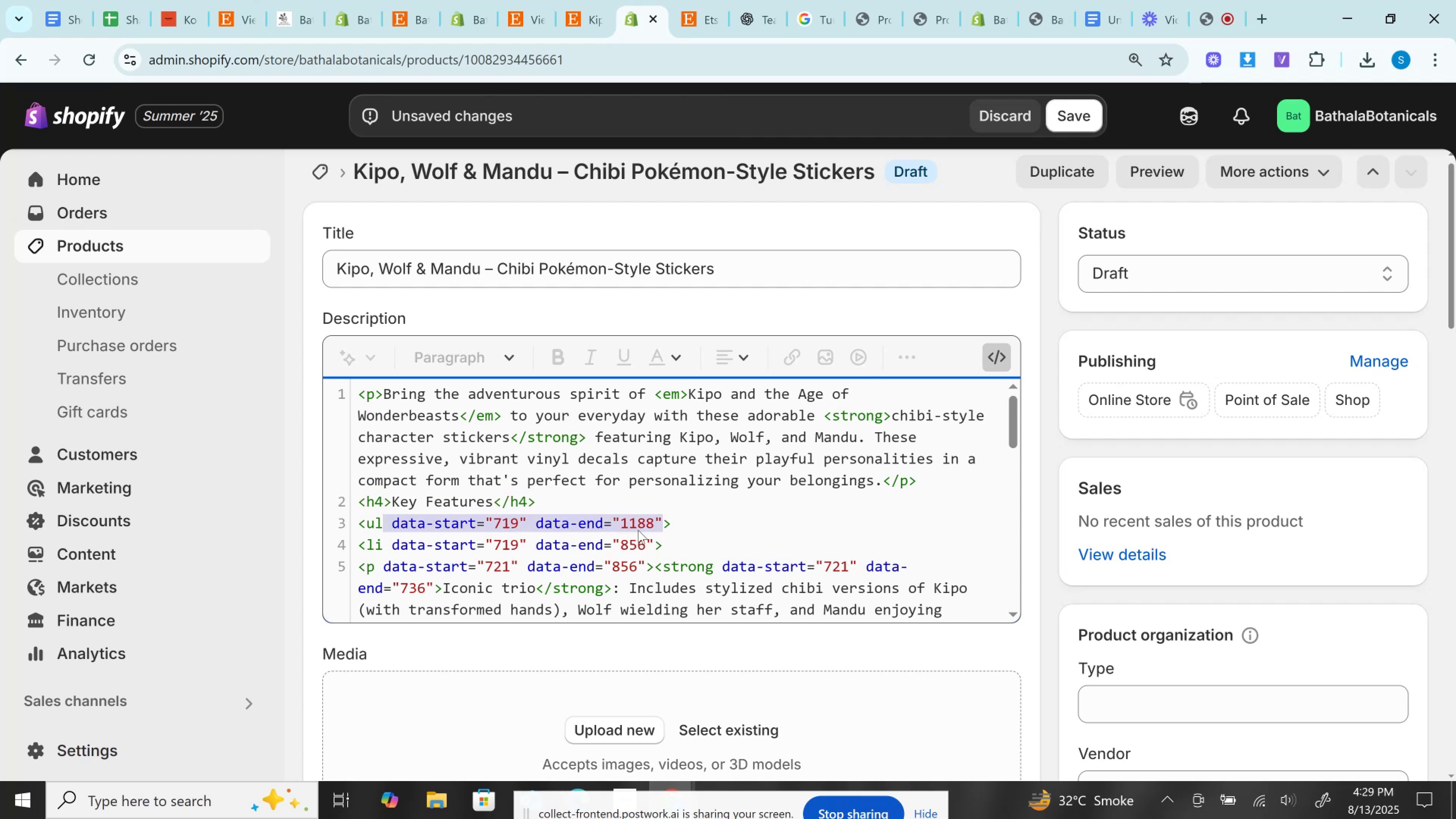 
key(Backspace)
 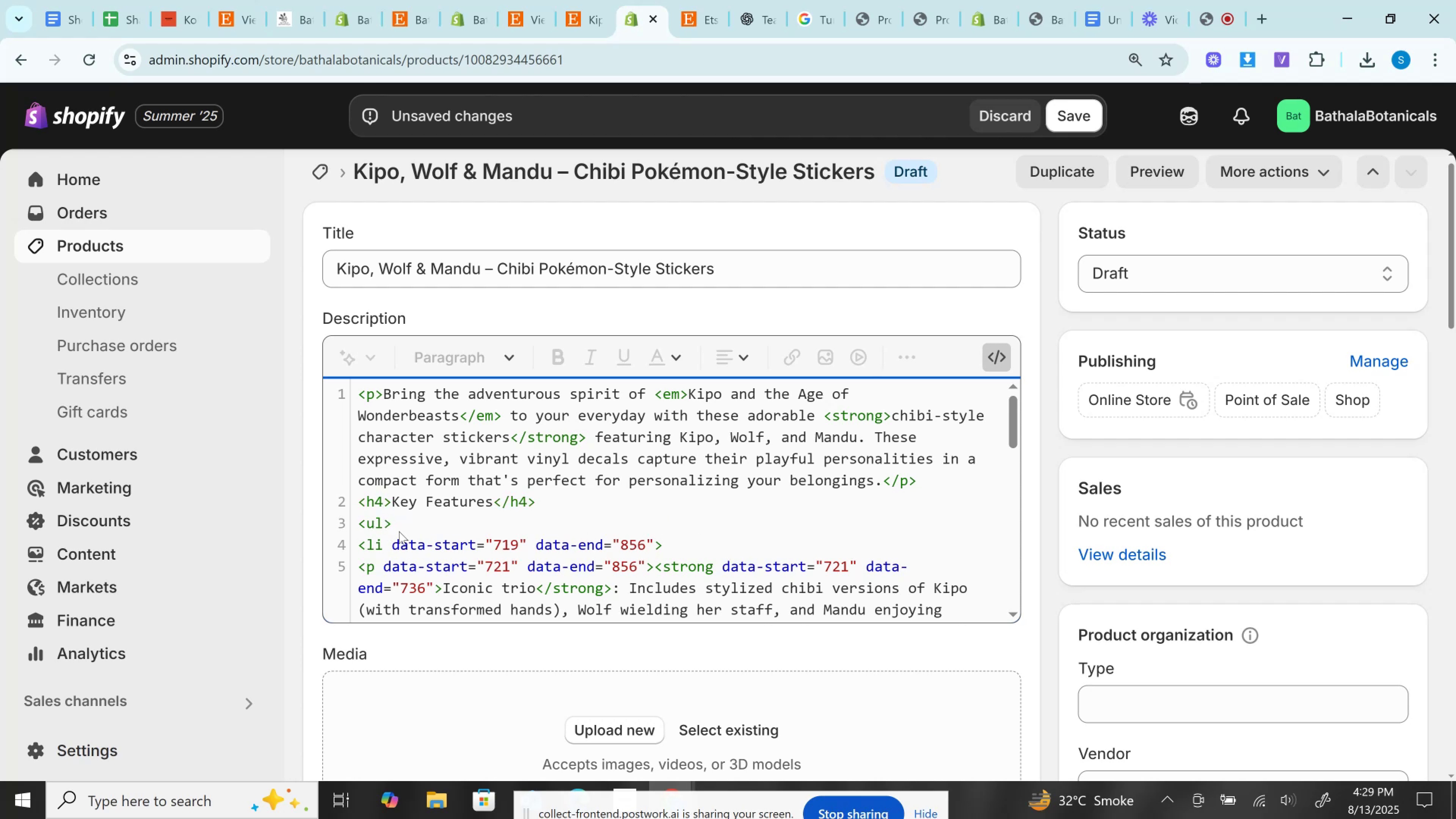 
left_click_drag(start_coordinate=[390, 543], to_coordinate=[652, 545])
 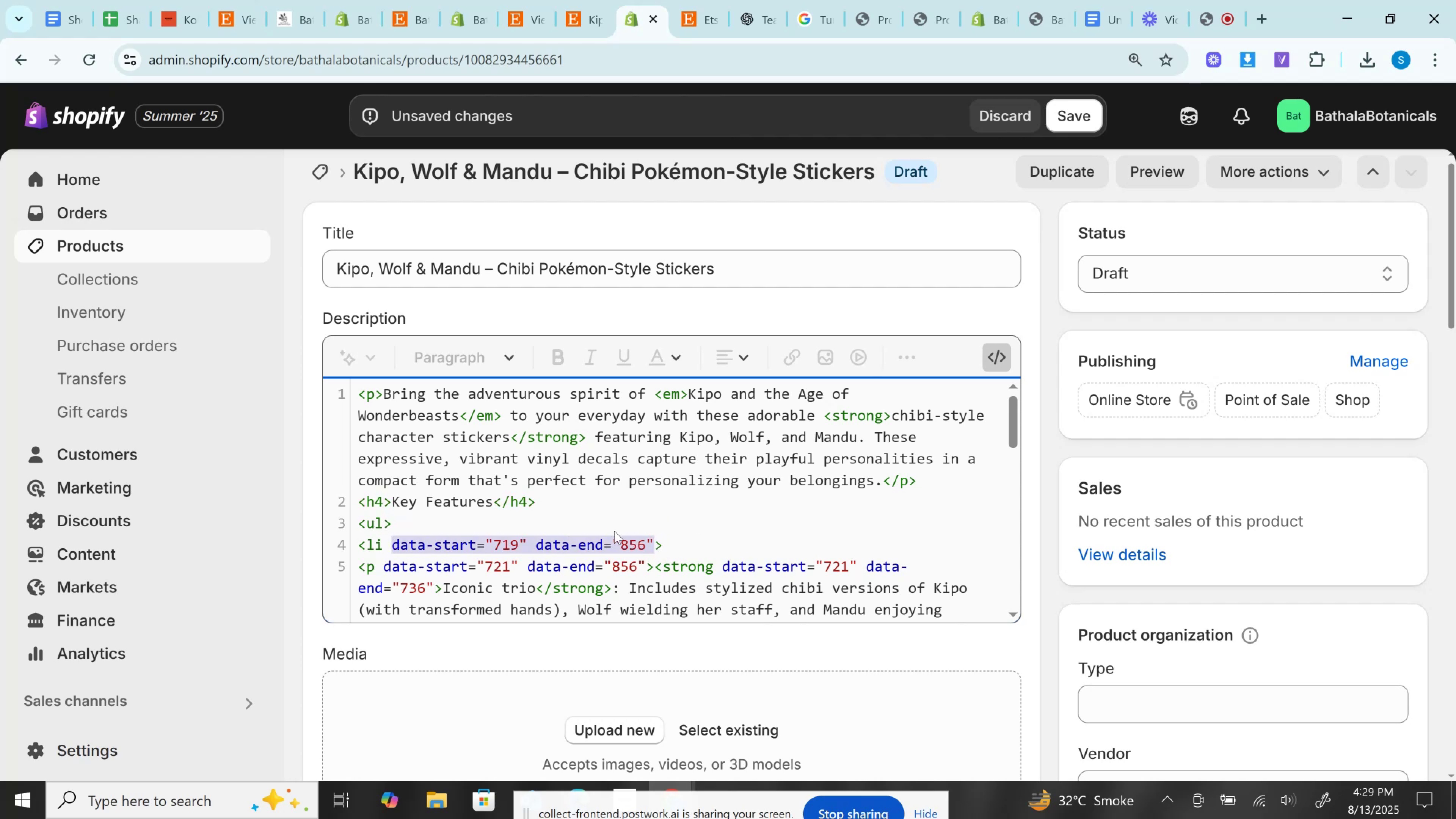 
key(Backspace)
 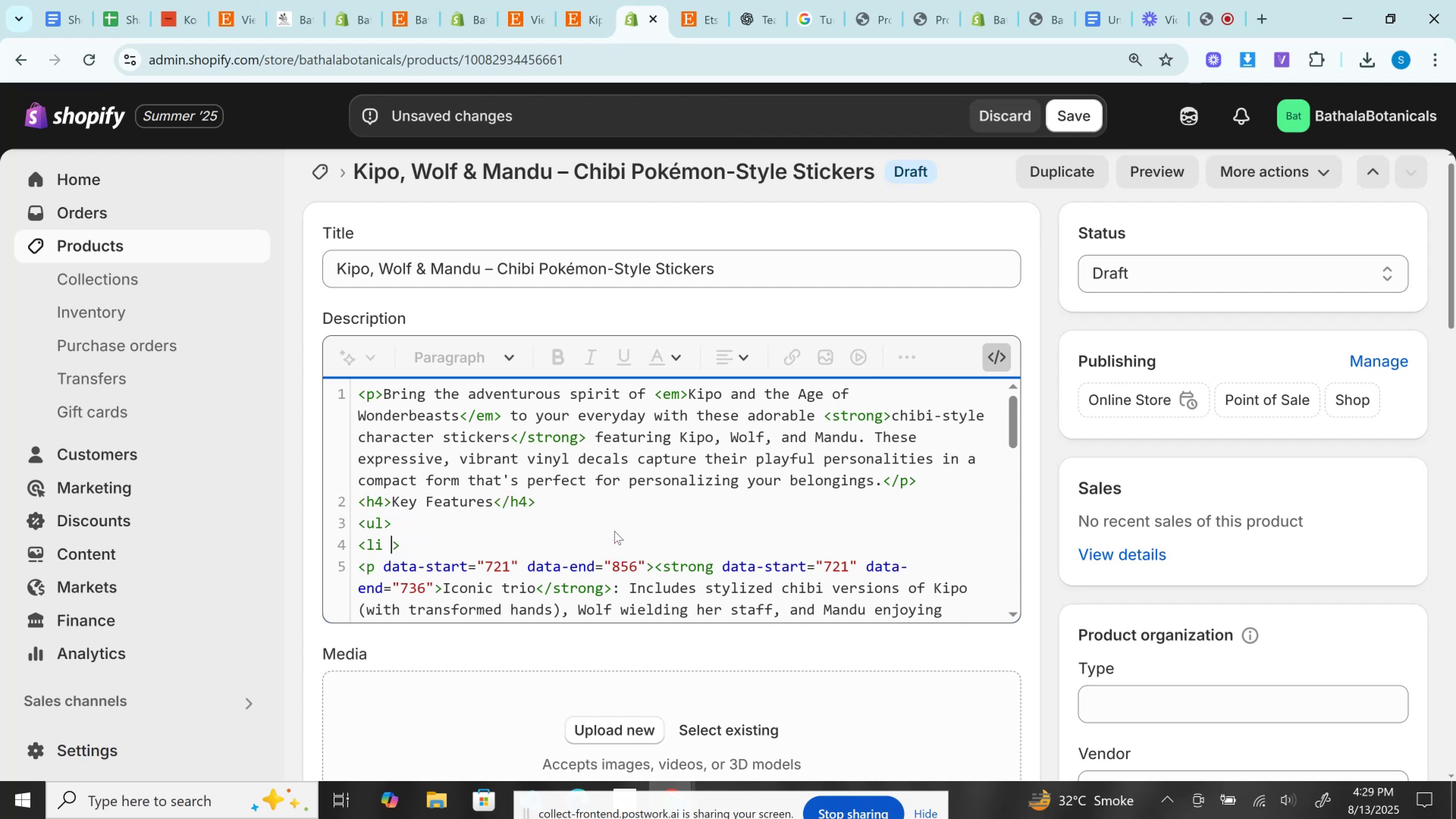 
key(Backspace)
 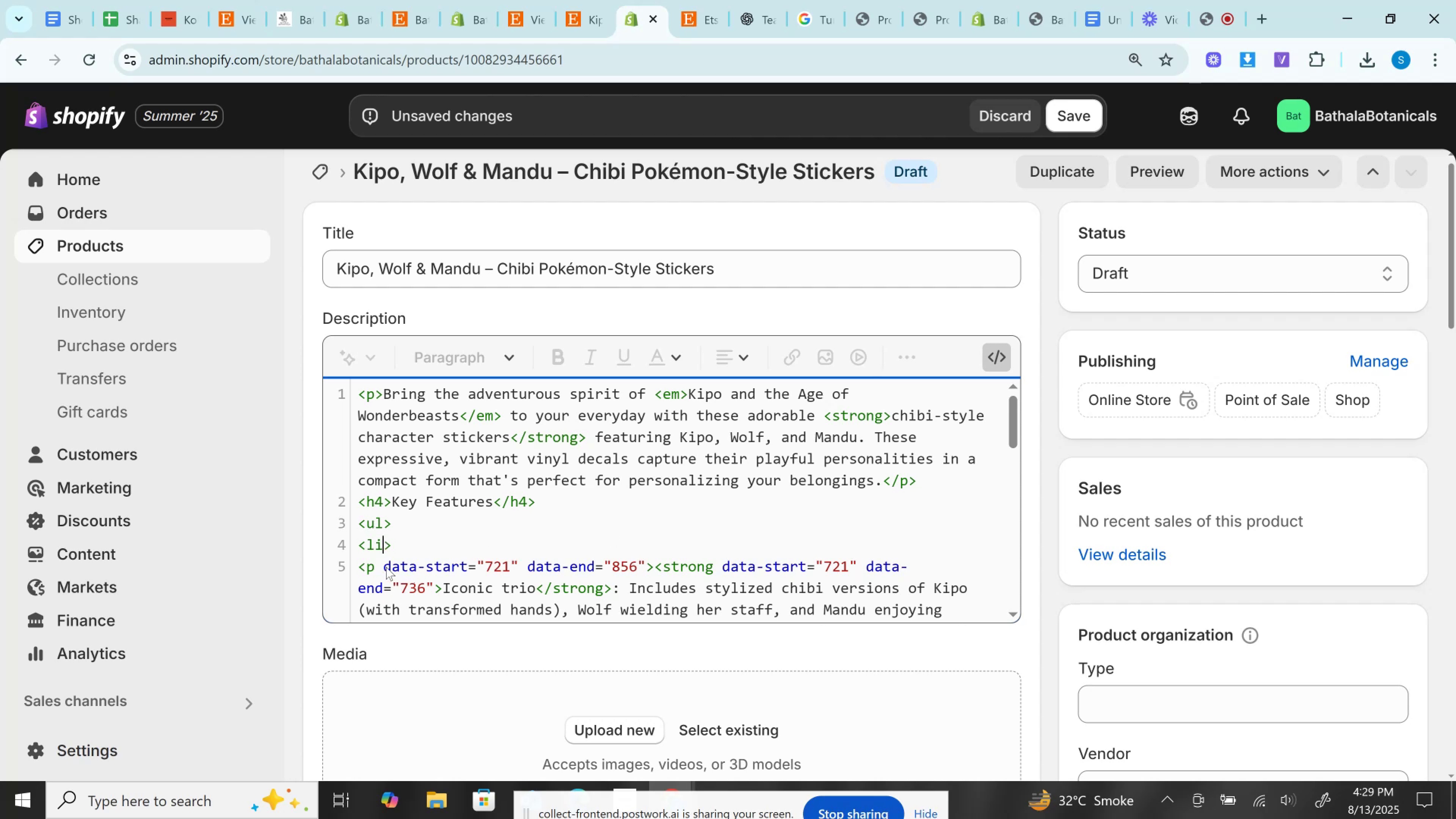 
left_click_drag(start_coordinate=[380, 563], to_coordinate=[647, 563])
 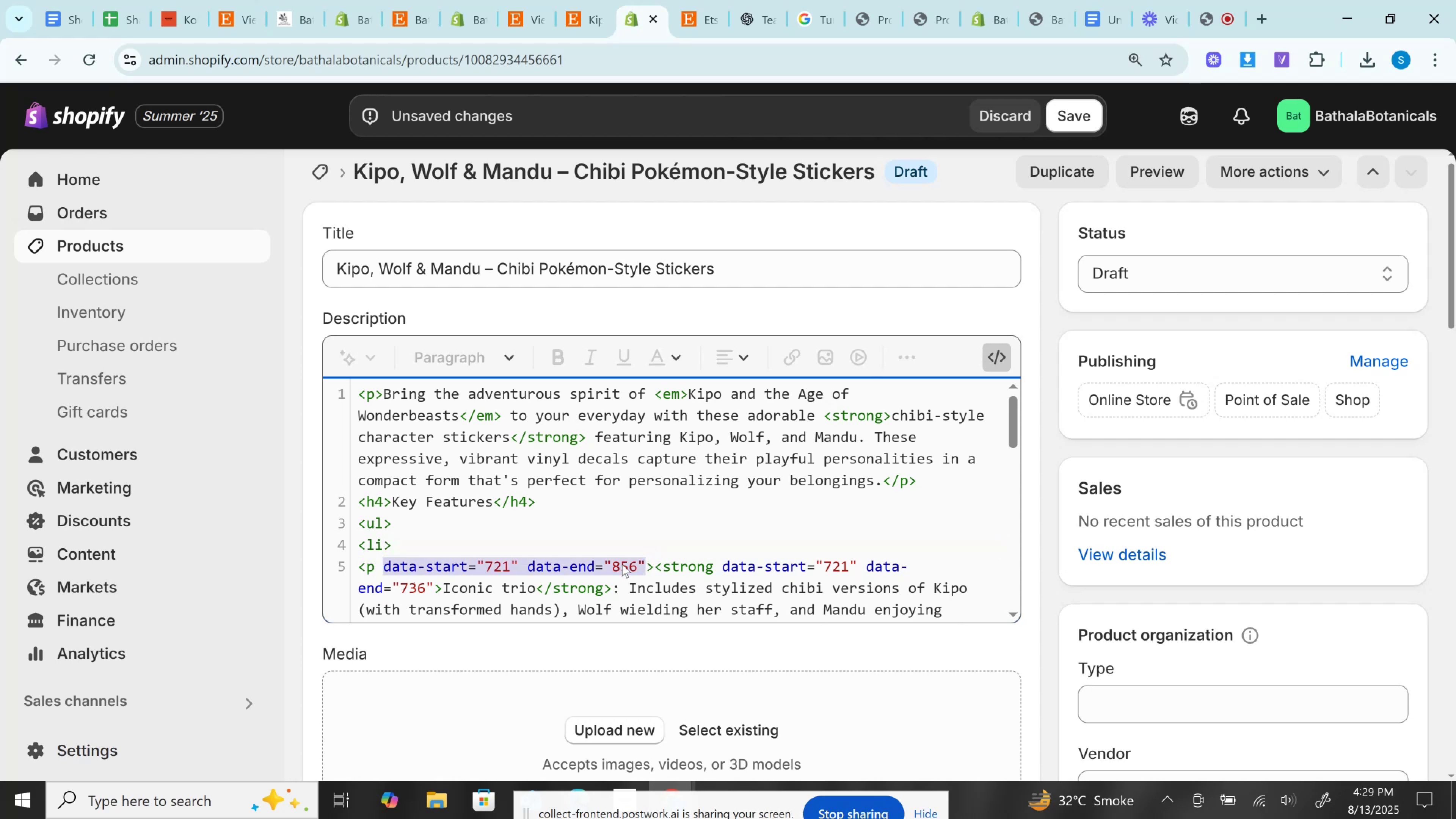 
key(Backspace)
 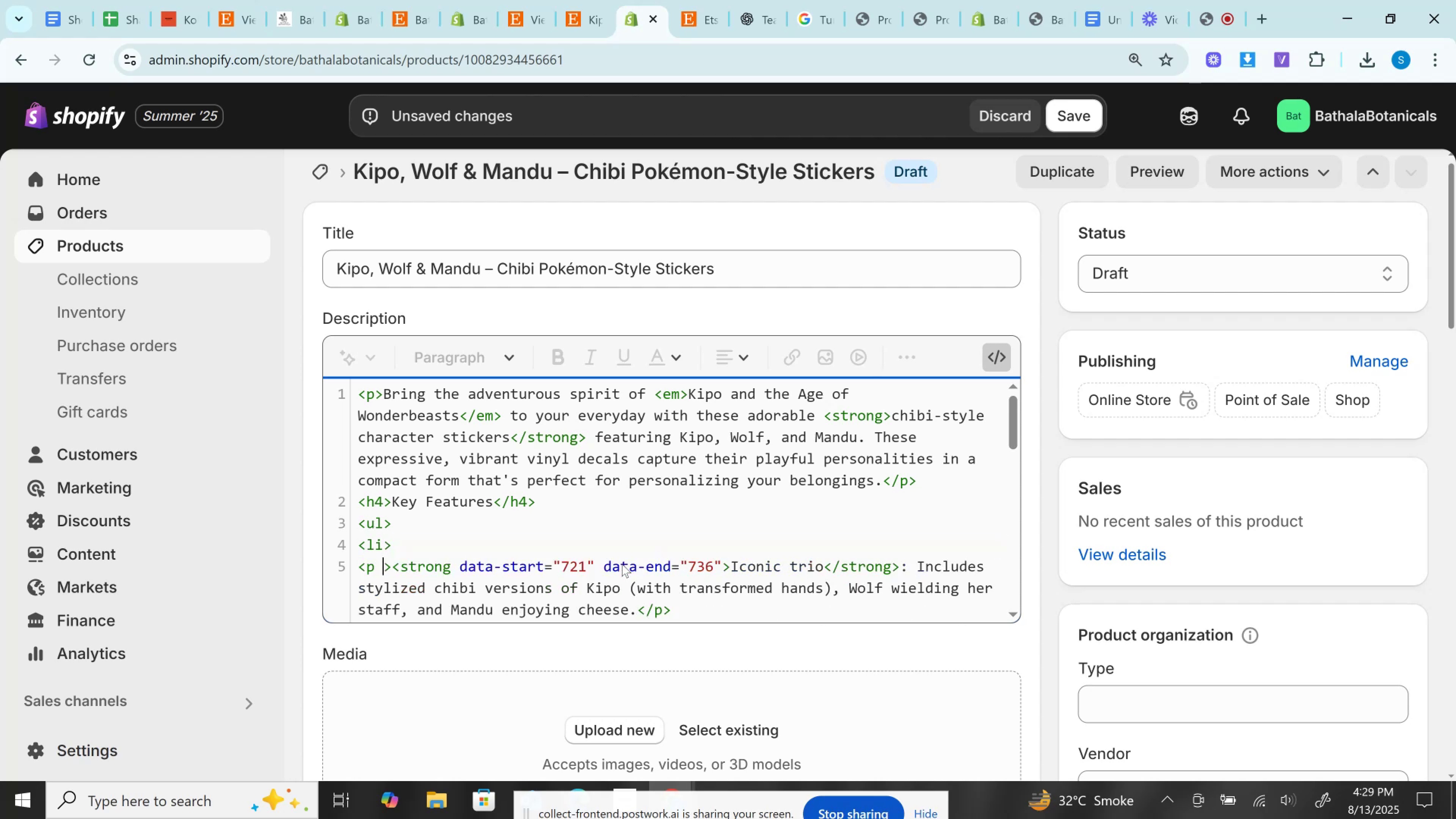 
key(Backspace)
 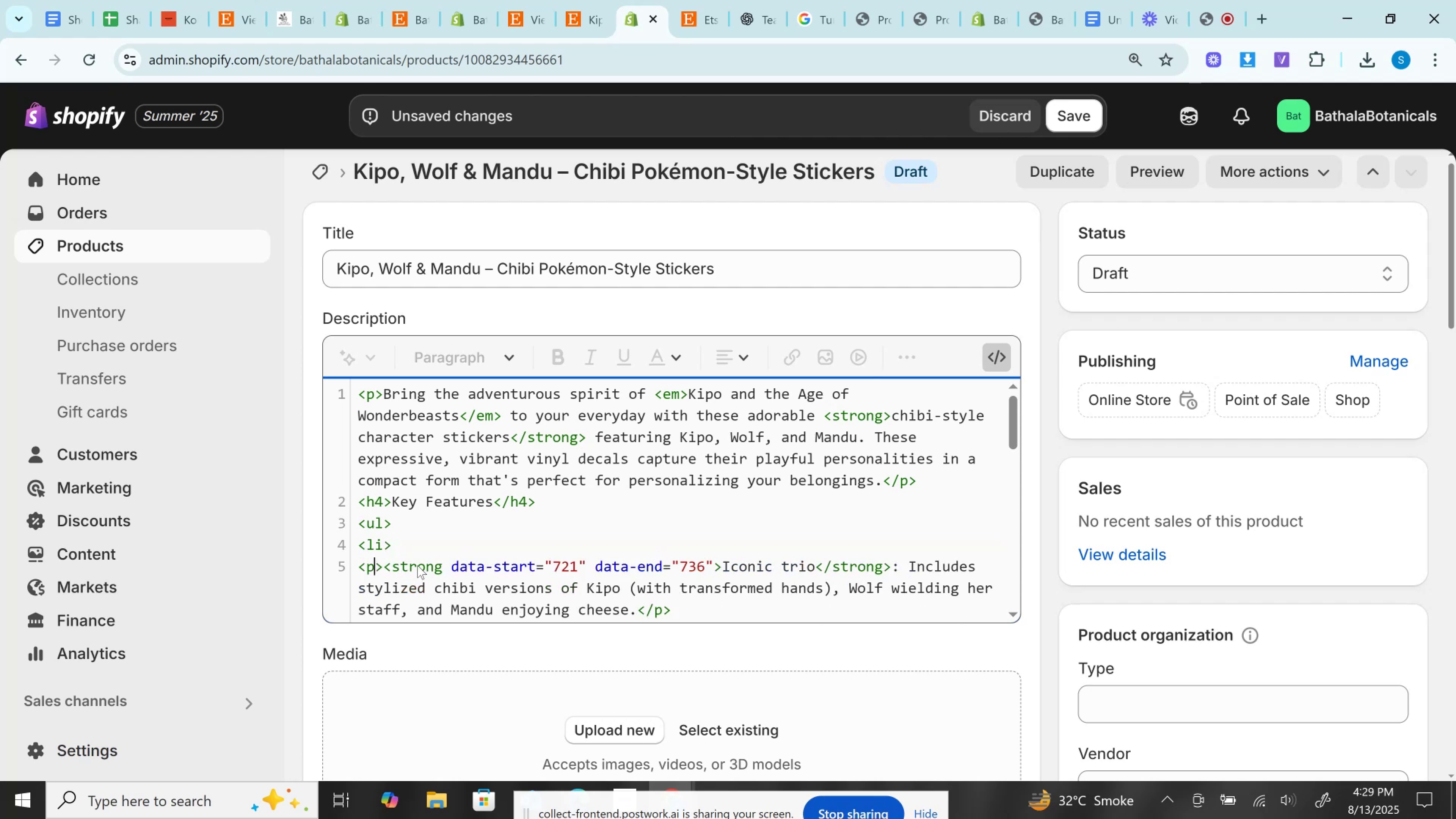 
left_click_drag(start_coordinate=[445, 567], to_coordinate=[715, 561])
 